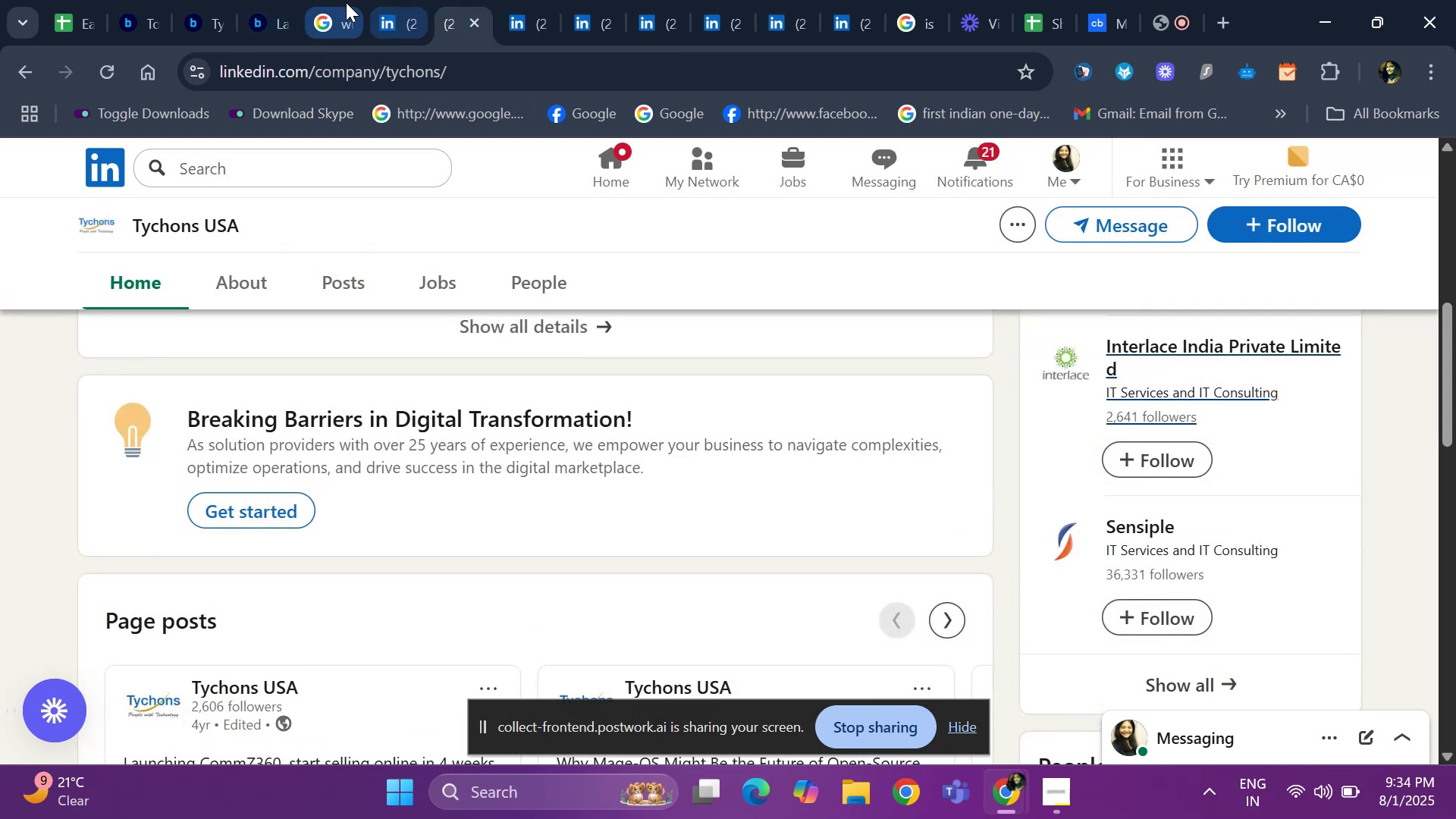 
left_click([340, 4])
 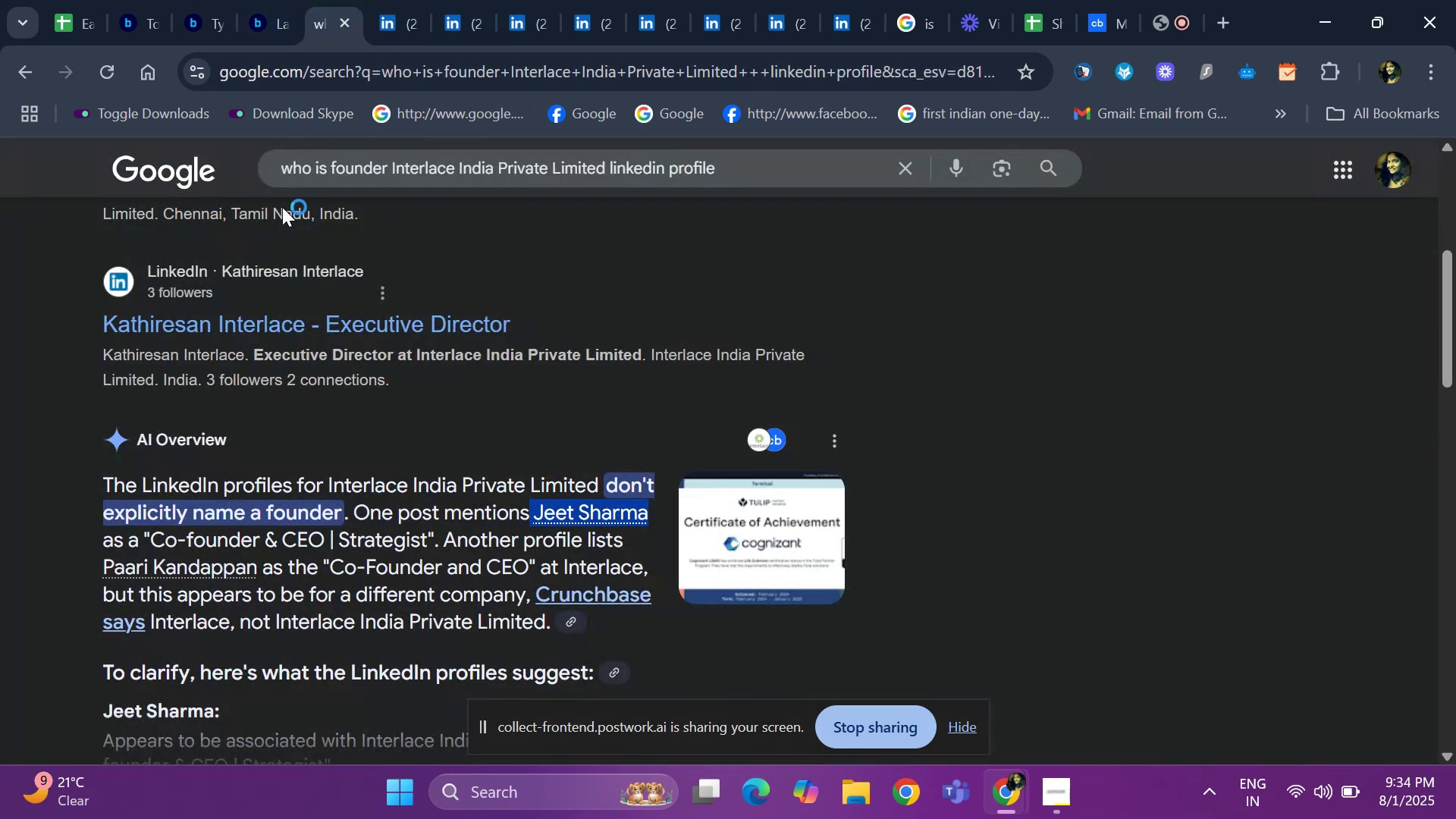 
key(ArrowUp)
 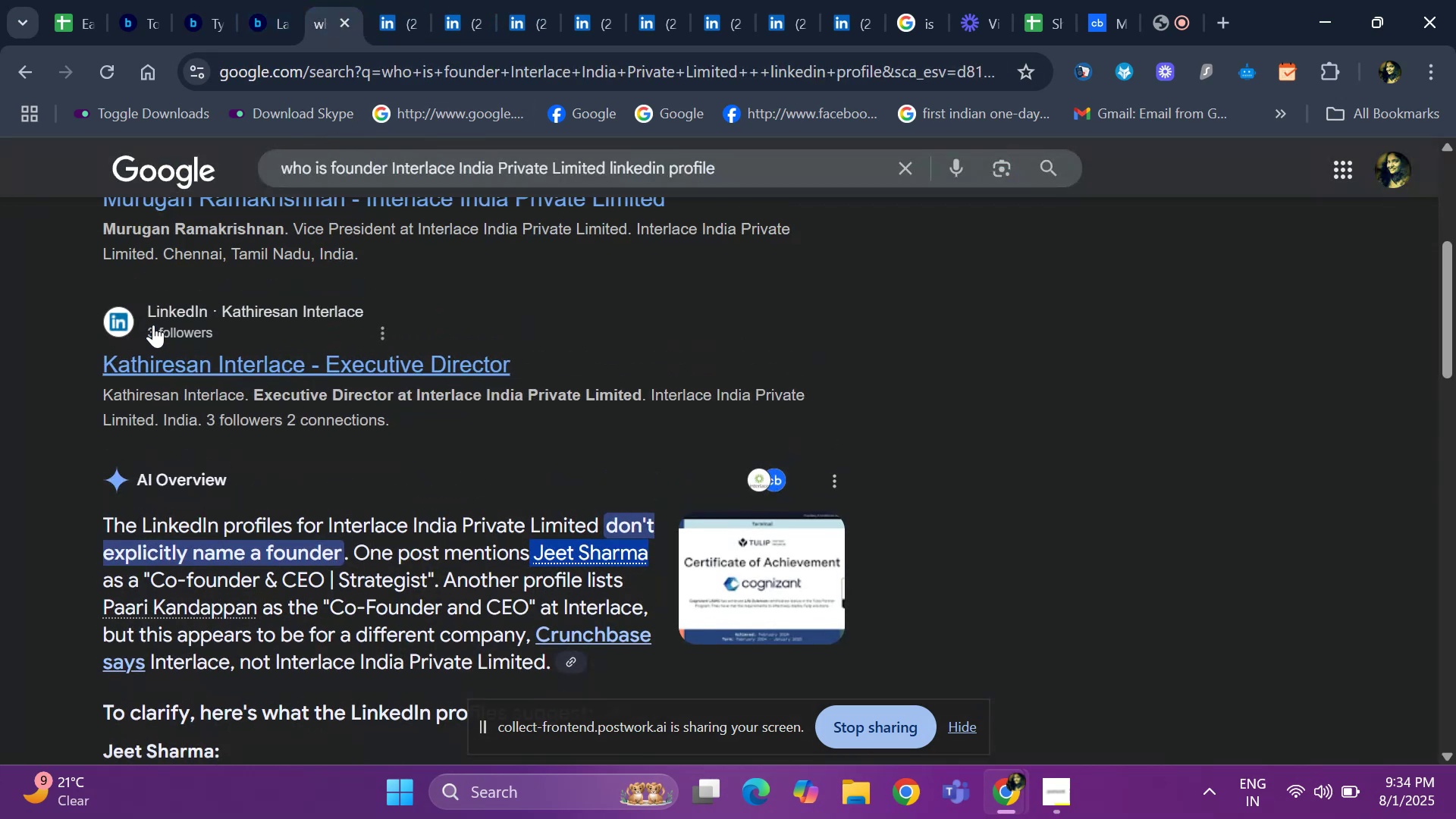 
key(ArrowUp)
 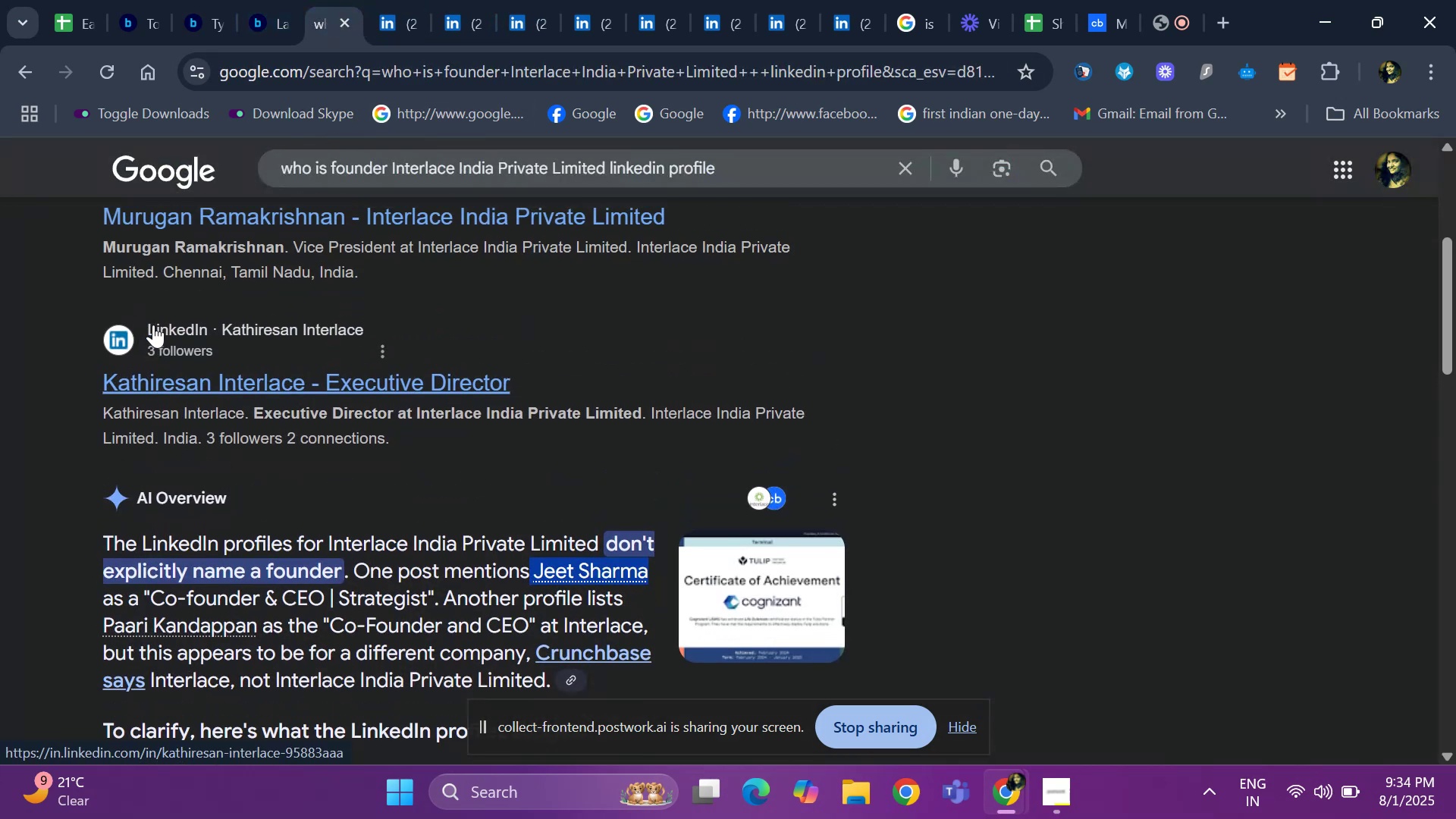 
key(ArrowUp)
 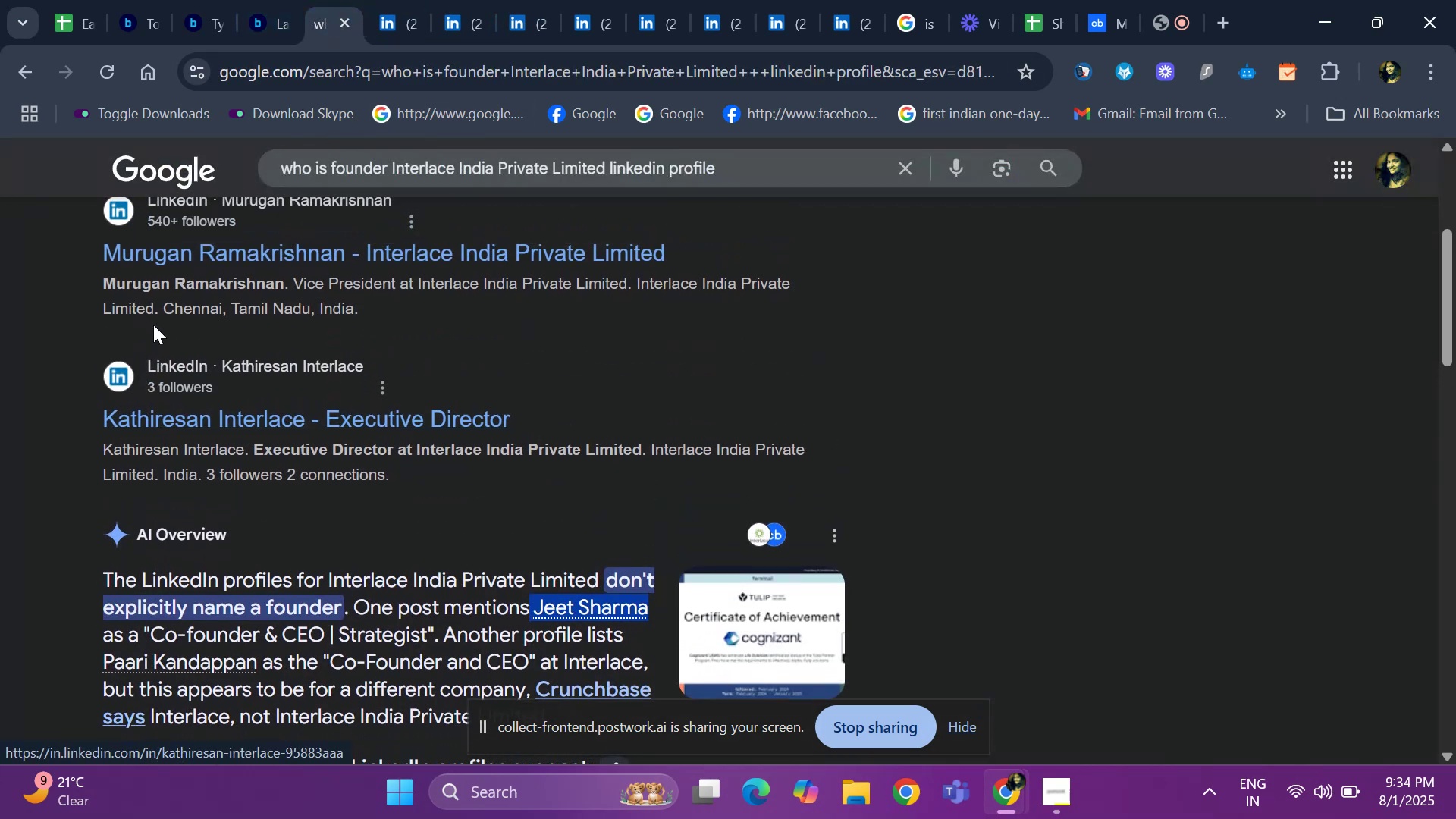 
key(ArrowUp)
 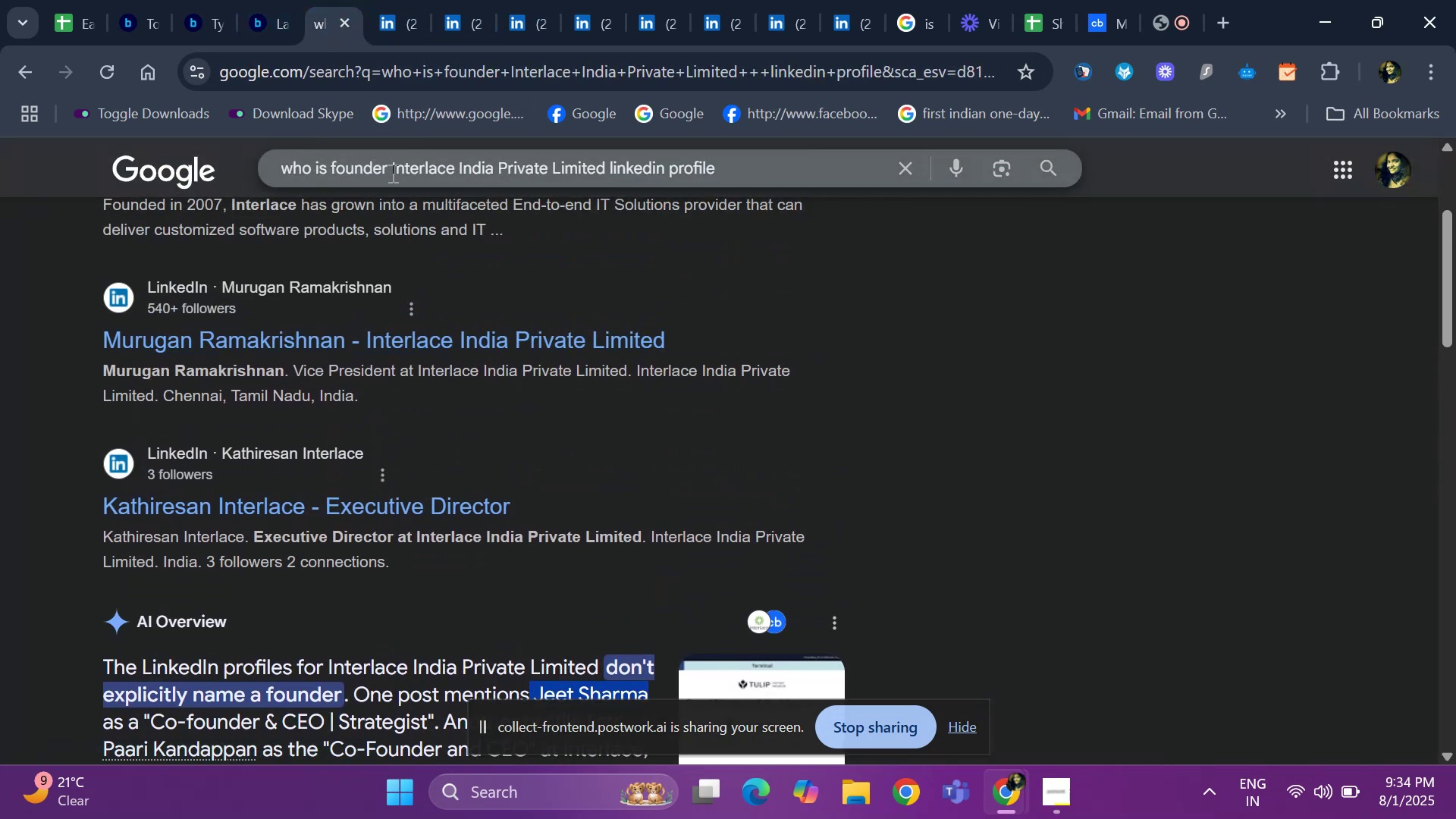 
left_click_drag(start_coordinate=[391, 173], to_coordinate=[607, 153])
 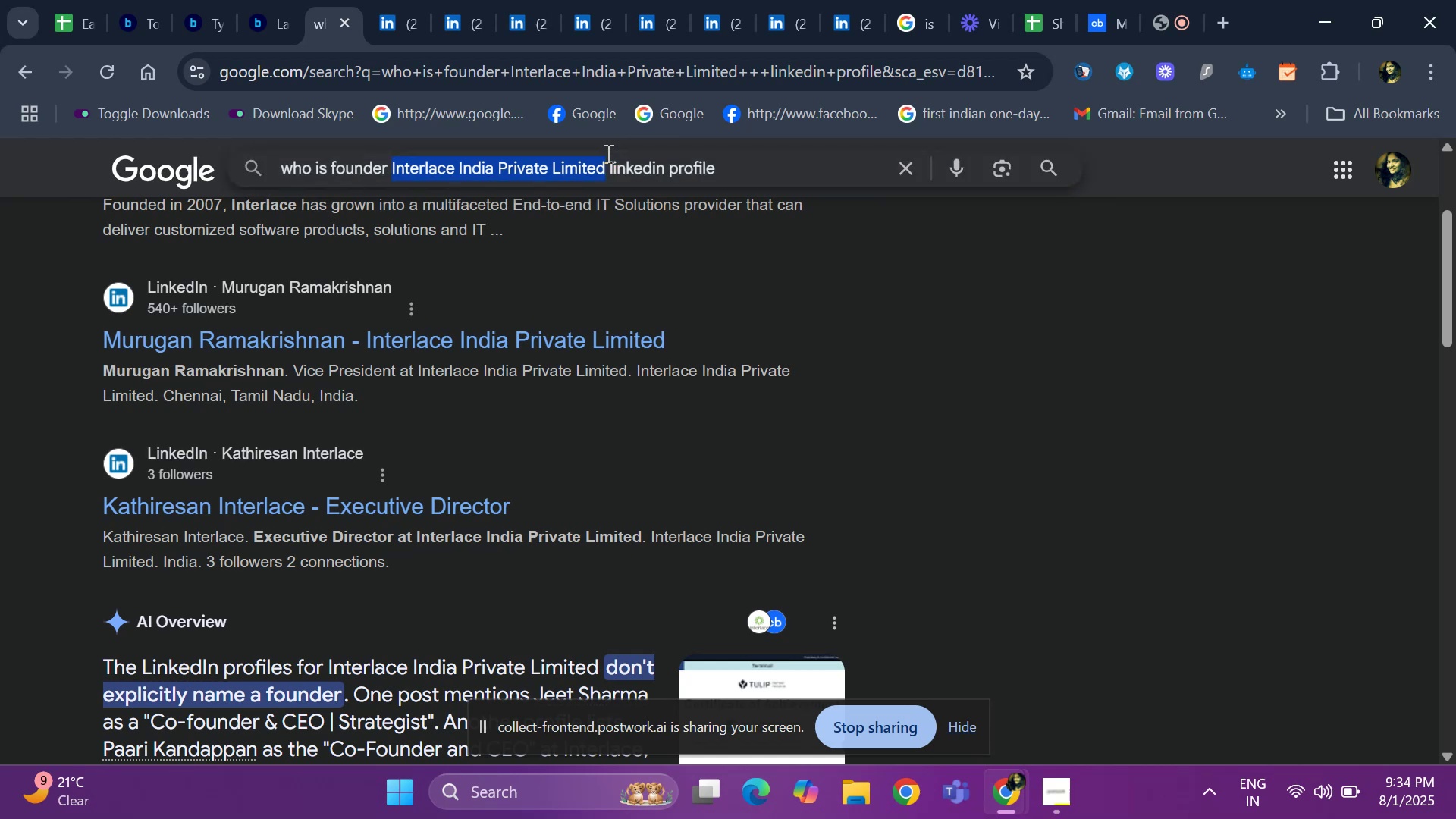 
key(Control+ControlLeft)
 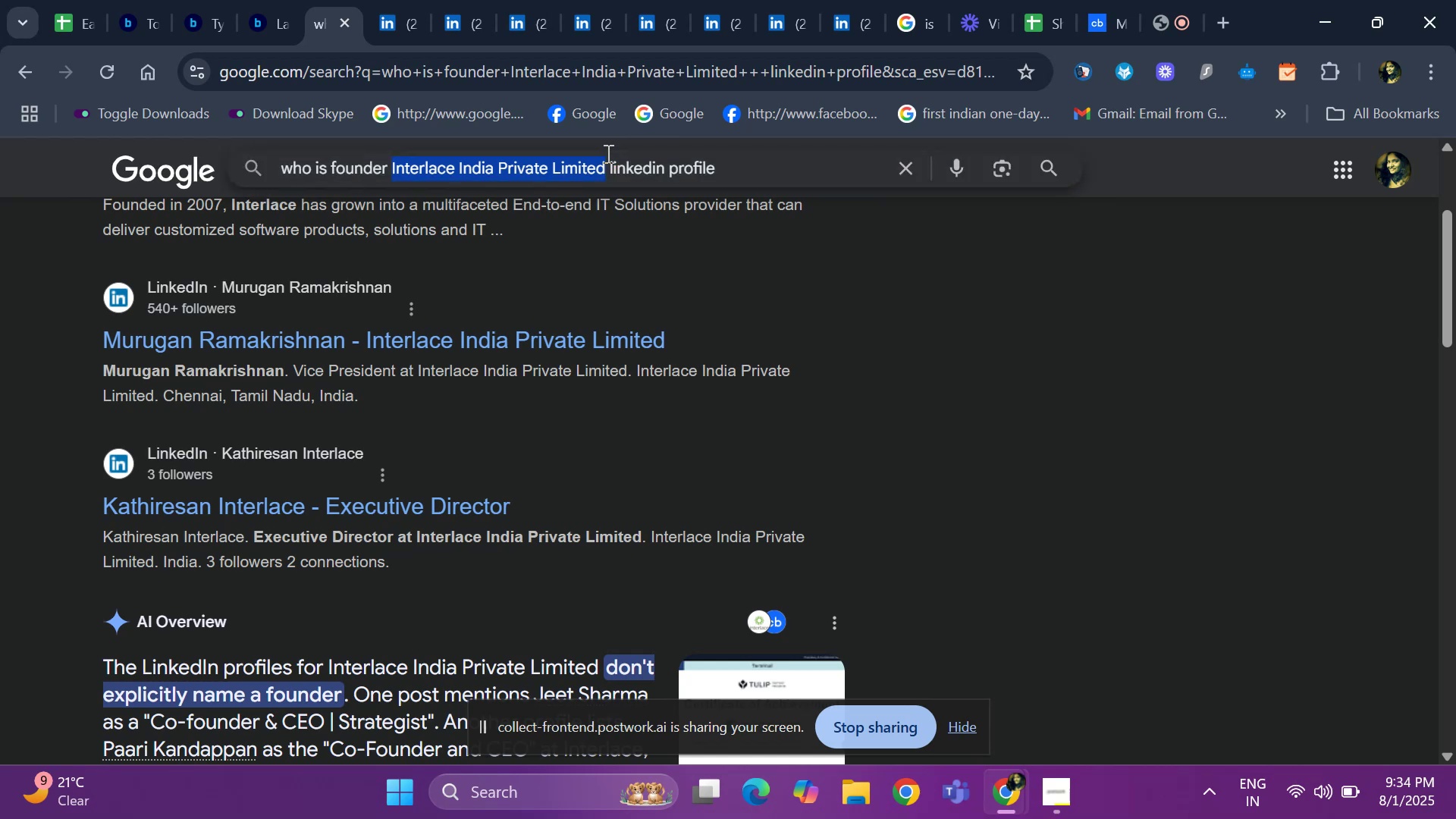 
key(Control+C)
 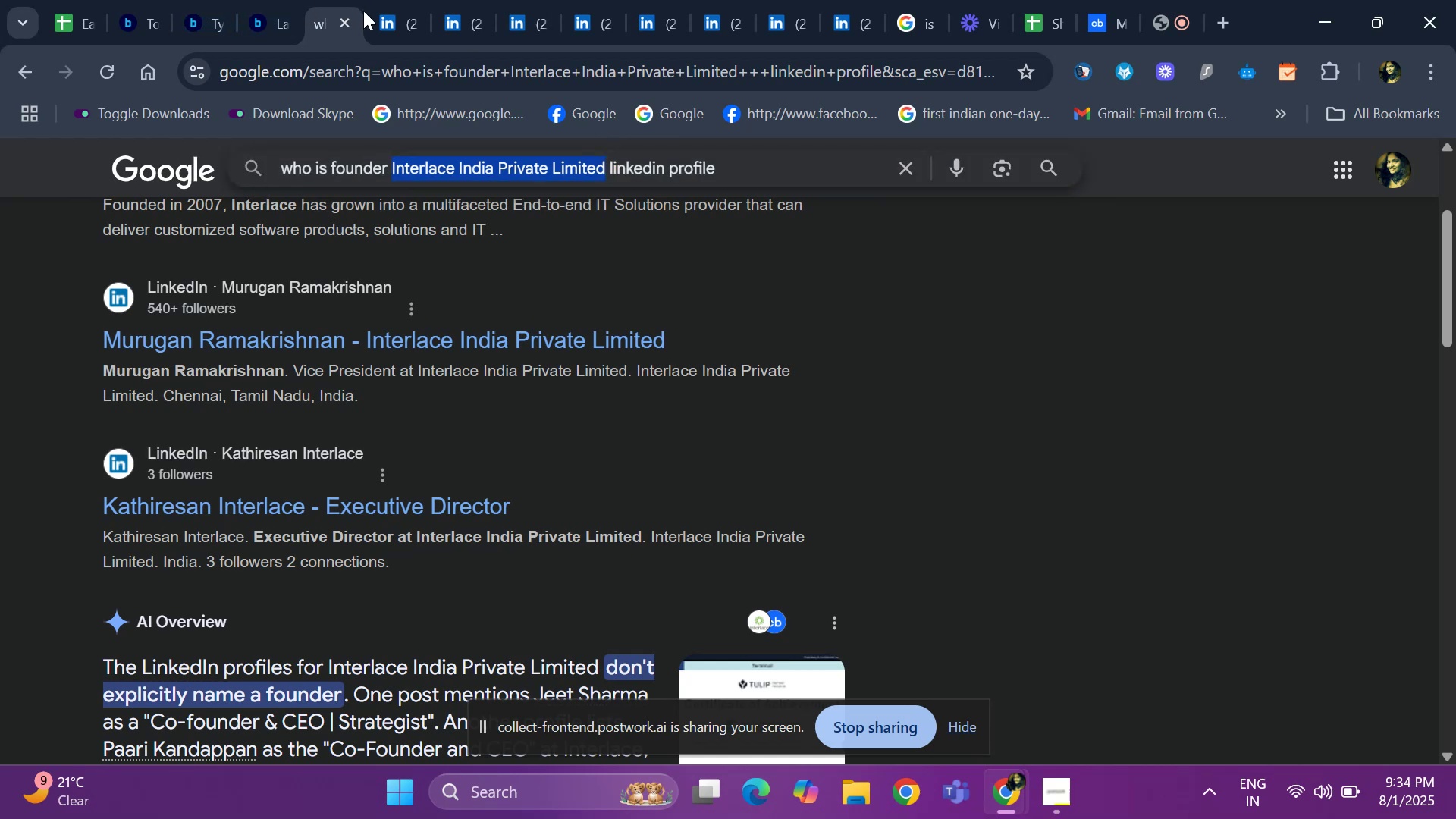 
left_click([366, 11])
 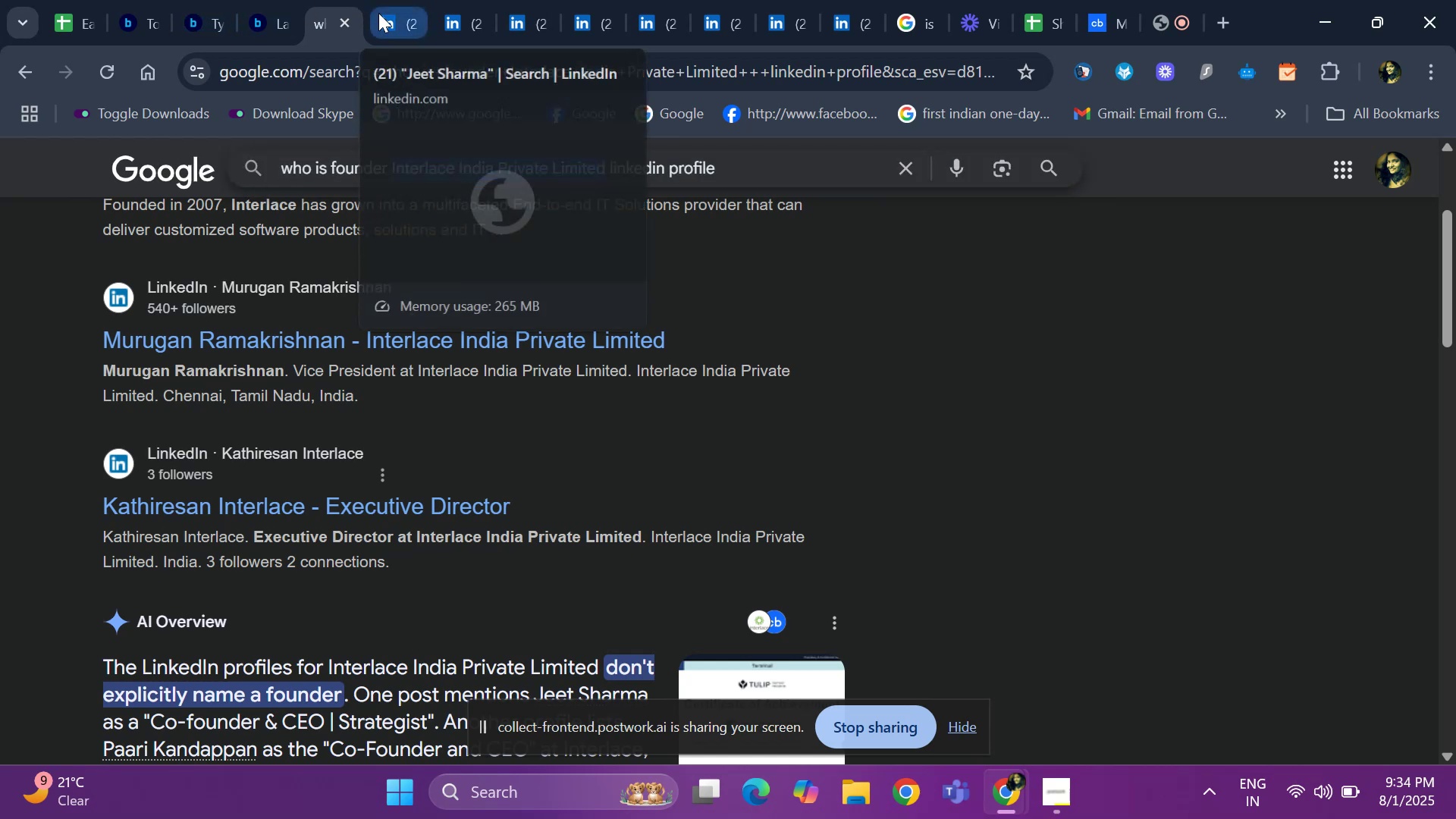 
left_click([384, 14])
 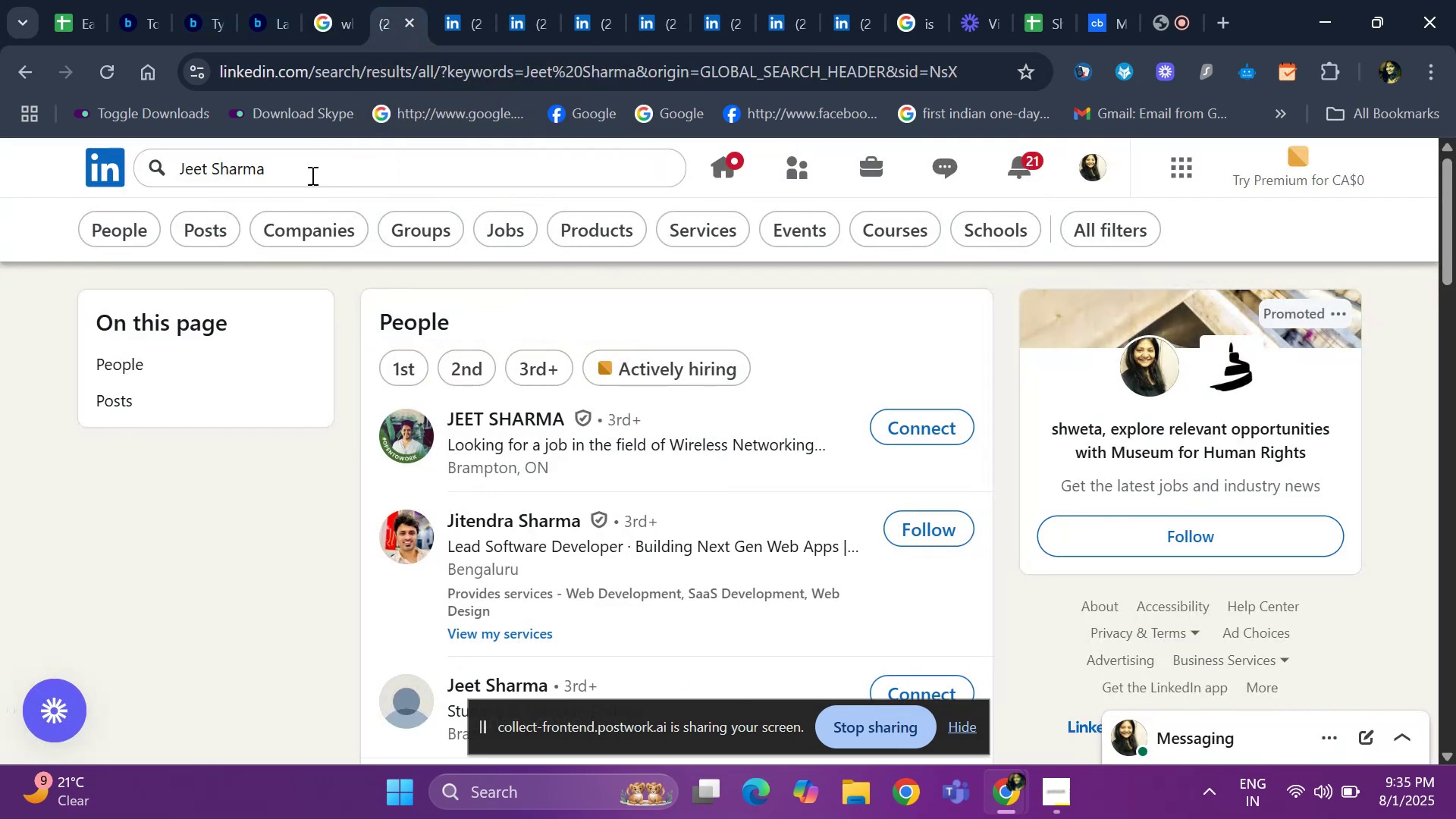 
left_click([311, 169])
 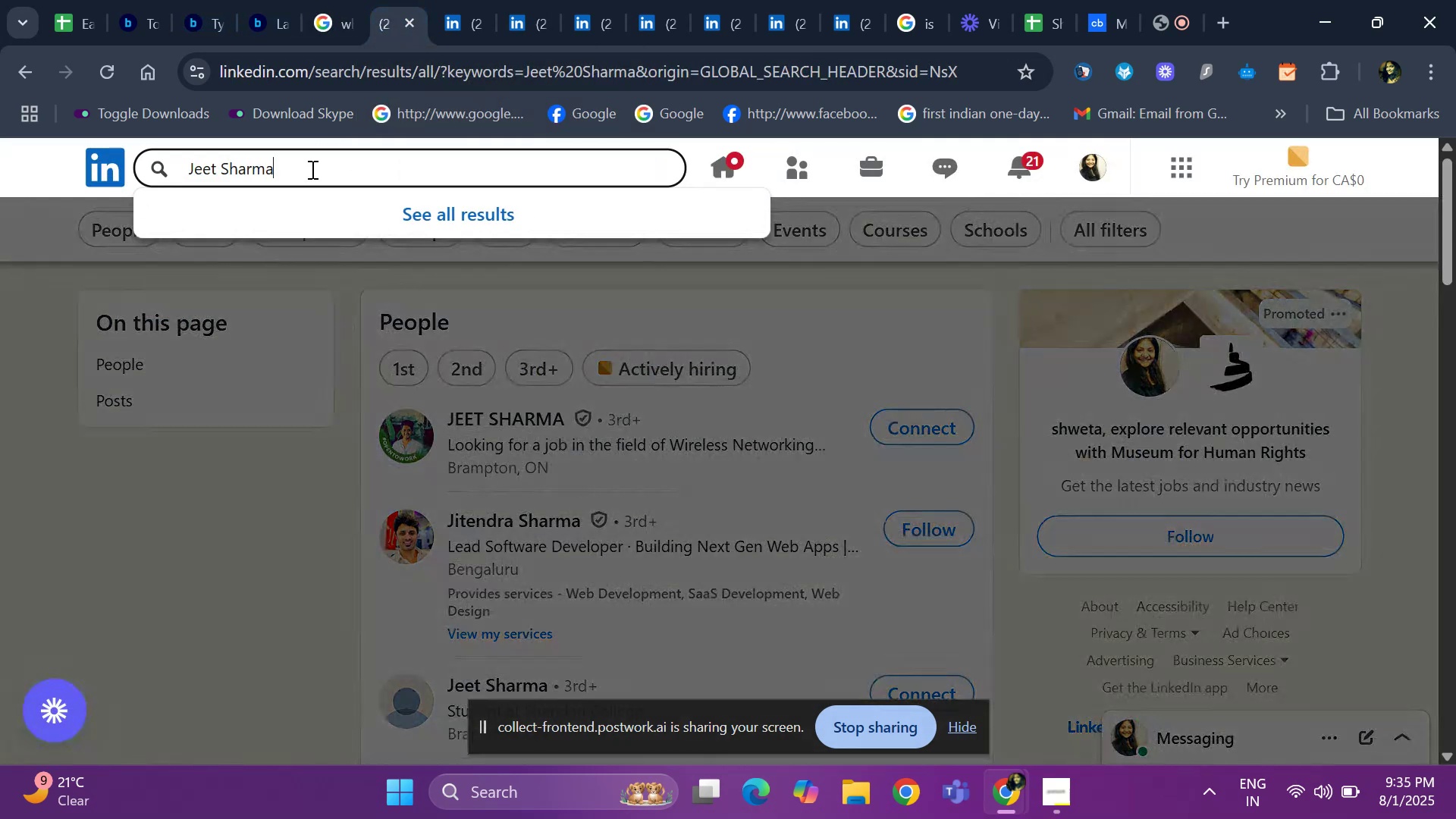 
key(Space)
 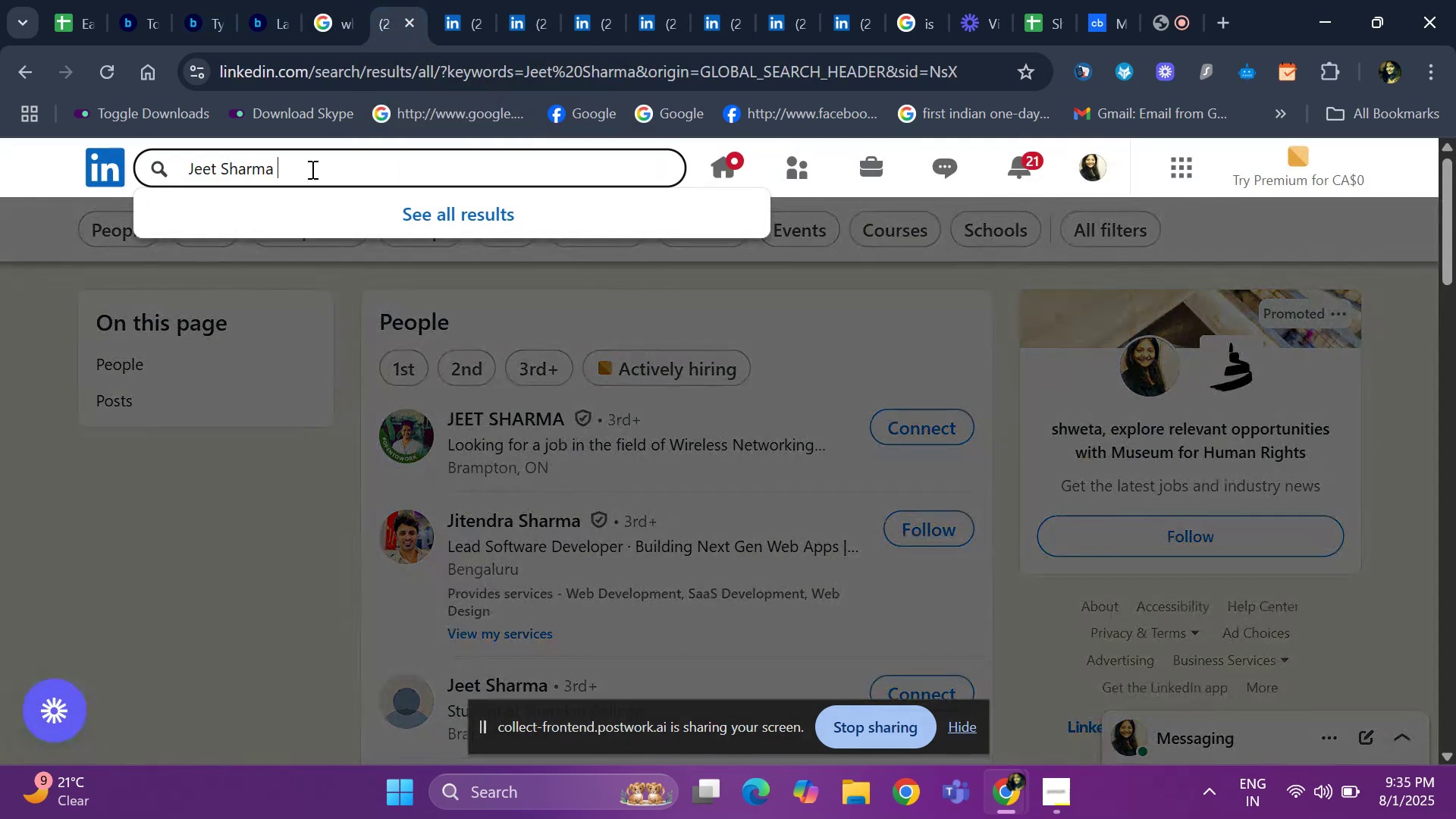 
key(Control+ControlLeft)
 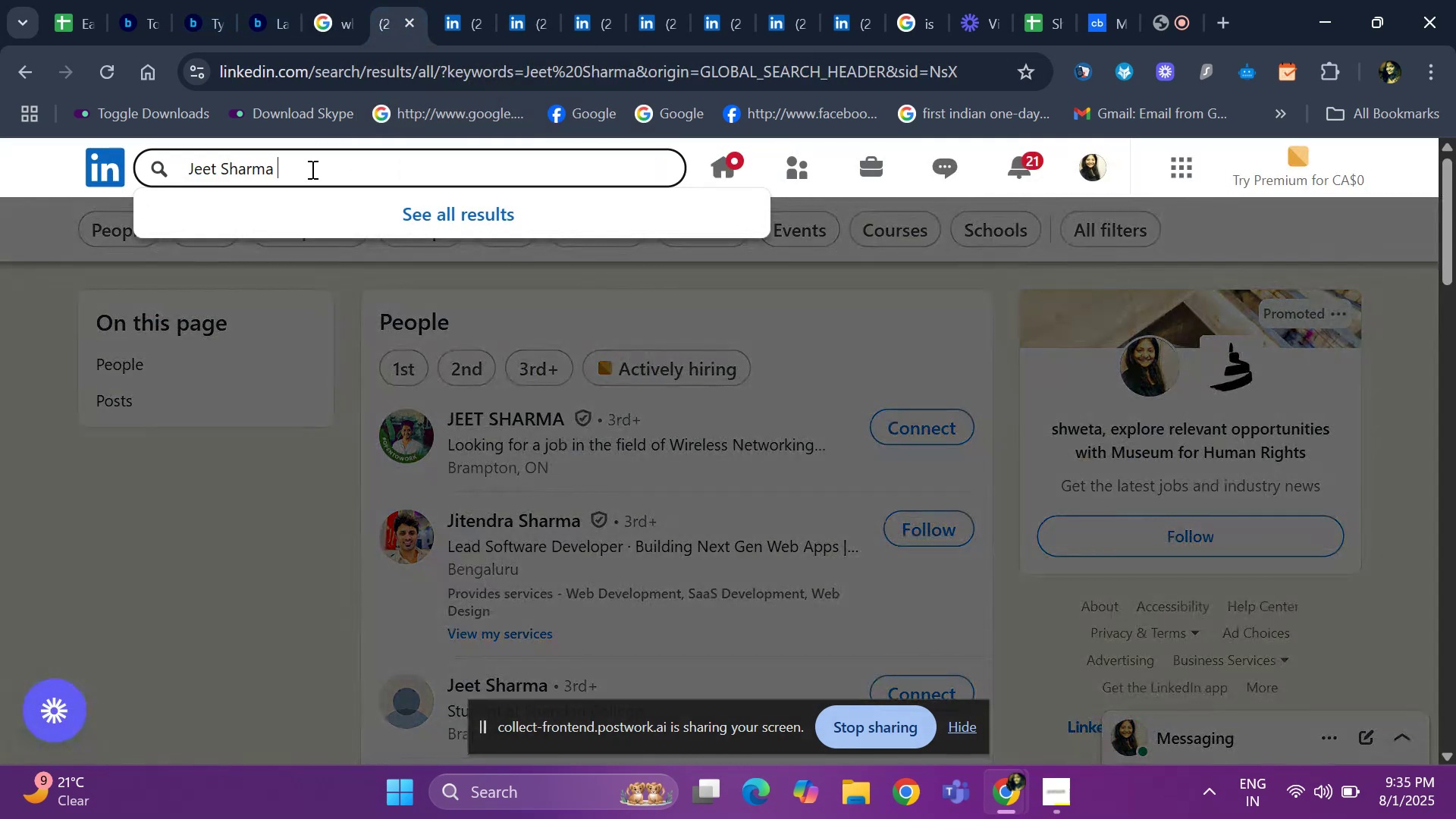 
key(Control+V)
 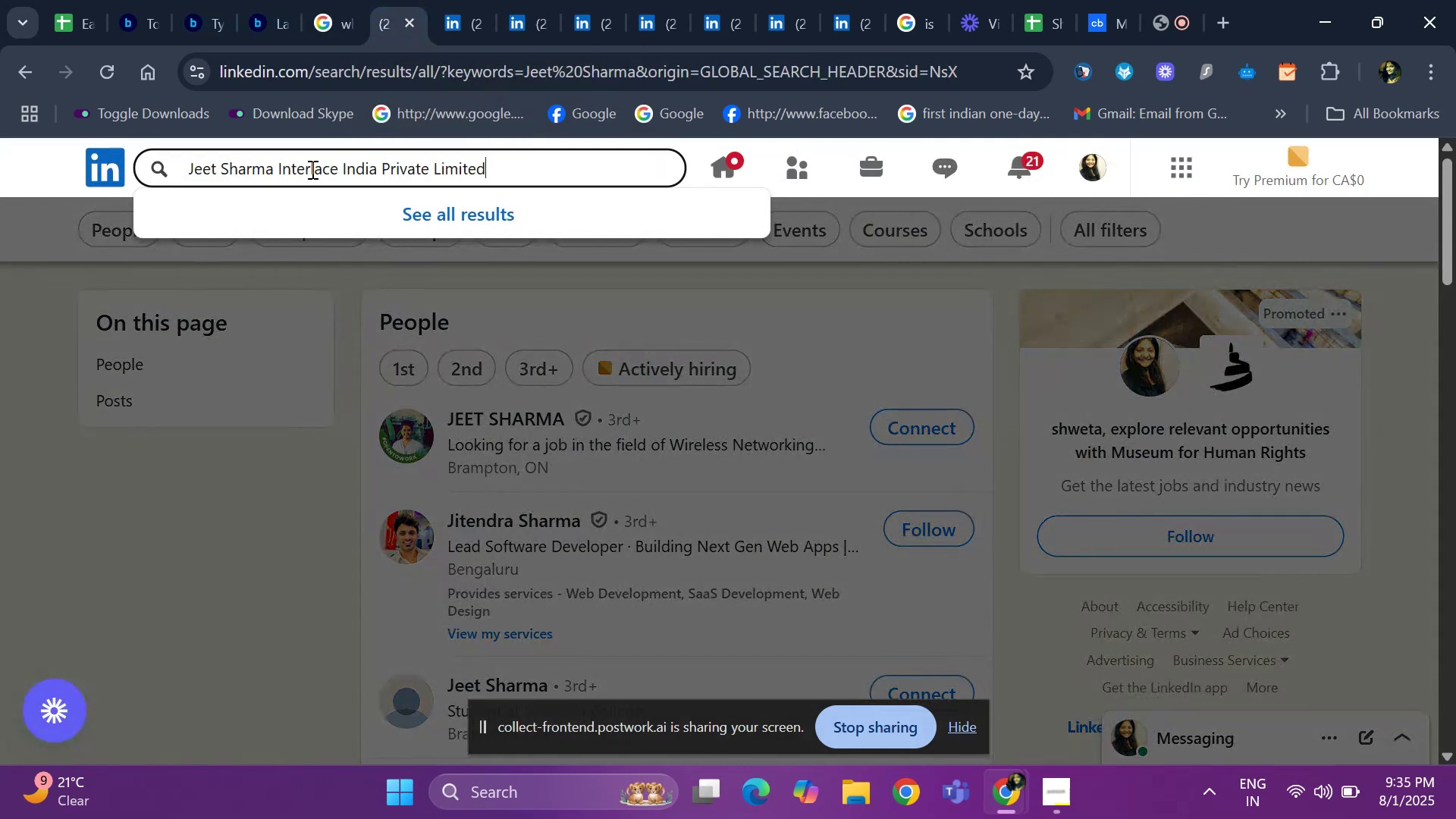 
key(Enter)
 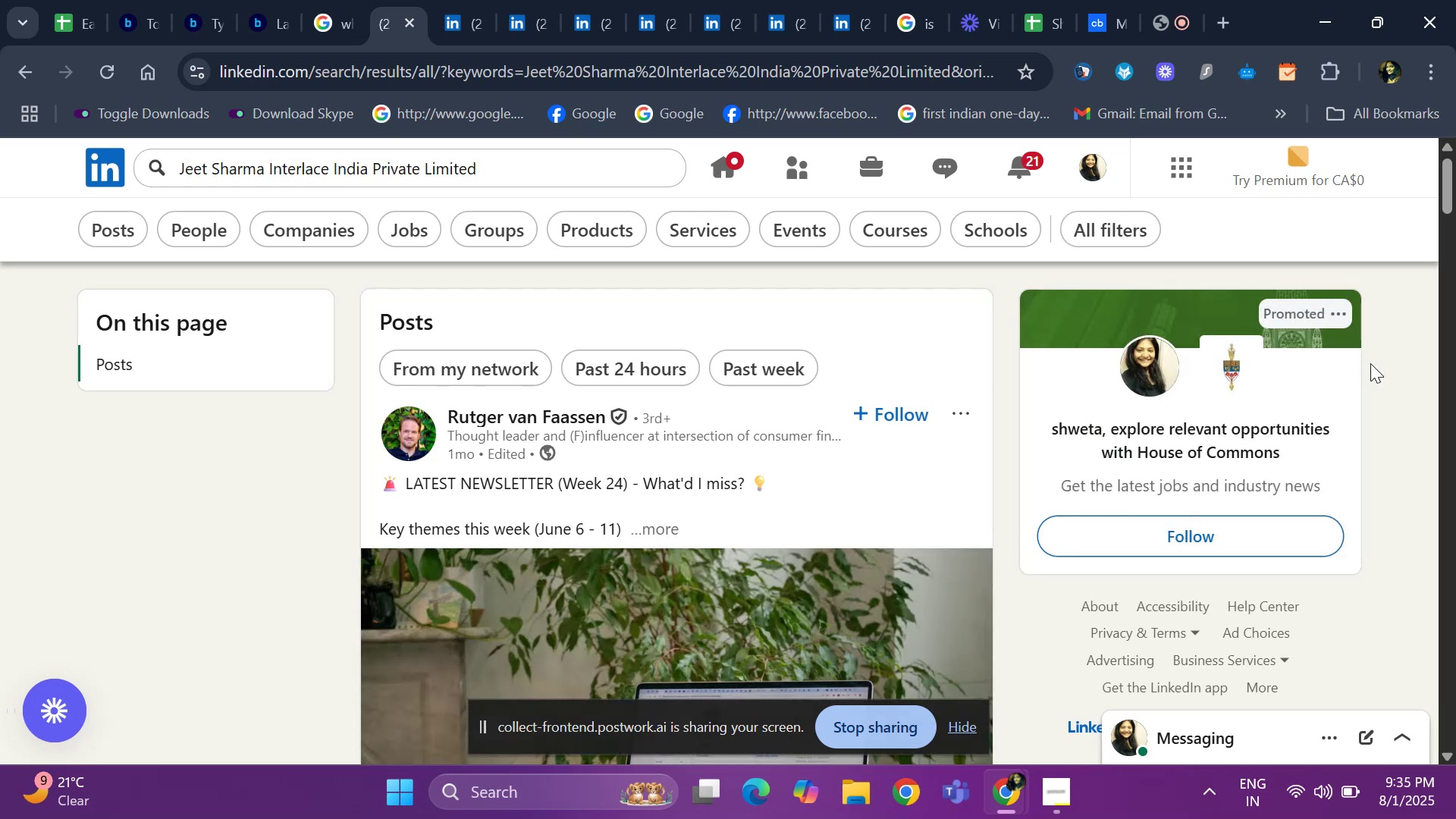 
wait(6.11)
 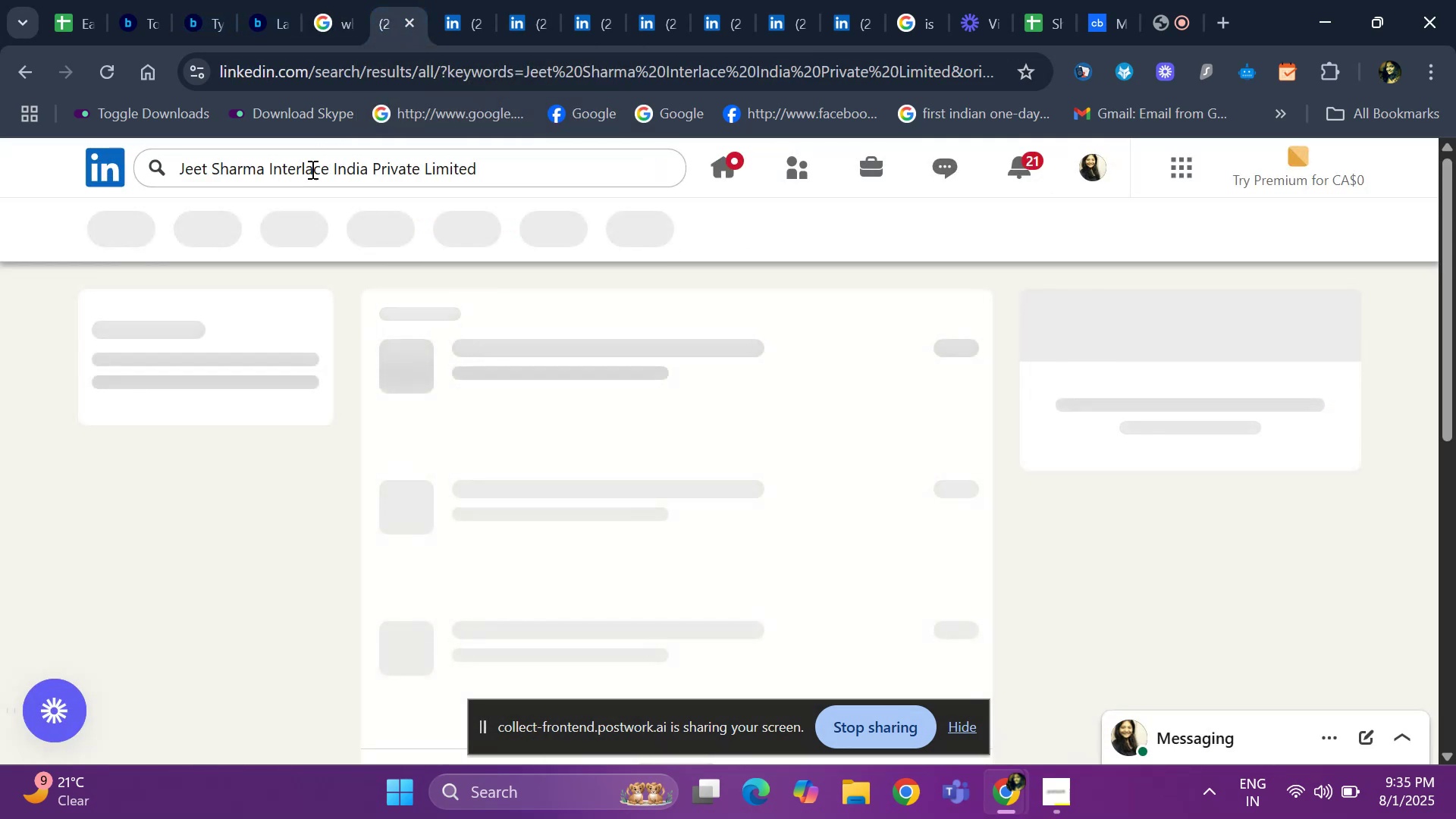 
left_click_drag(start_coordinate=[1455, 210], to_coordinate=[1455, 334])
 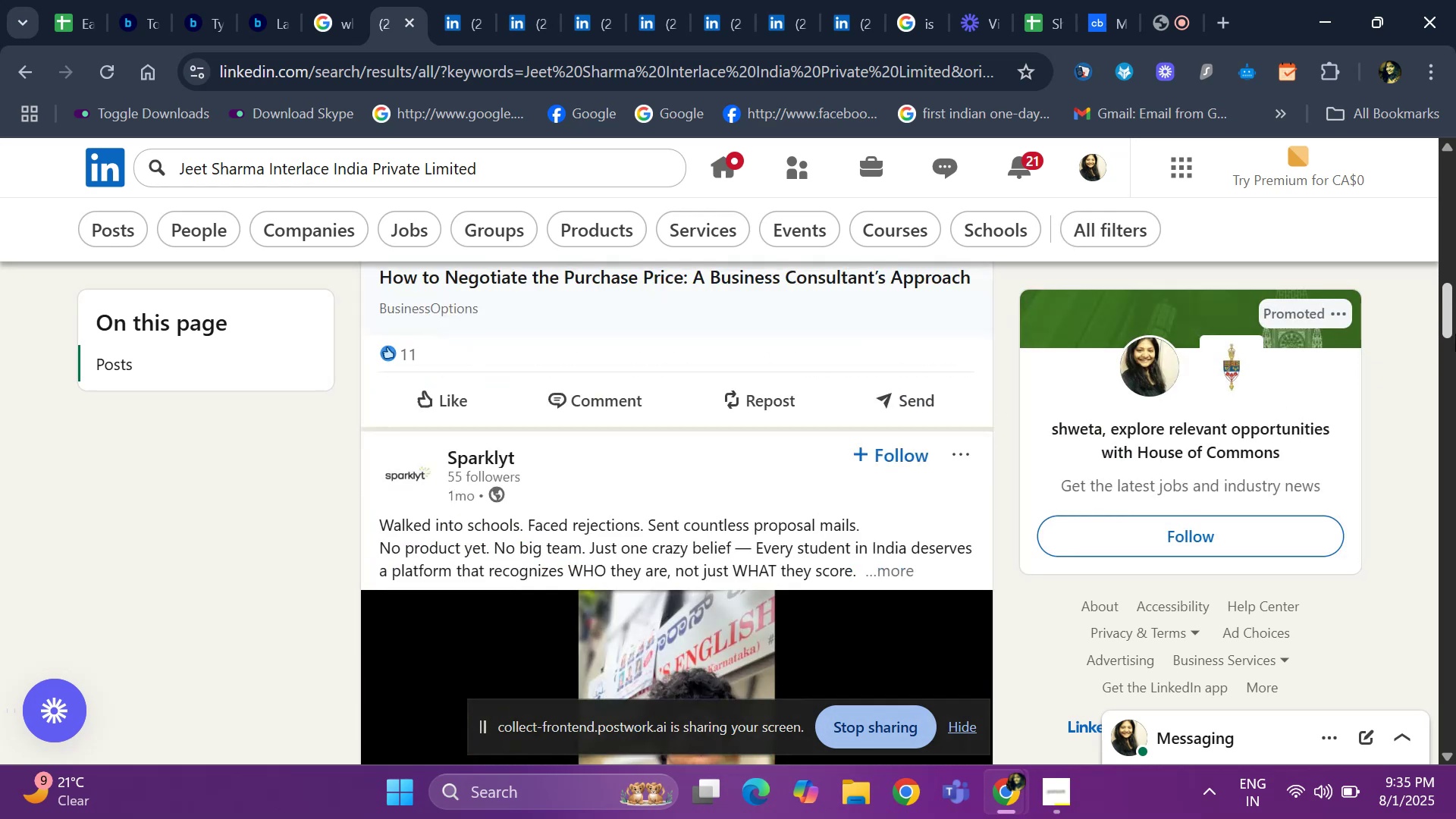 
left_click_drag(start_coordinate=[1455, 334], to_coordinate=[1455, 194])
 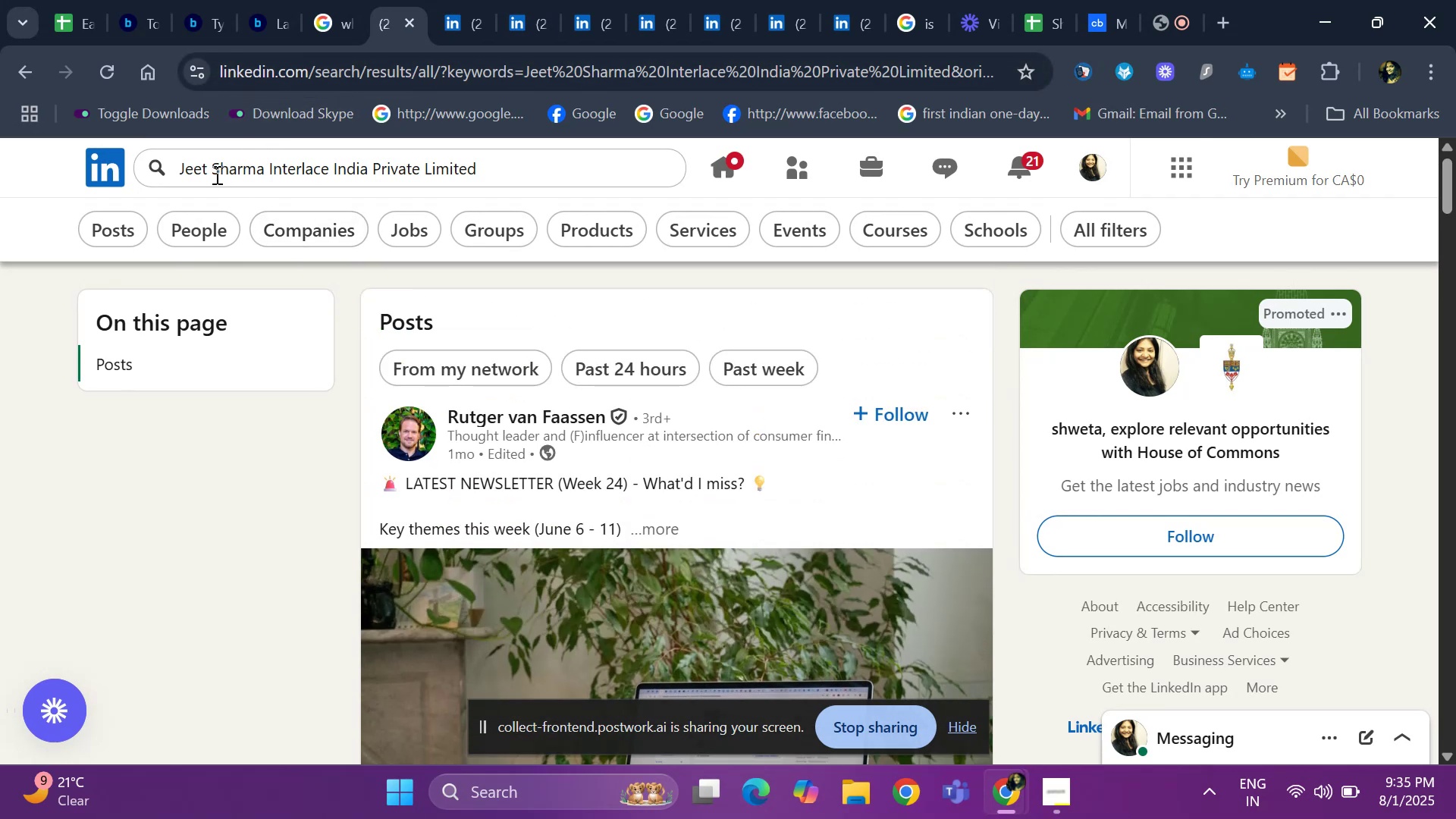 
left_click([261, 168])
 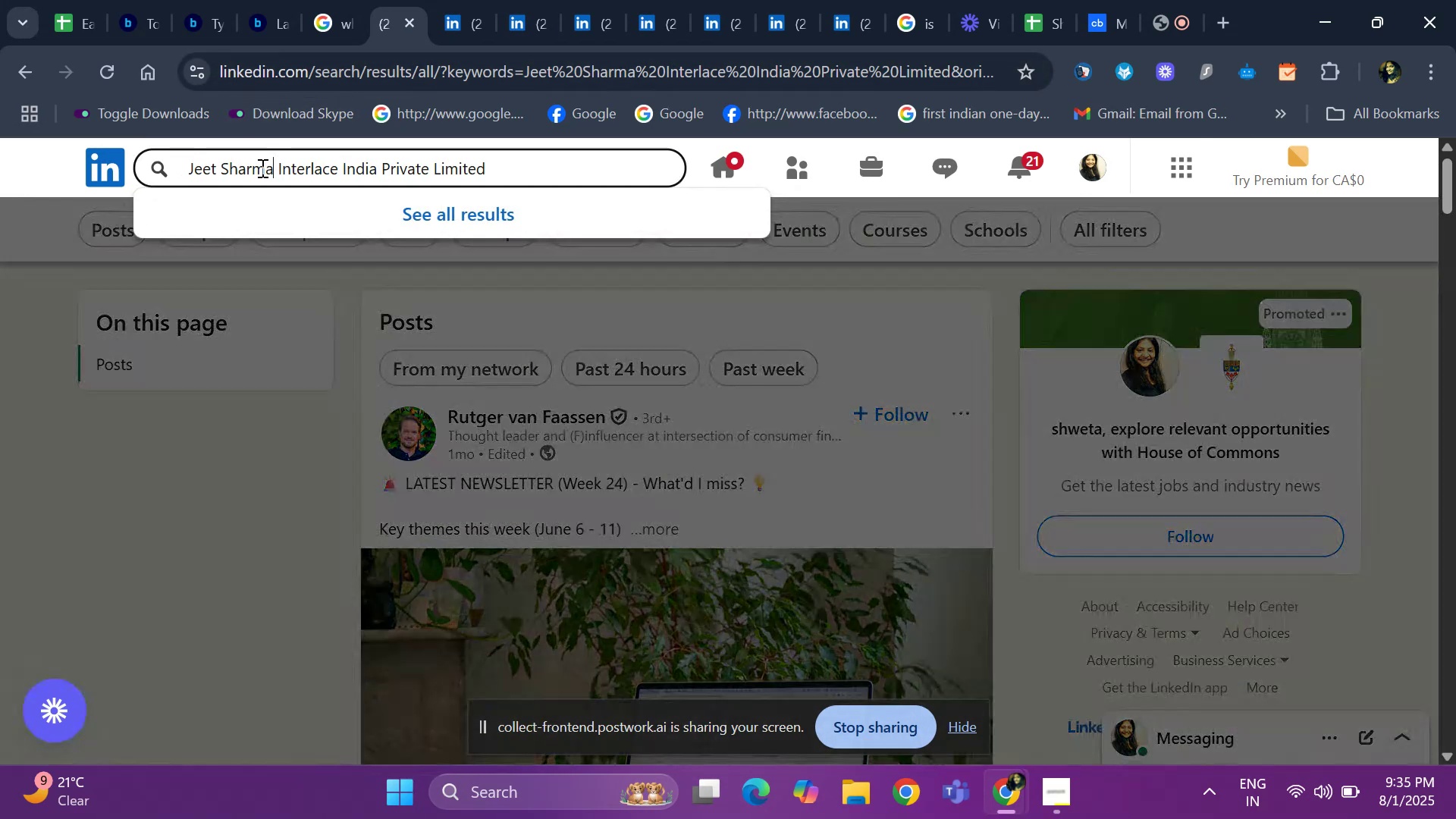 
key(Space)
 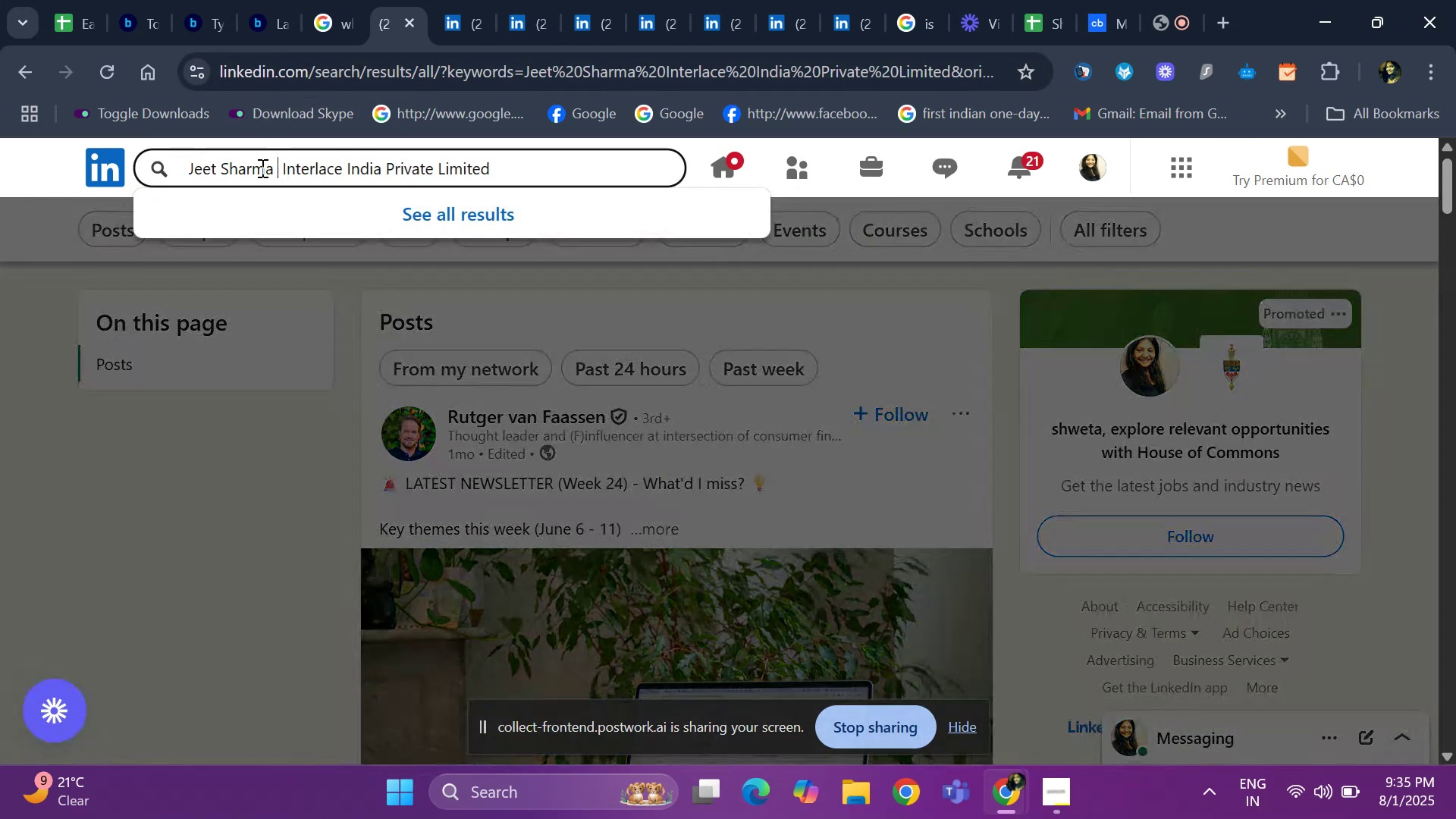 
key(Enter)
 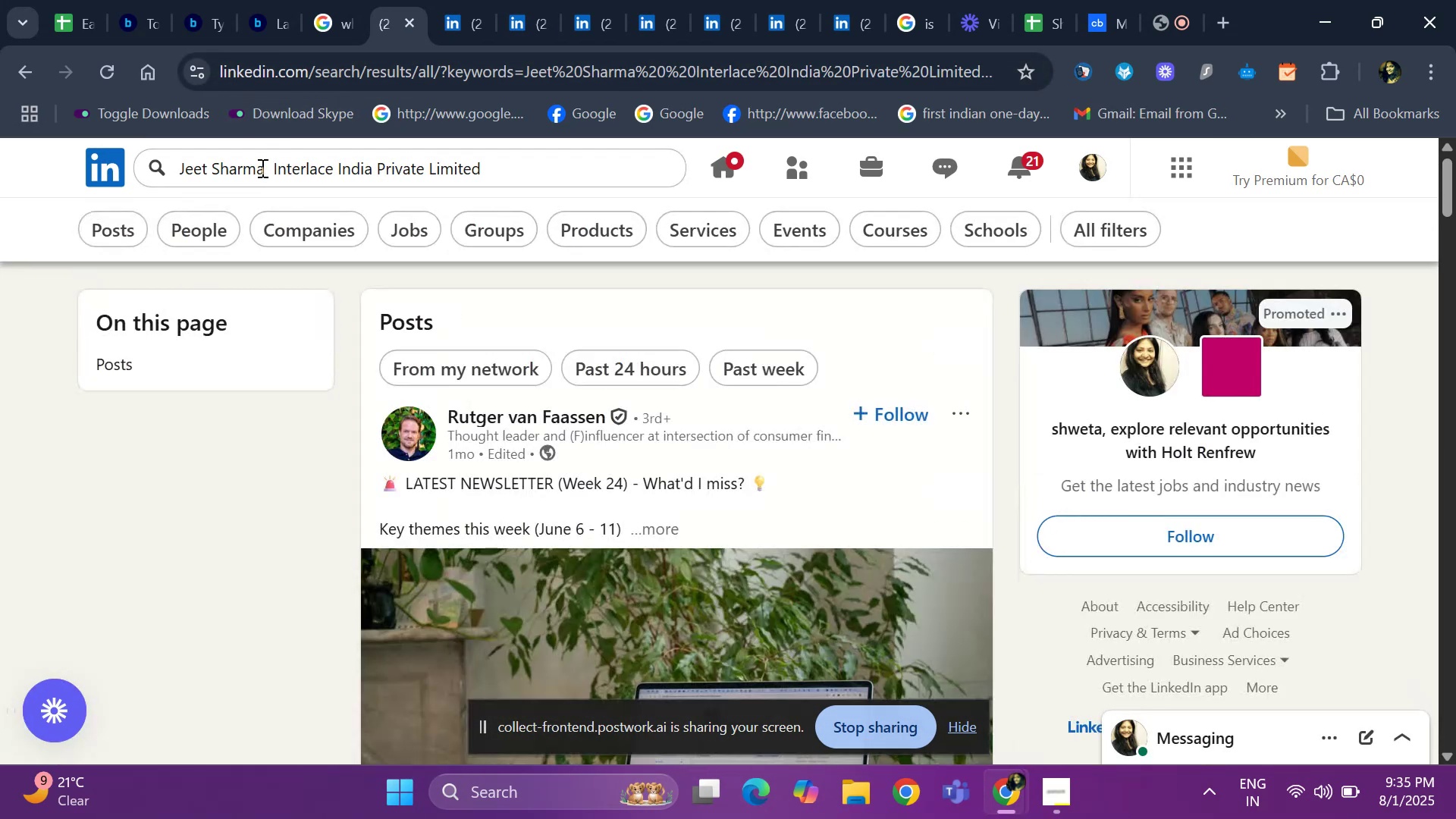 
left_click([320, 27])
 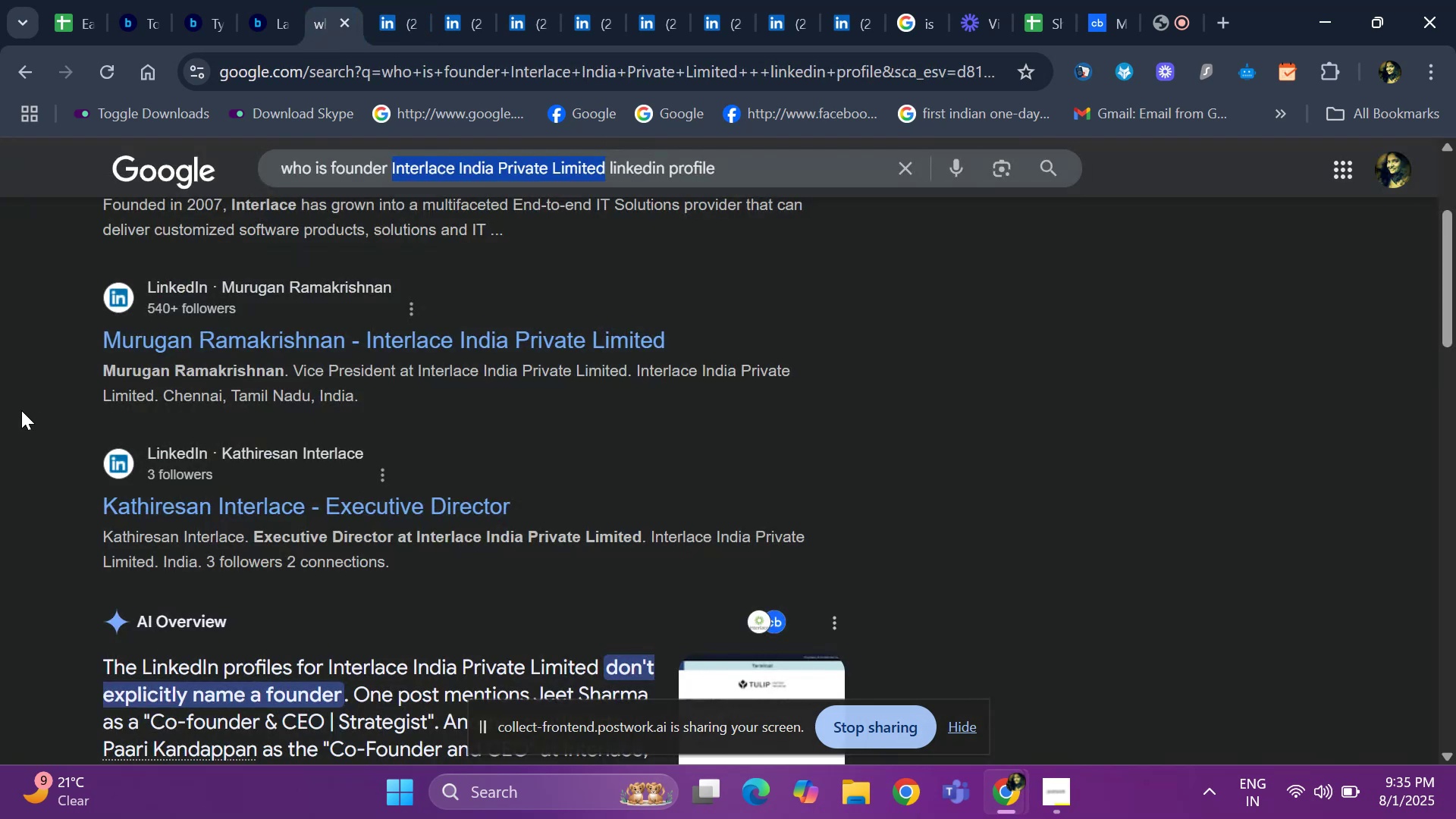 
key(ArrowDown)
 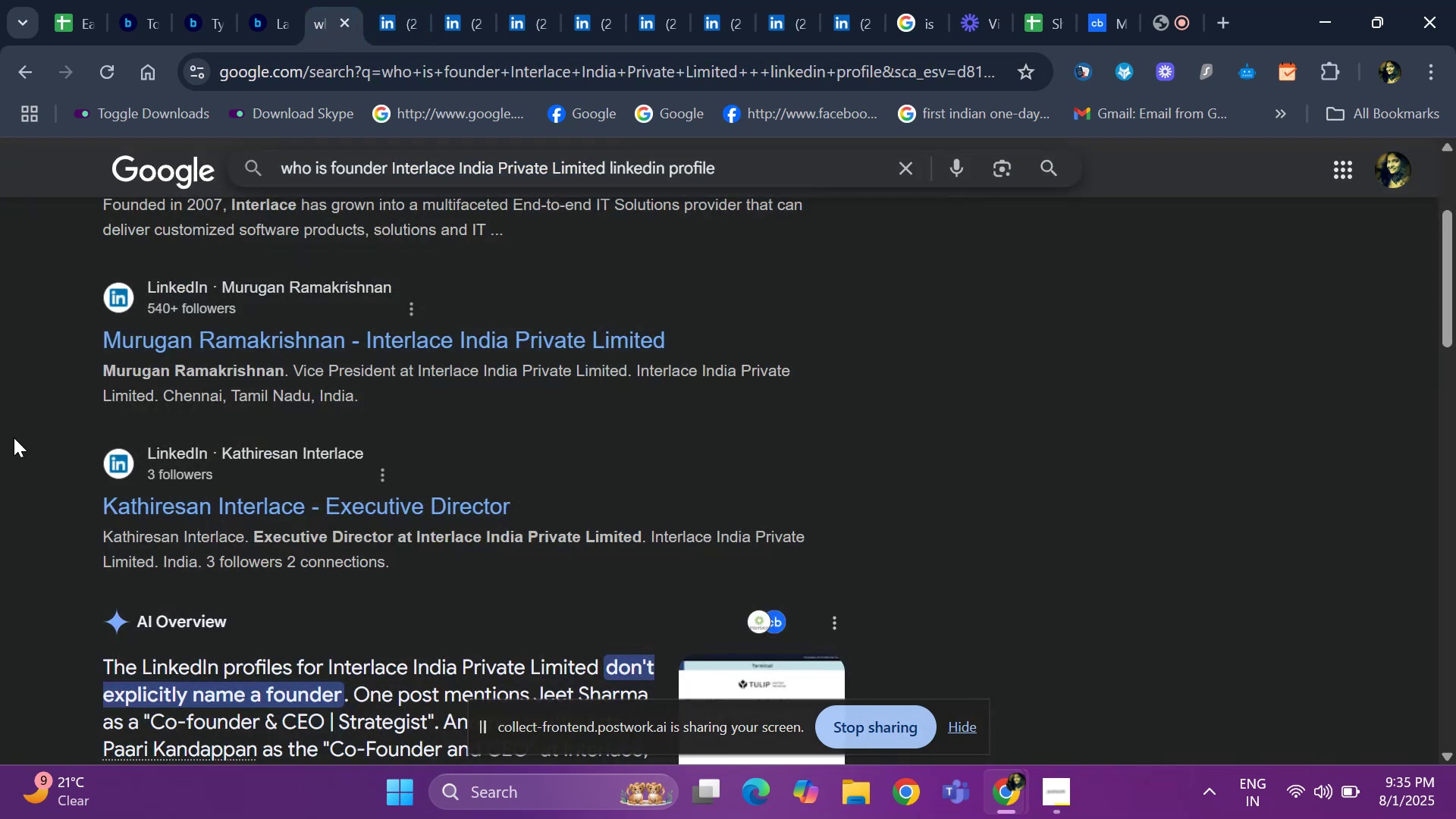 
left_click([14, 438])
 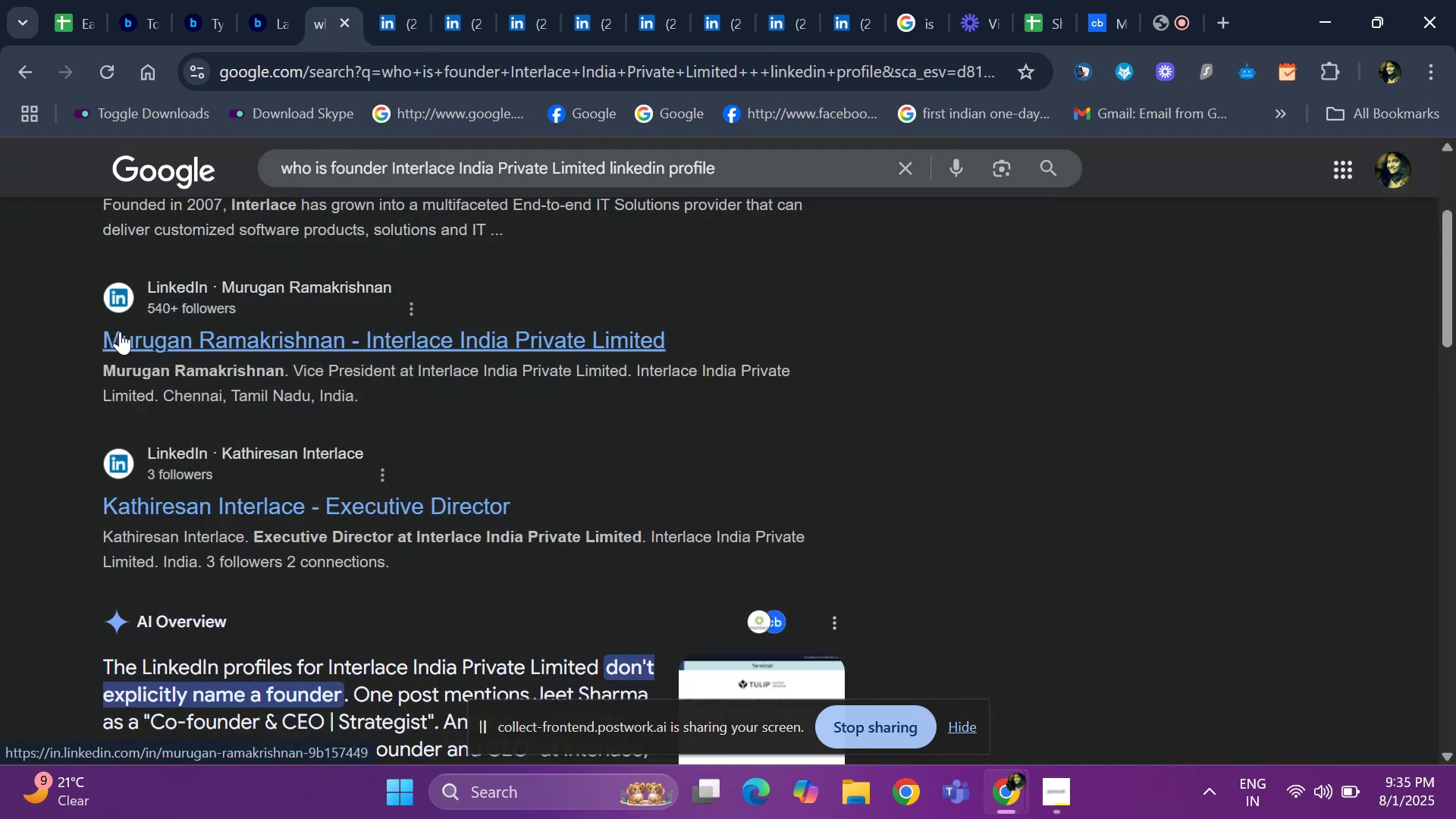 
right_click([120, 331])
 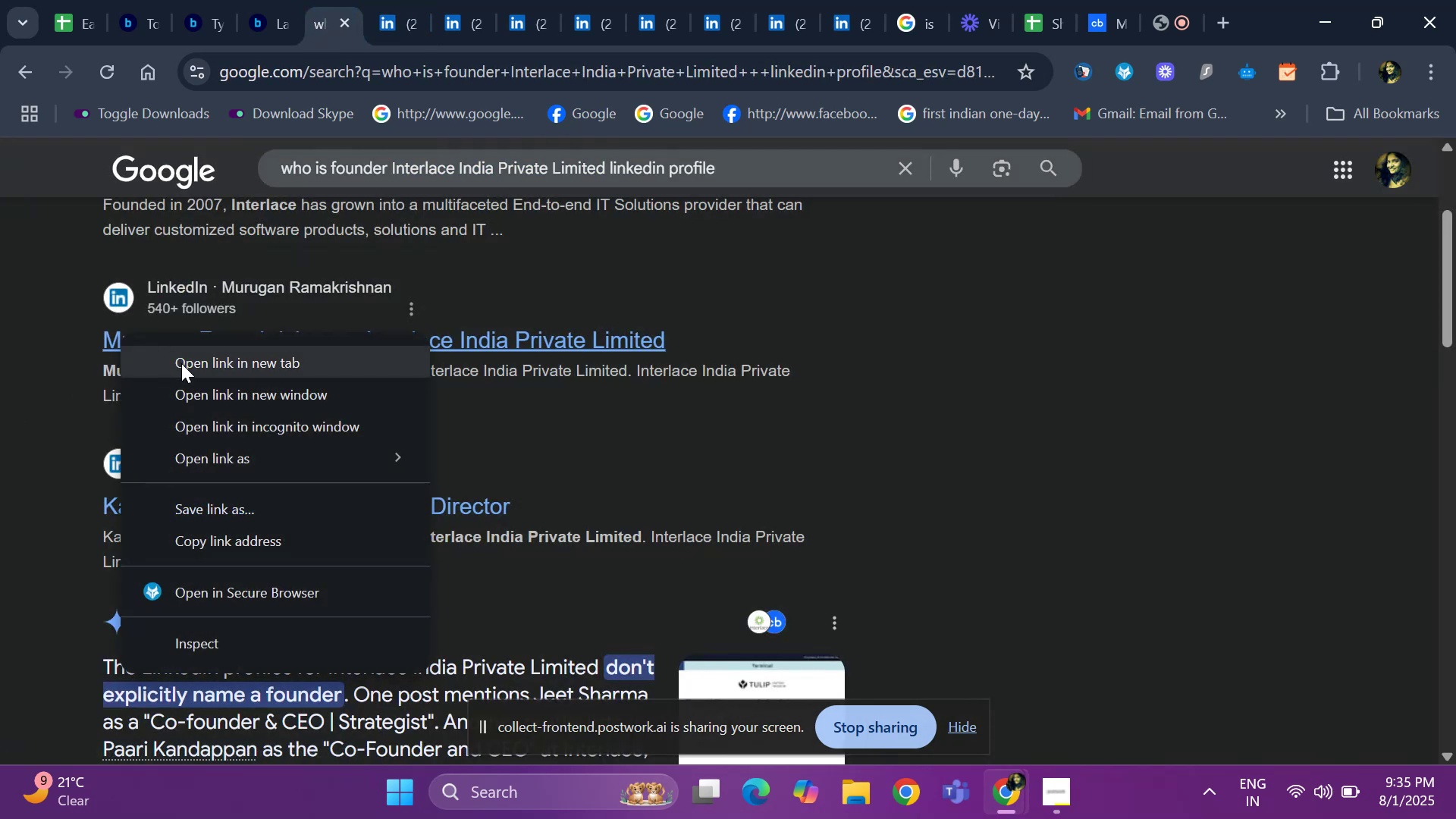 
left_click([181, 363])
 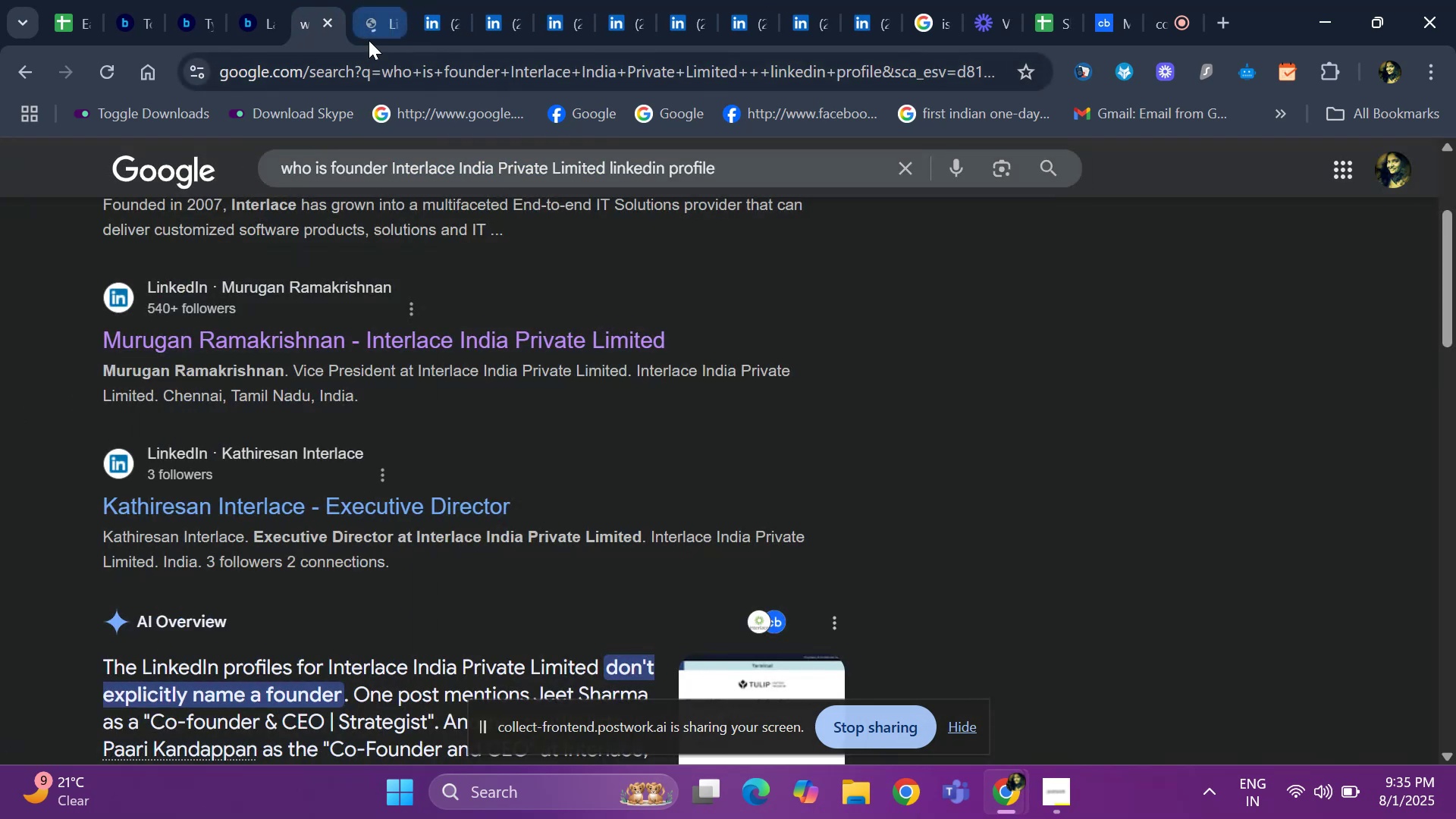 
left_click([372, 18])
 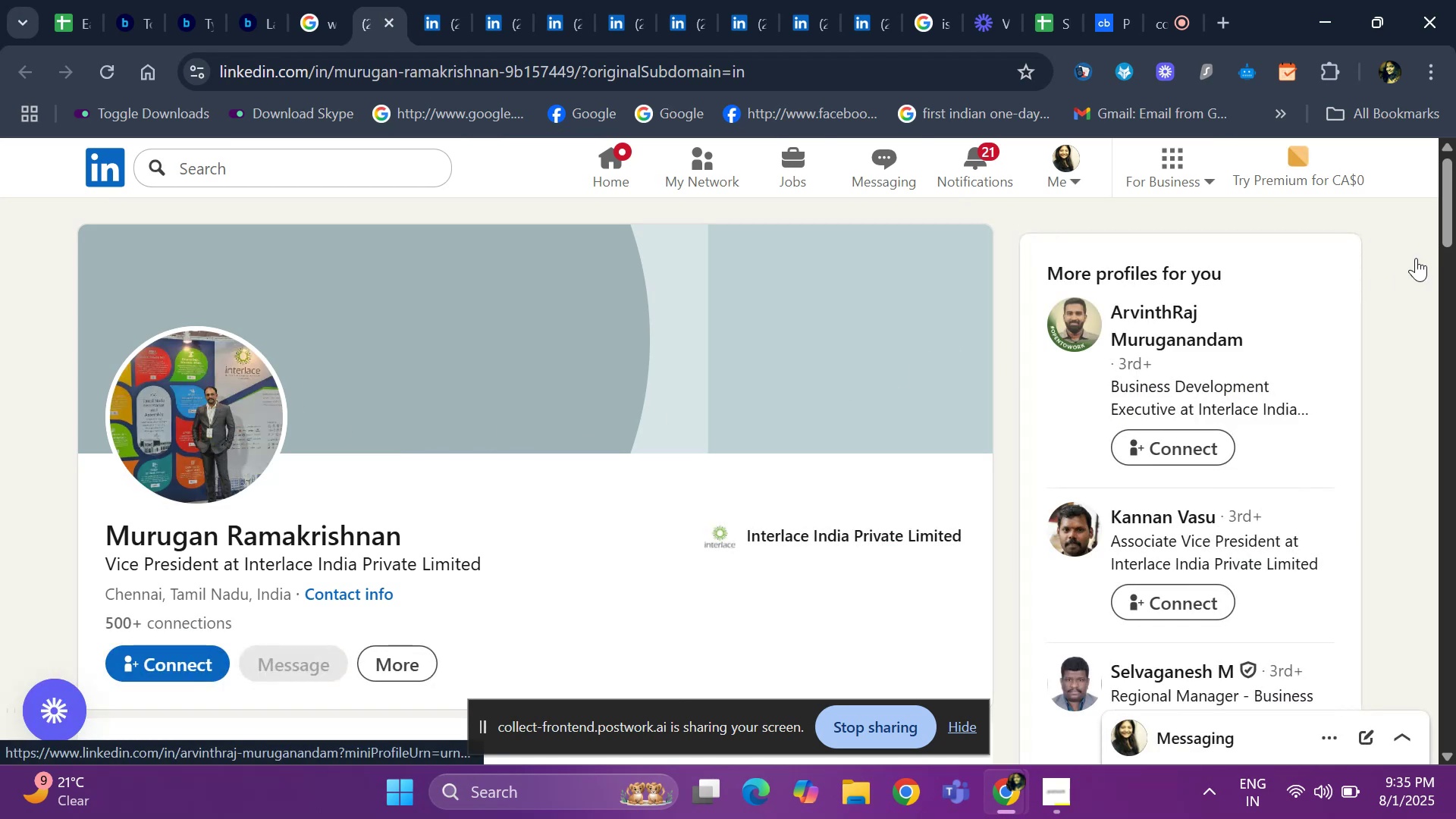 
left_click_drag(start_coordinate=[1455, 243], to_coordinate=[1455, 287])
 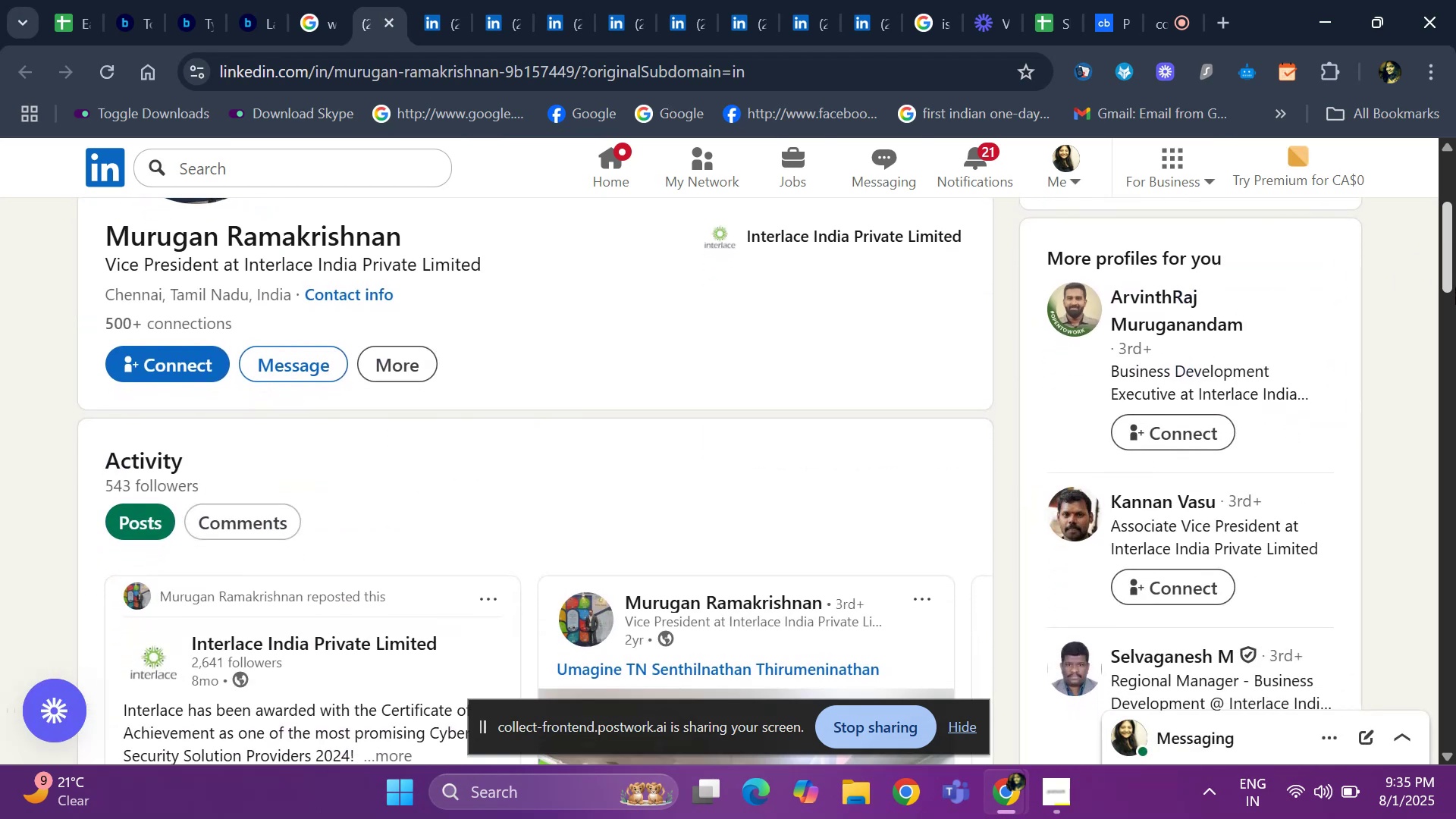 
left_click_drag(start_coordinate=[1455, 287], to_coordinate=[1455, 300])
 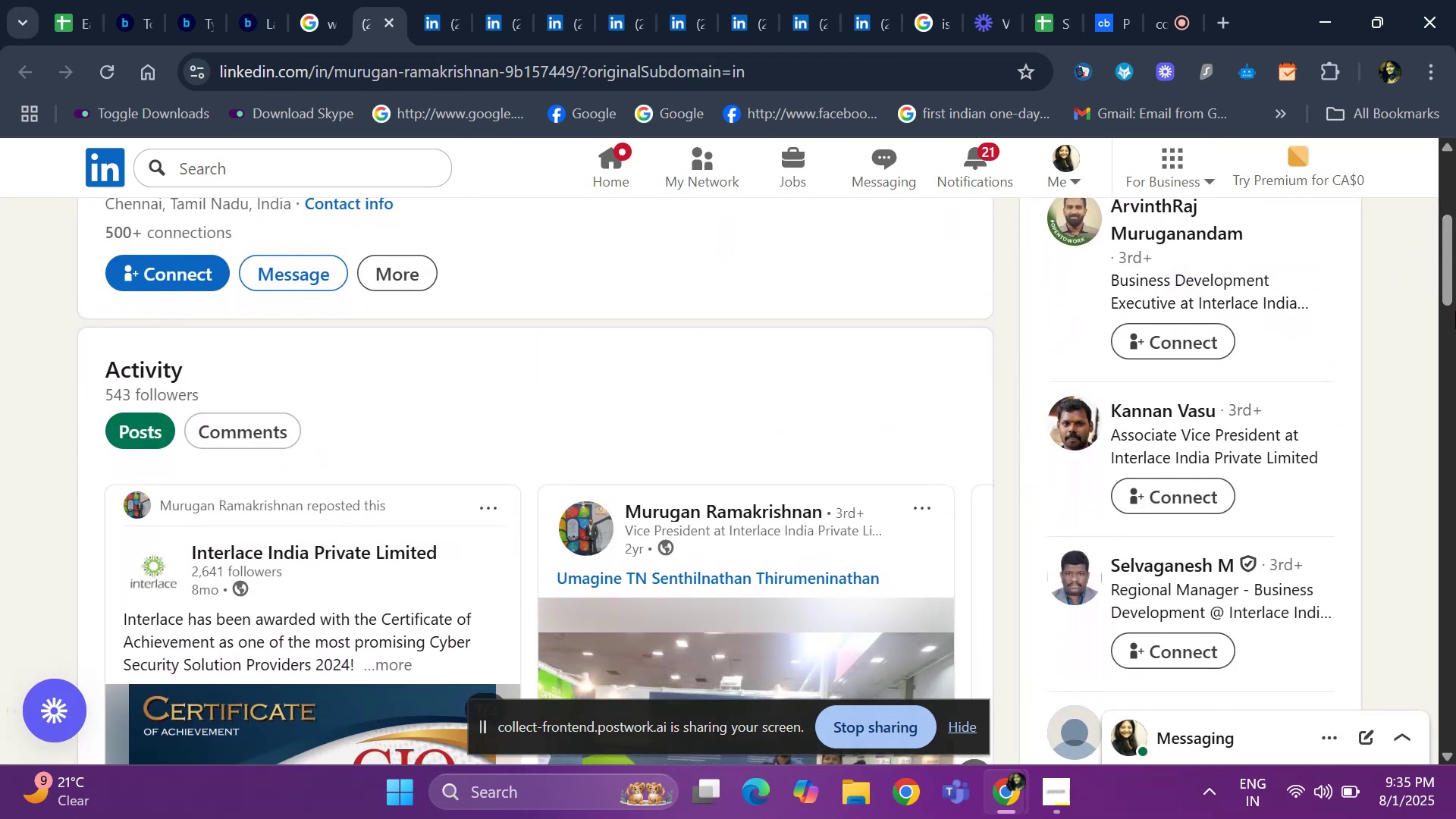 
left_click_drag(start_coordinate=[1455, 312], to_coordinate=[1455, 348])
 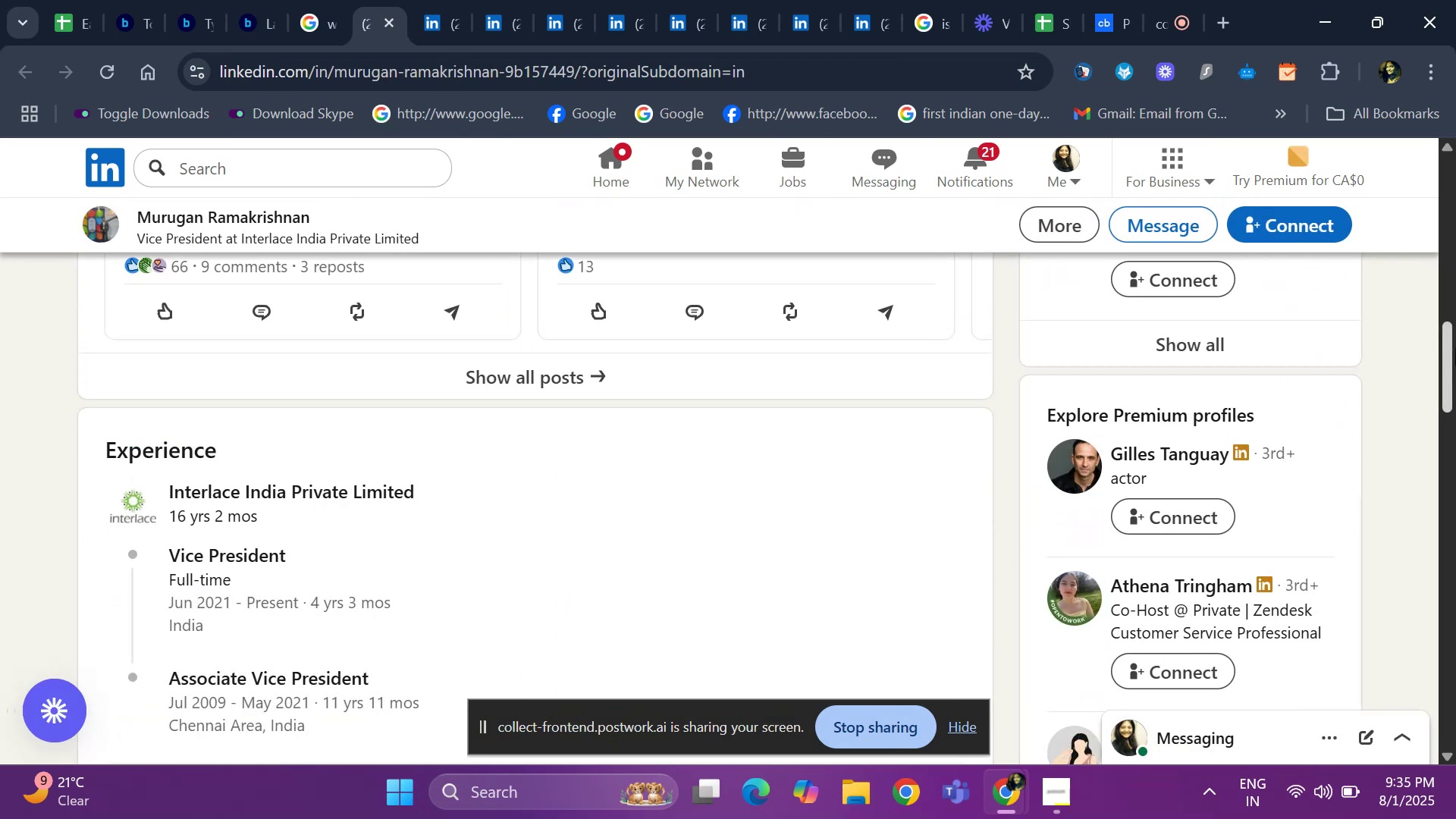 
left_click_drag(start_coordinate=[1455, 348], to_coordinate=[1455, 331])
 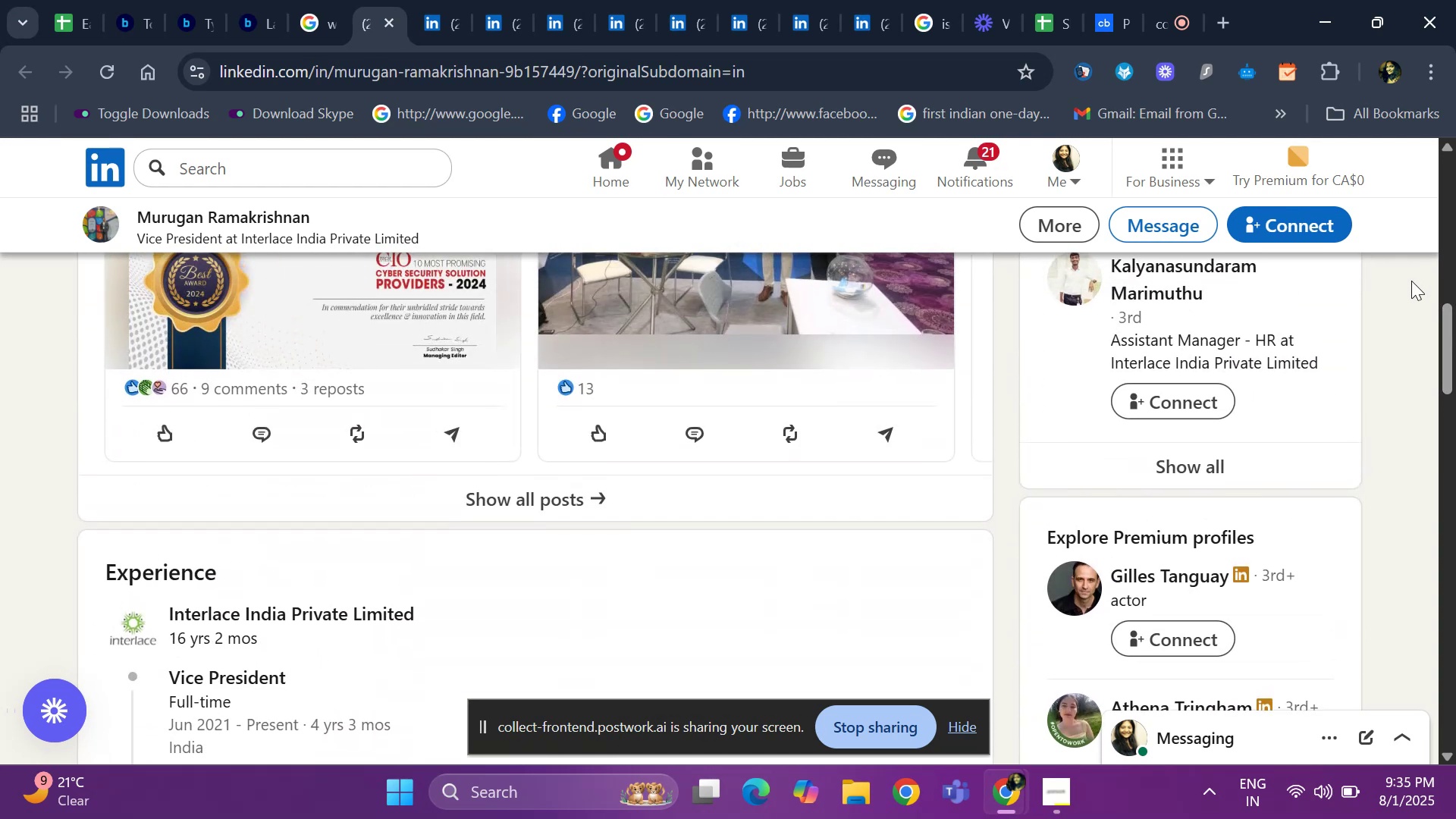 
left_click_drag(start_coordinate=[1455, 355], to_coordinate=[1455, 195])
 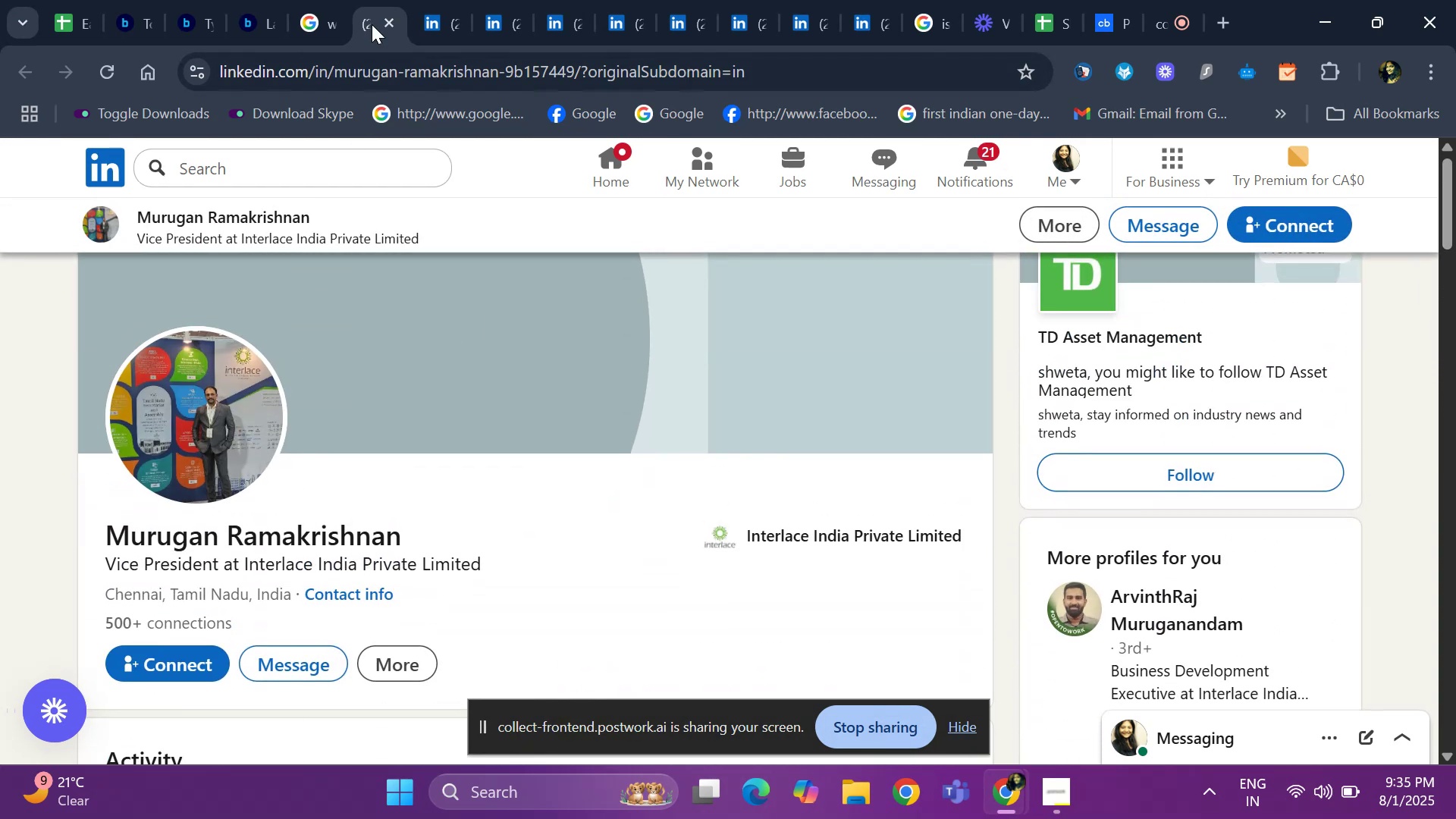 
left_click([413, 19])
 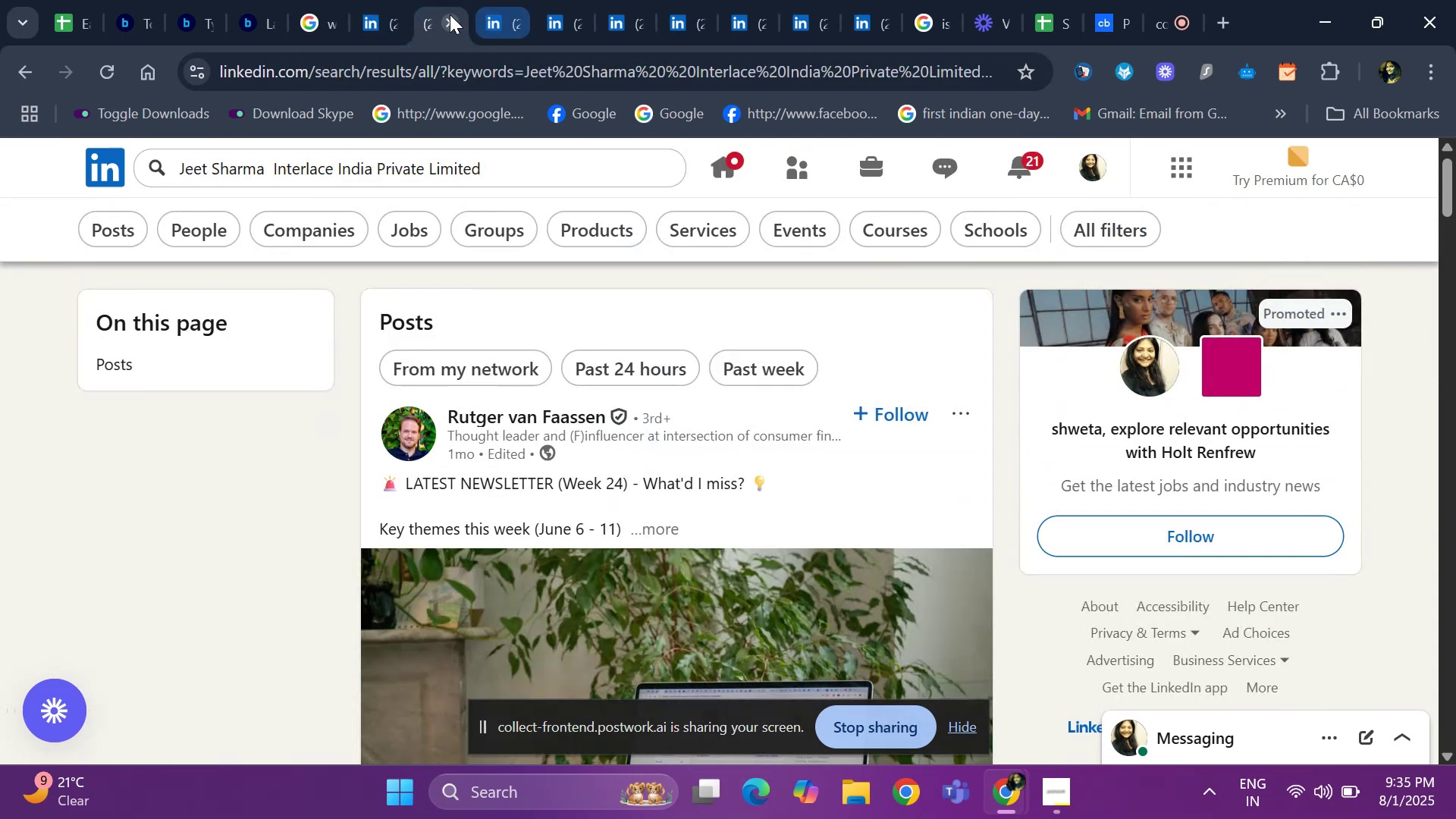 
left_click([444, 20])
 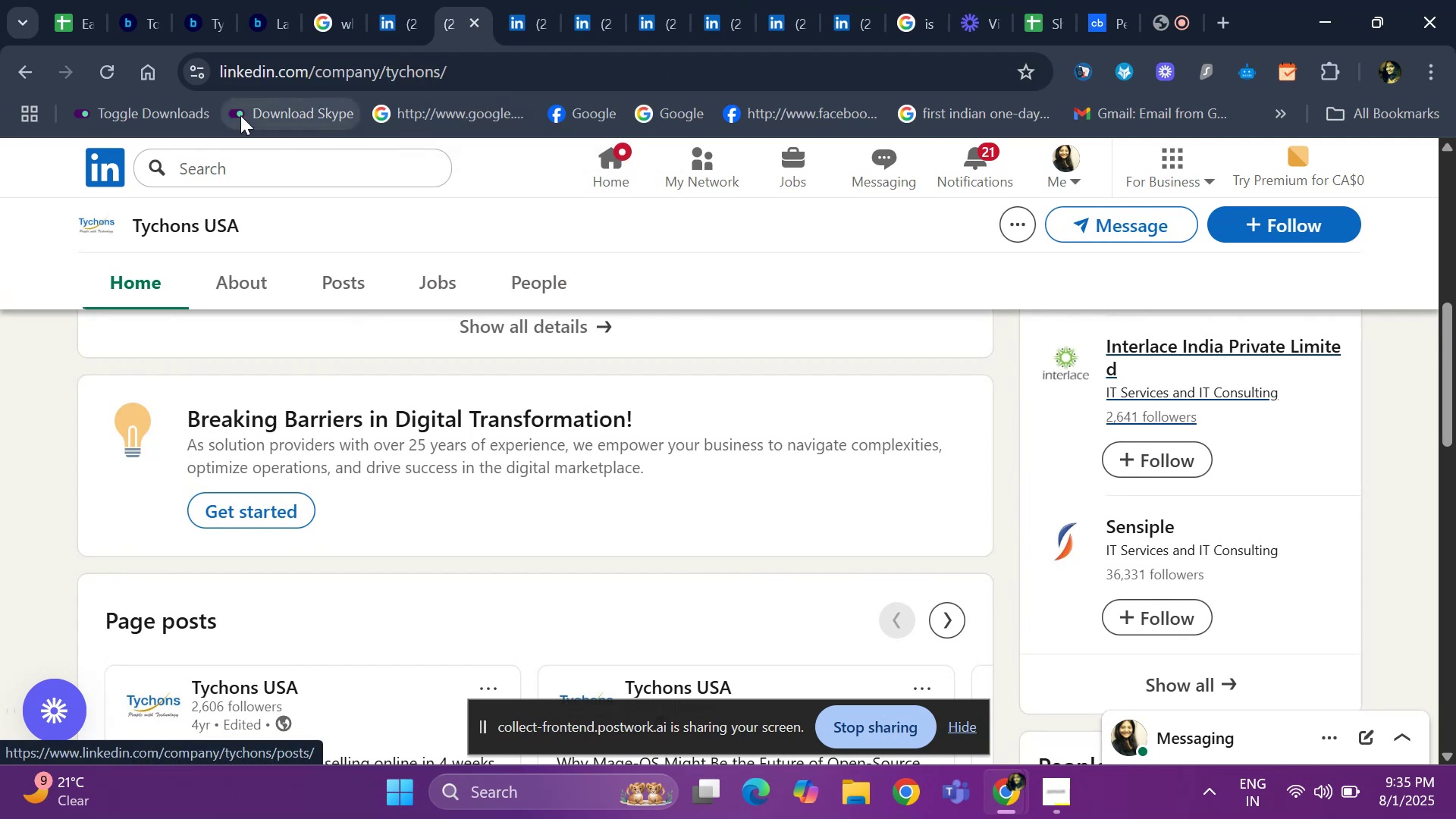 
left_click([331, 15])
 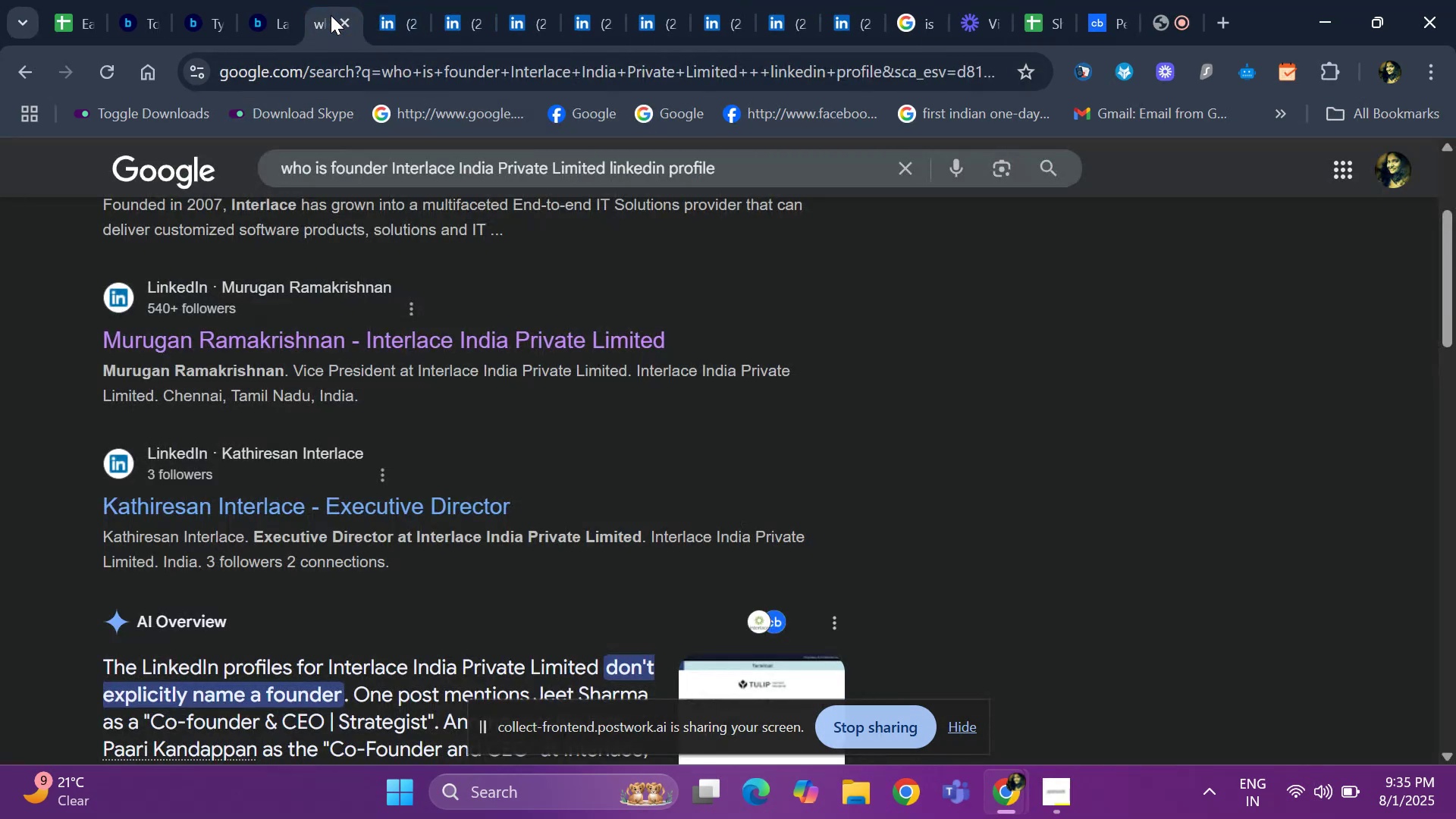 
key(ArrowDown)
 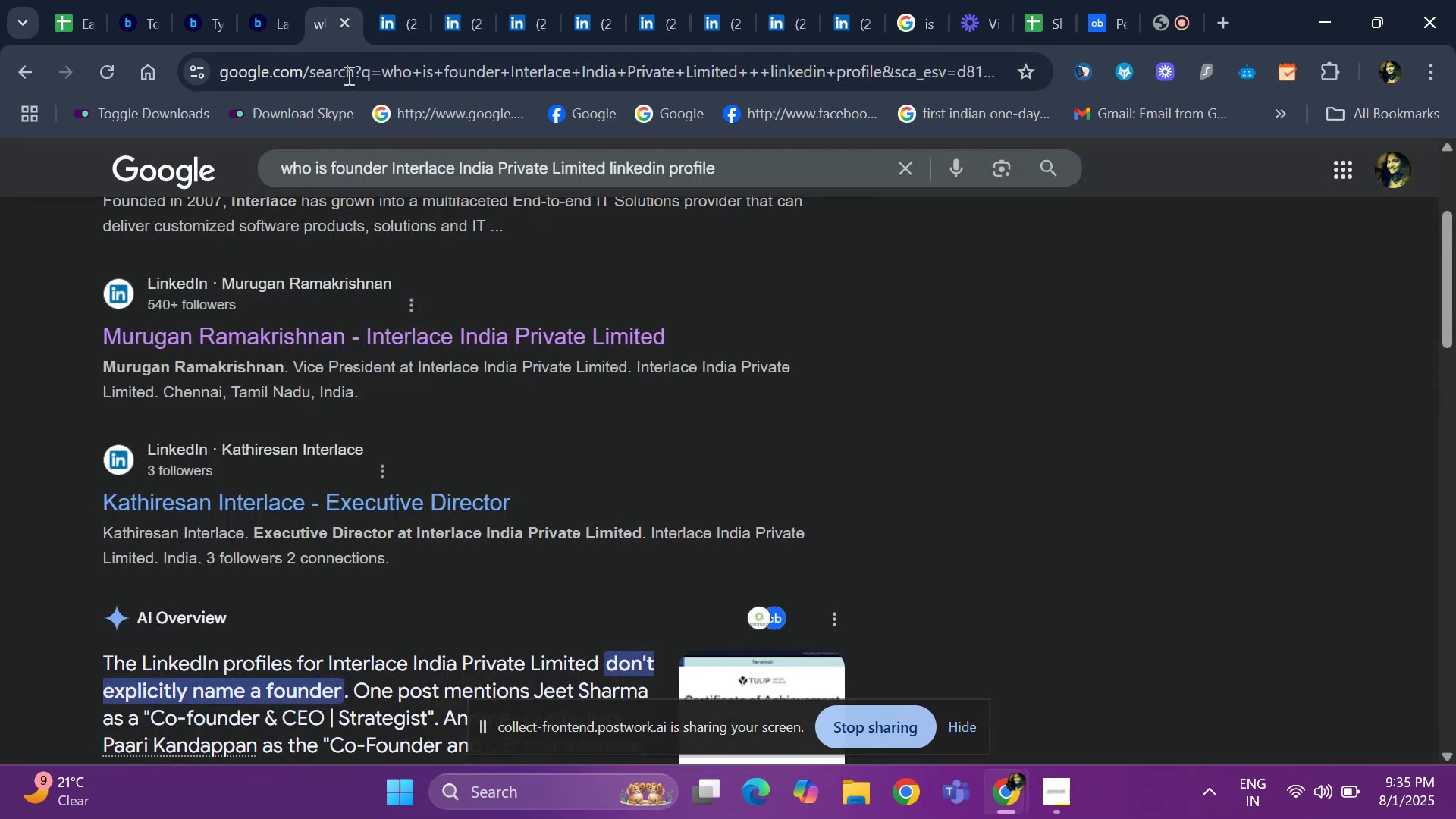 
hold_key(key=ArrowDown, duration=0.61)
 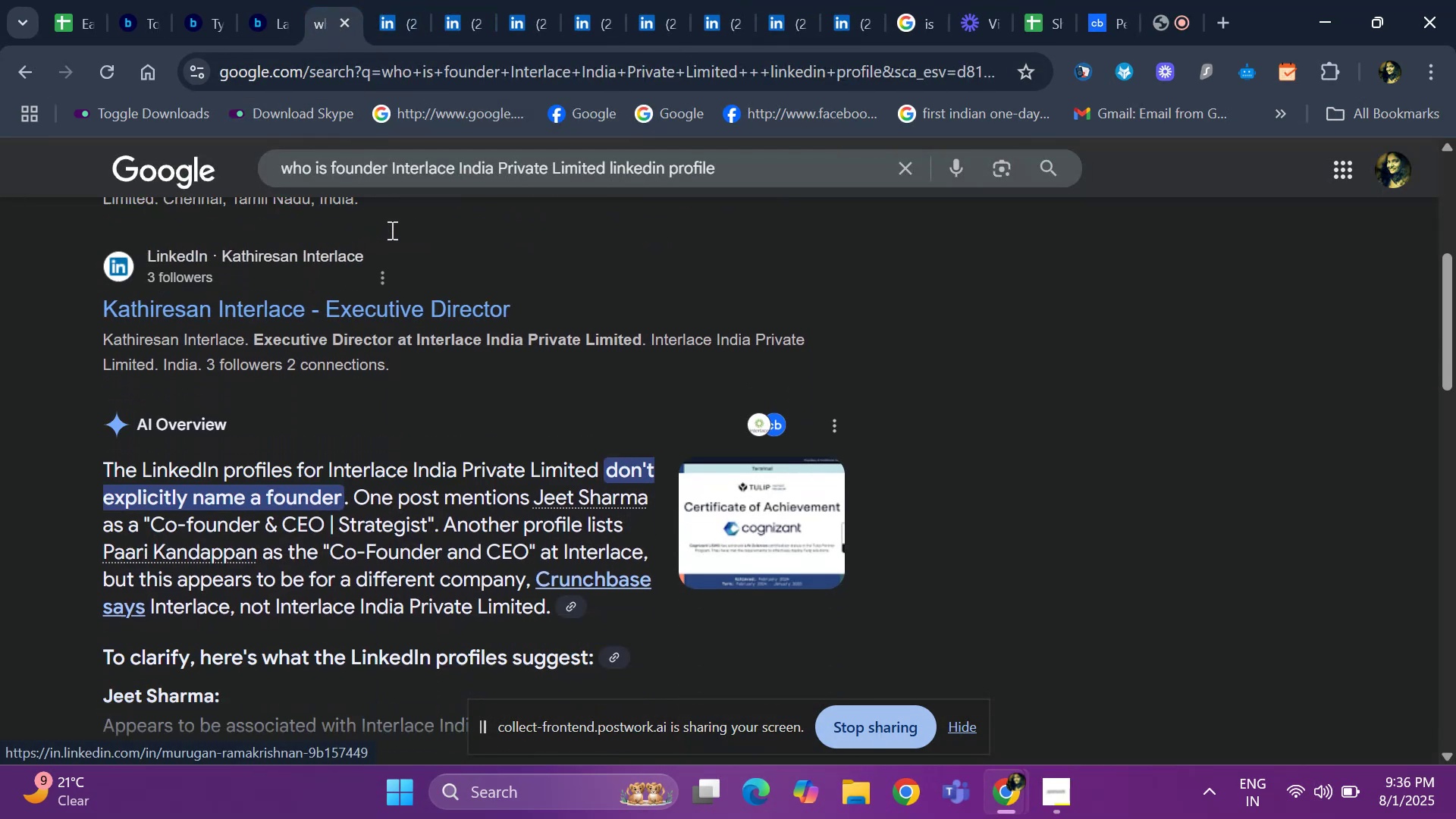 
key(ArrowDown)
 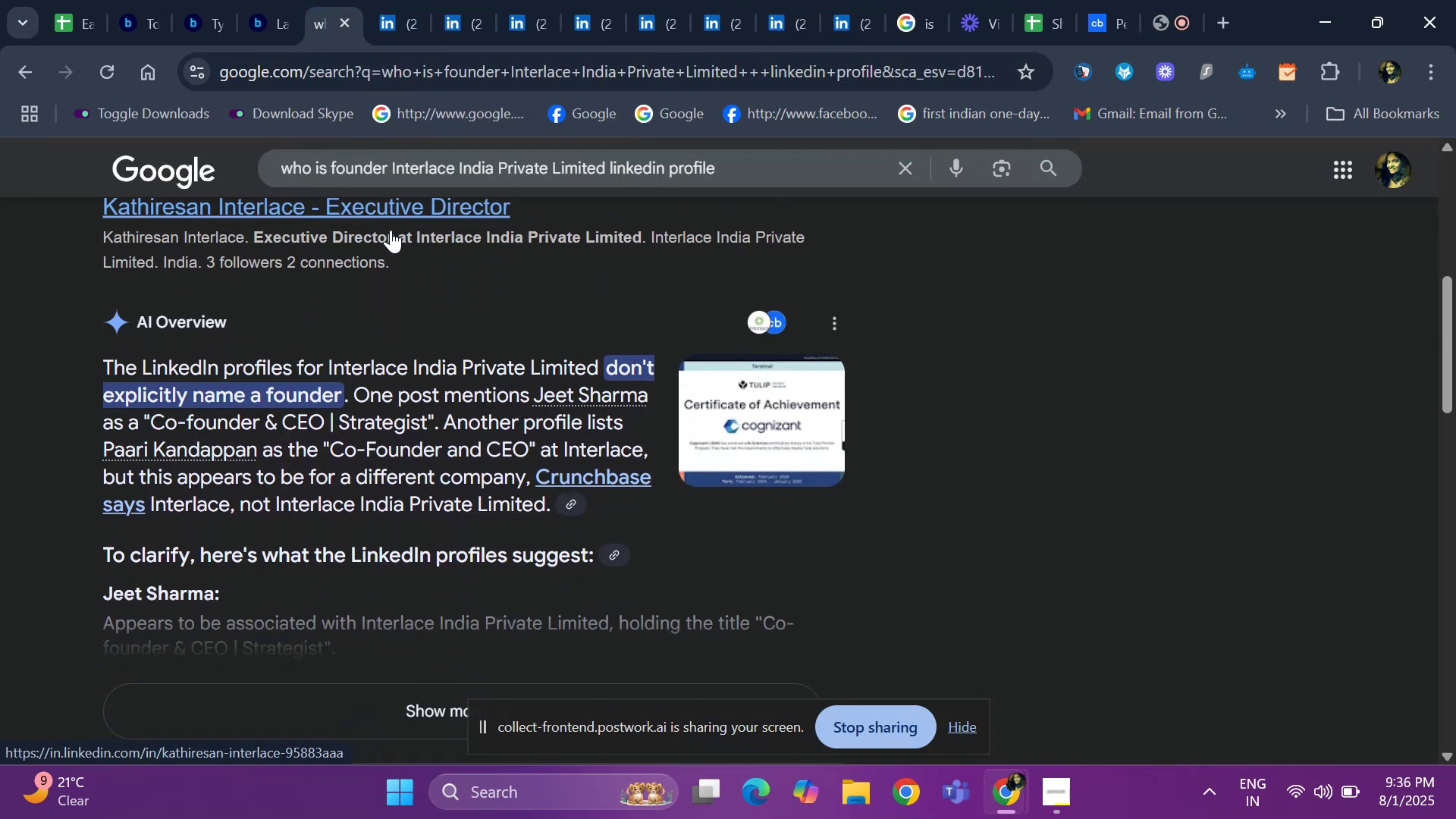 
key(ArrowDown)
 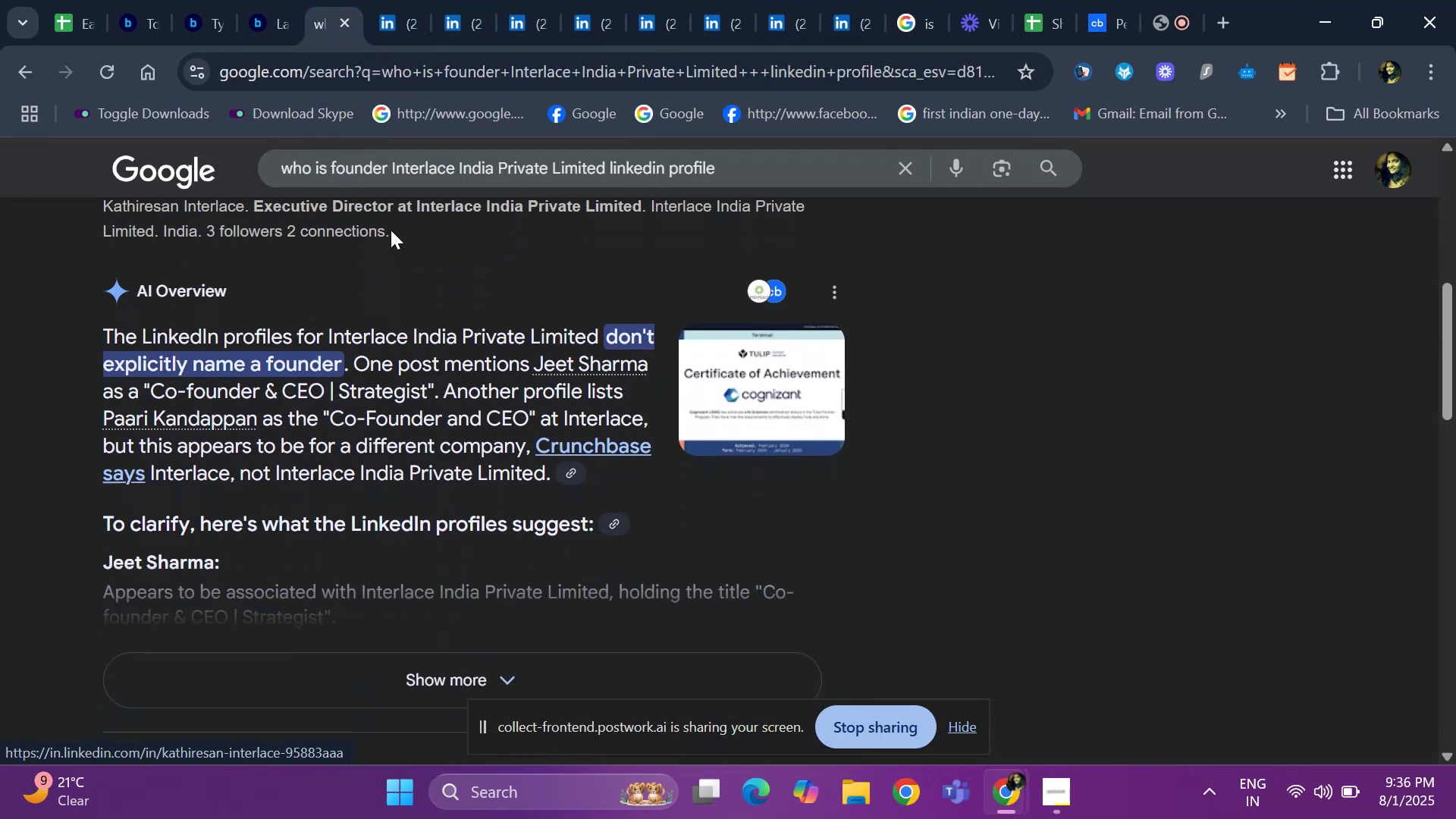 
key(ArrowDown)
 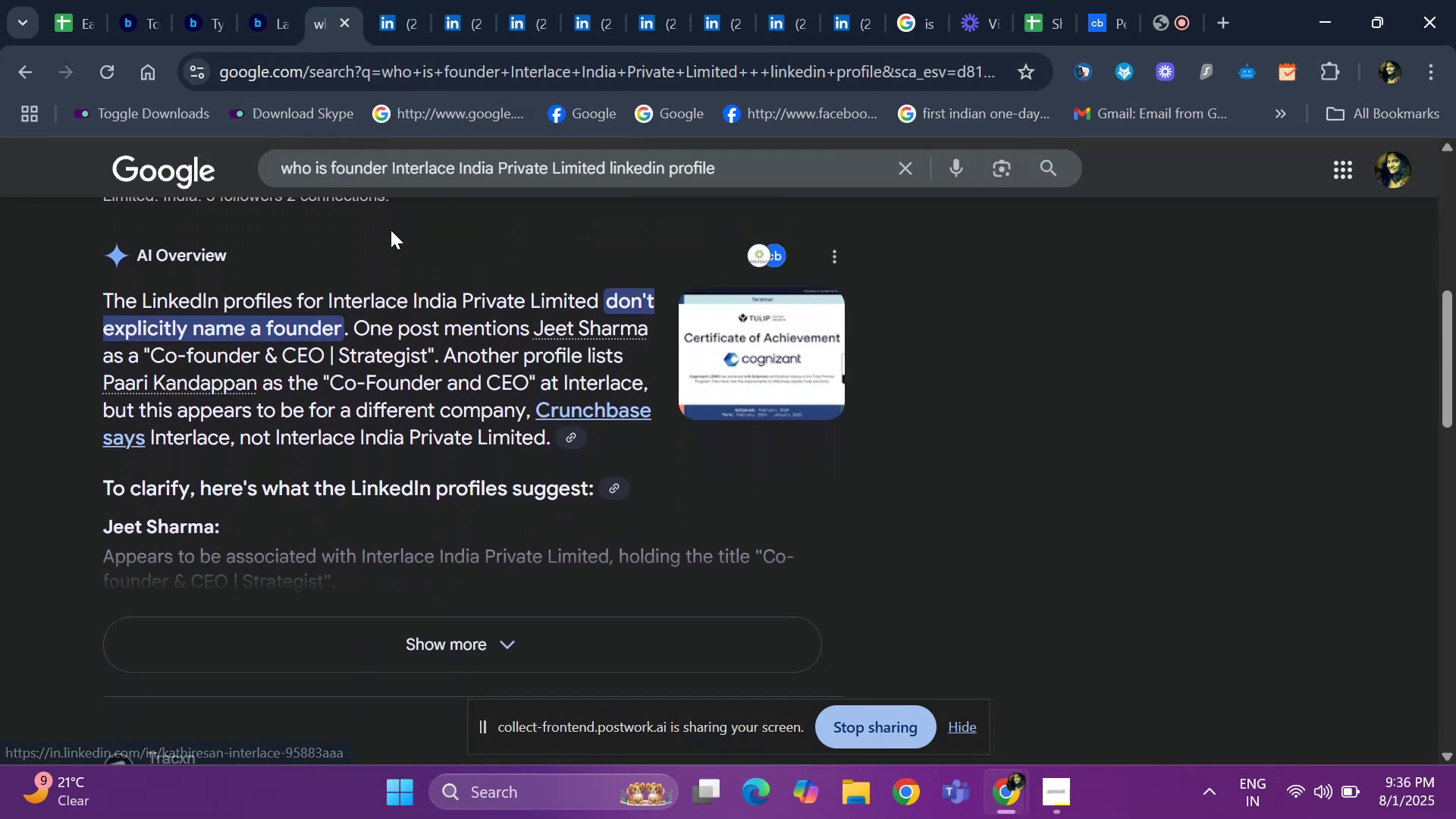 
key(ArrowDown)
 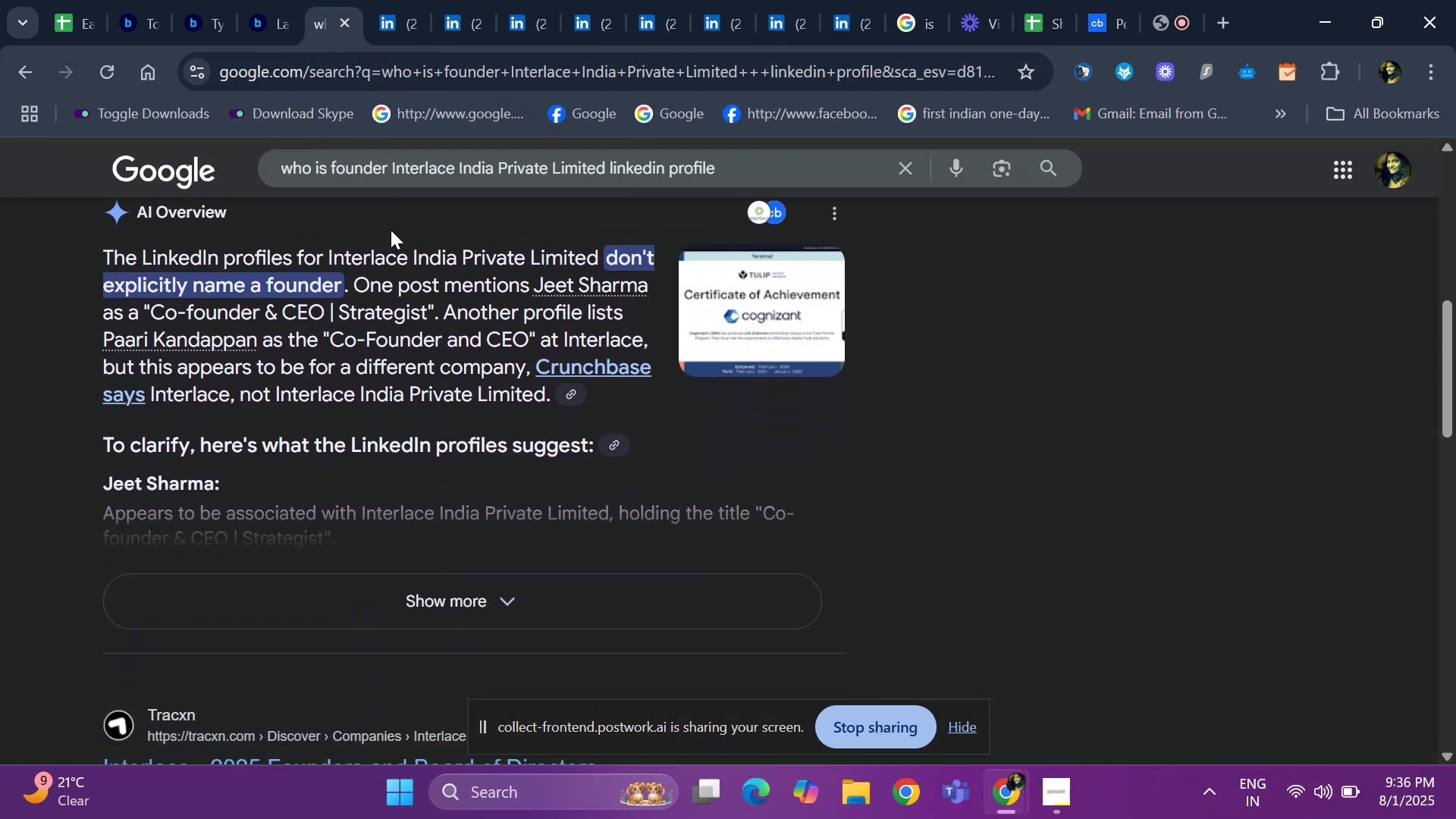 
hold_key(key=ArrowDown, duration=0.55)
 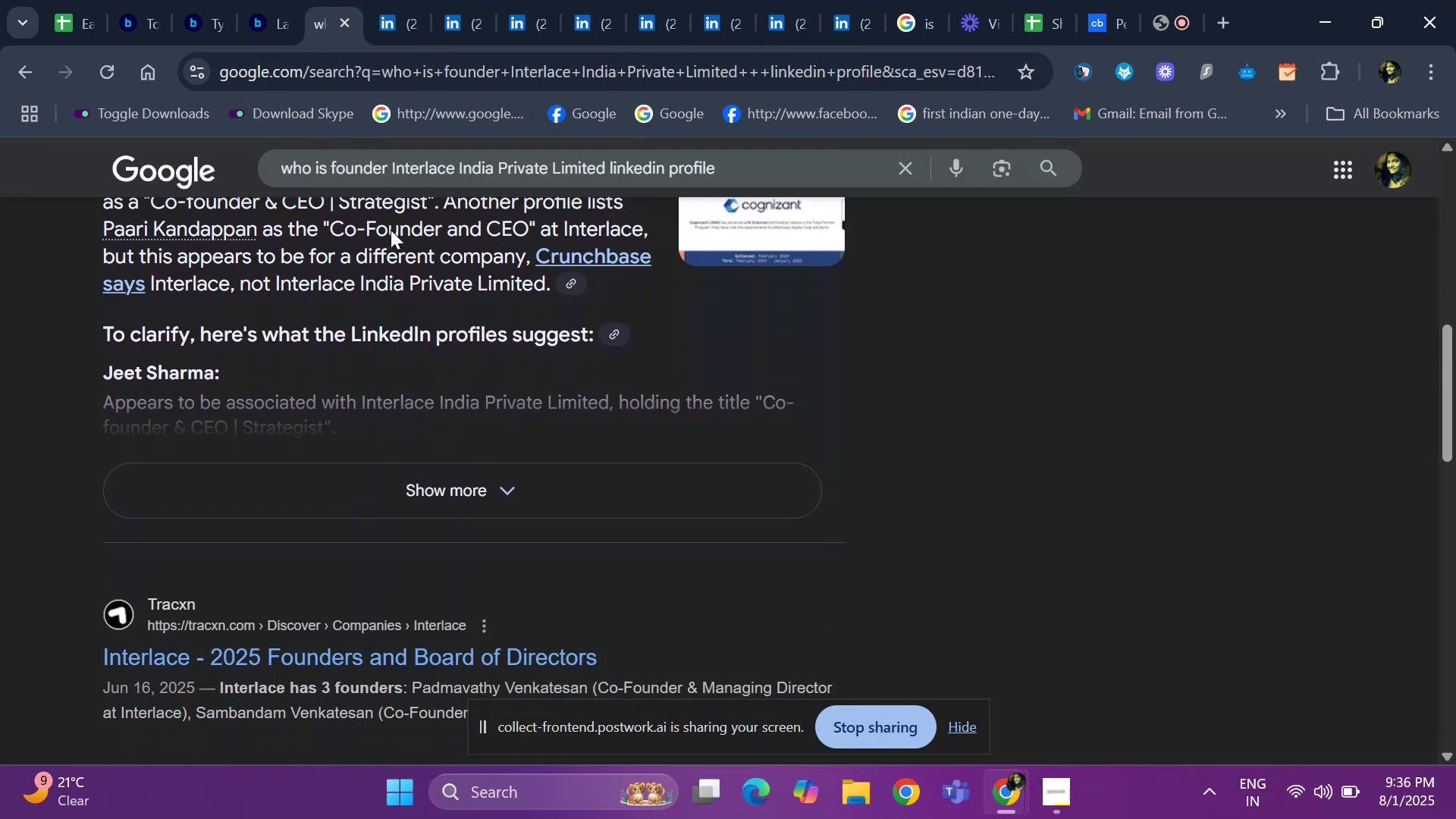 
key(ArrowDown)
 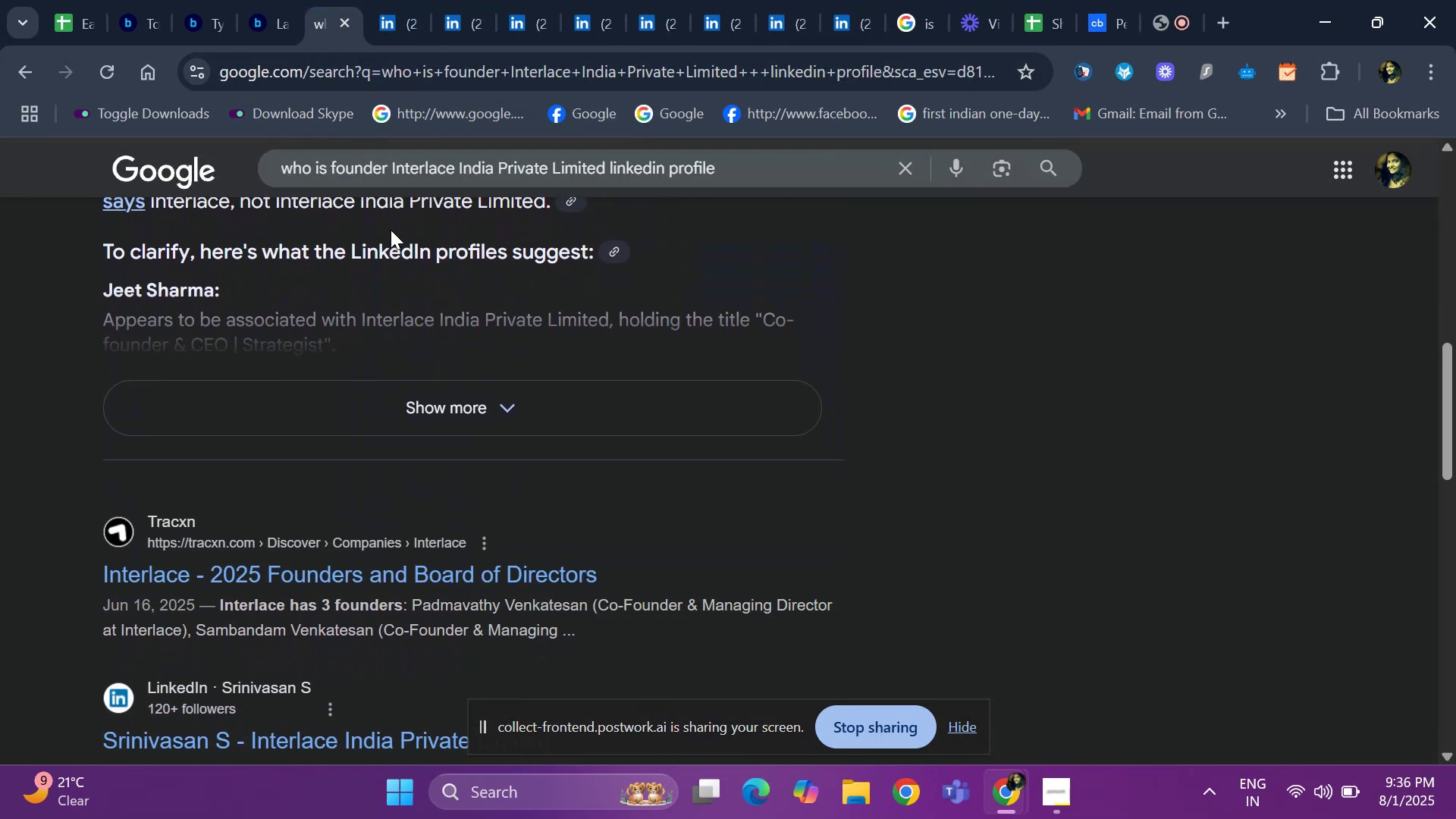 
key(ArrowDown)
 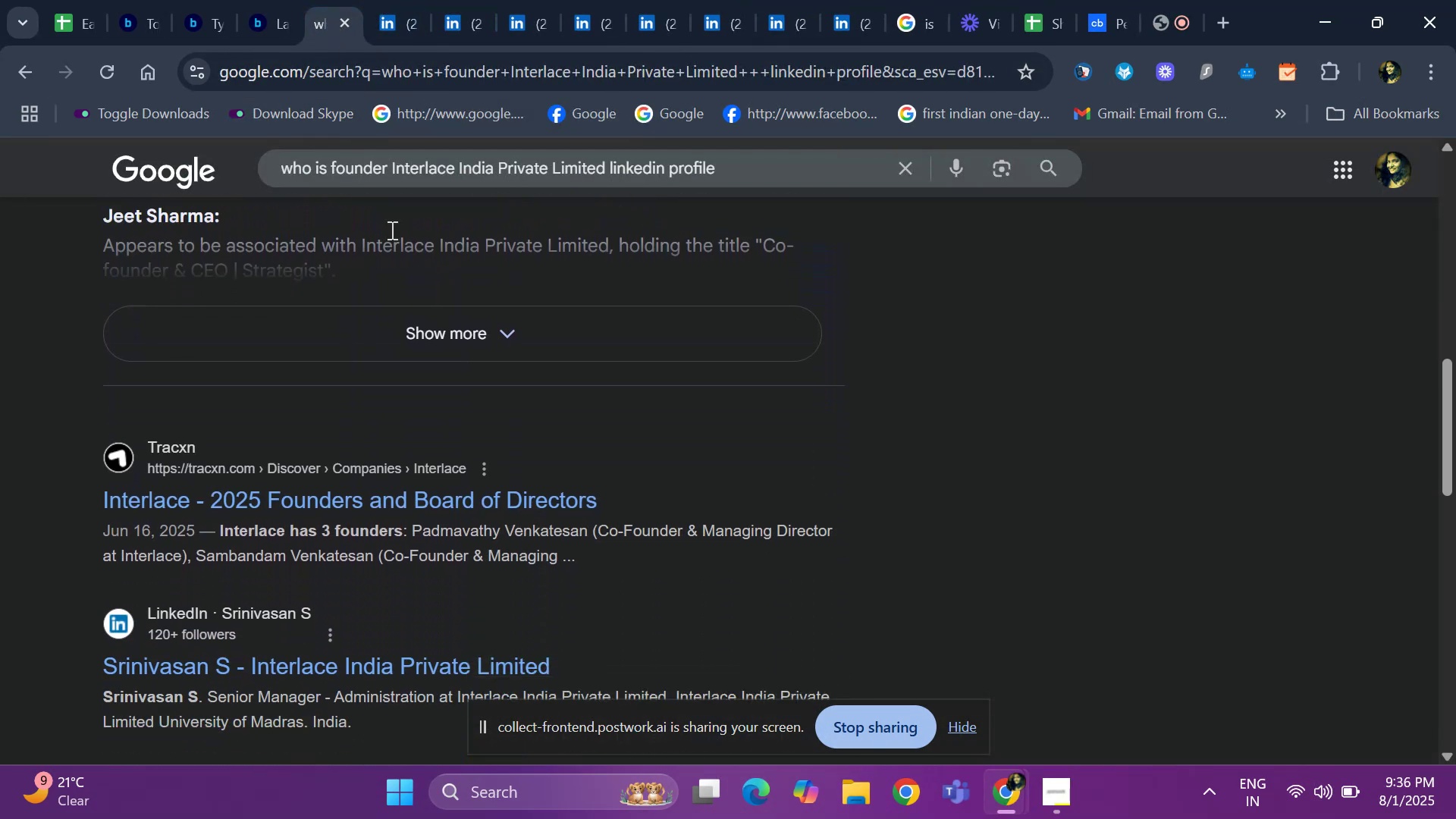 
key(ArrowDown)
 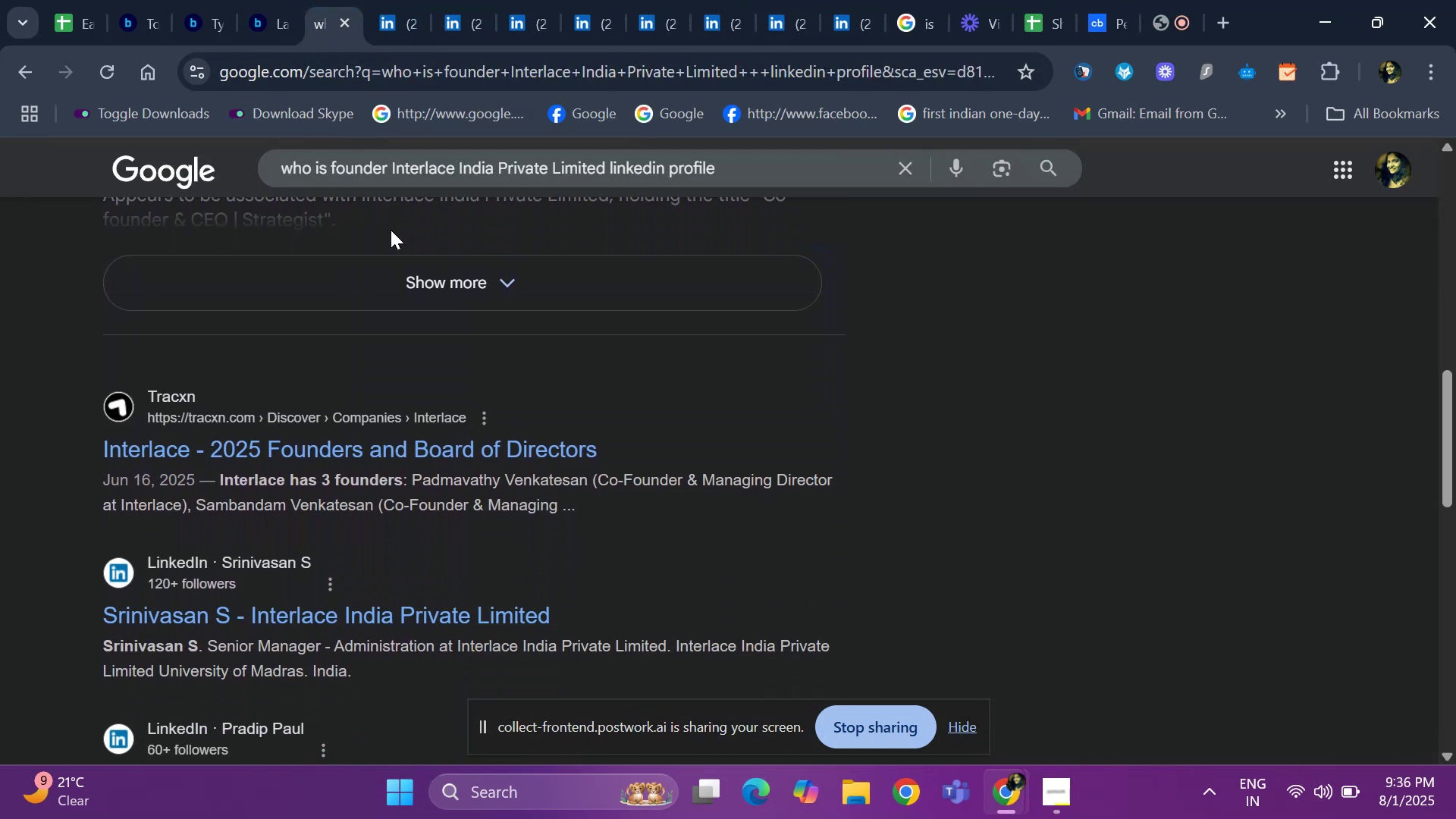 
key(ArrowDown)
 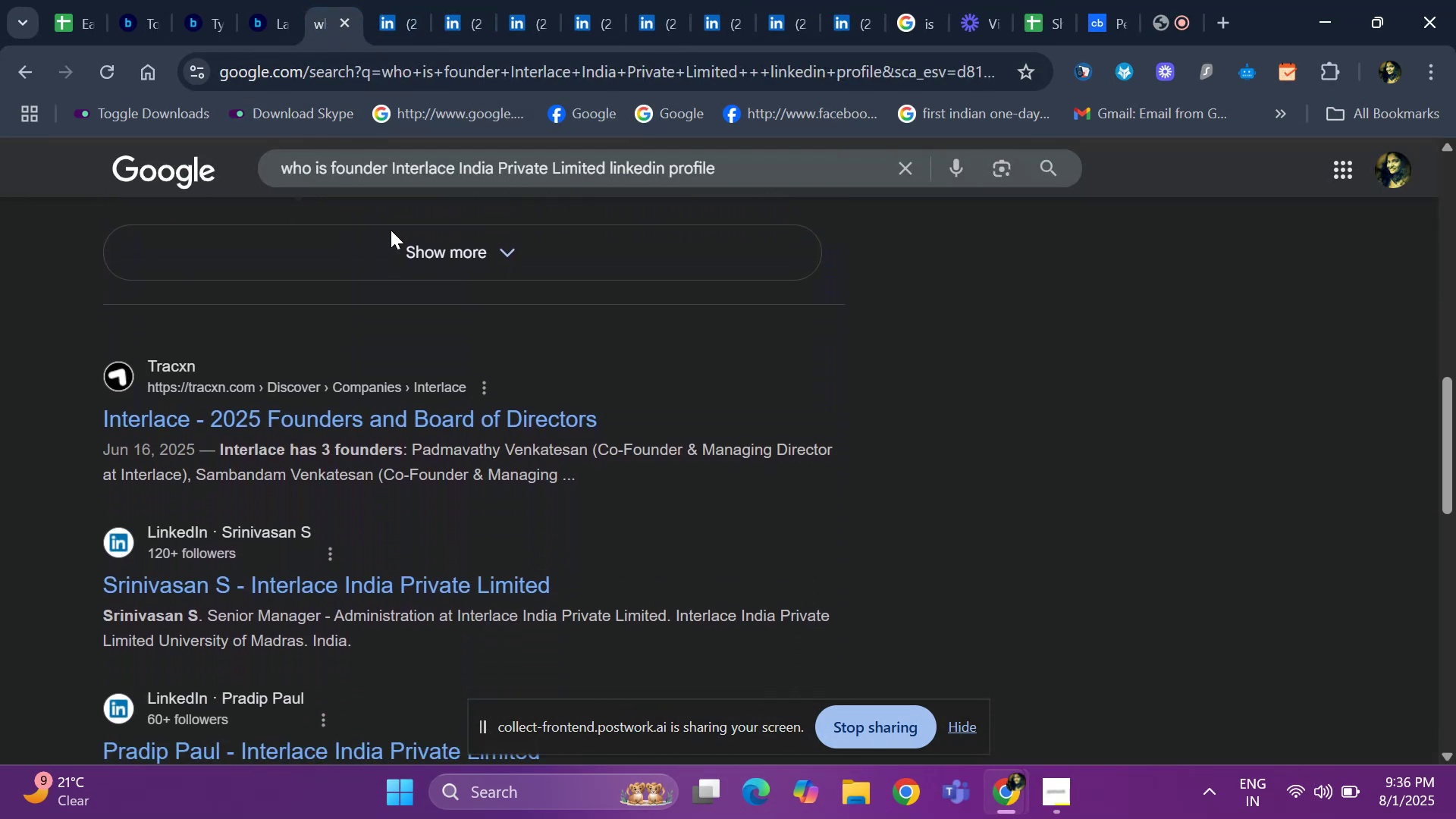 
key(ArrowDown)
 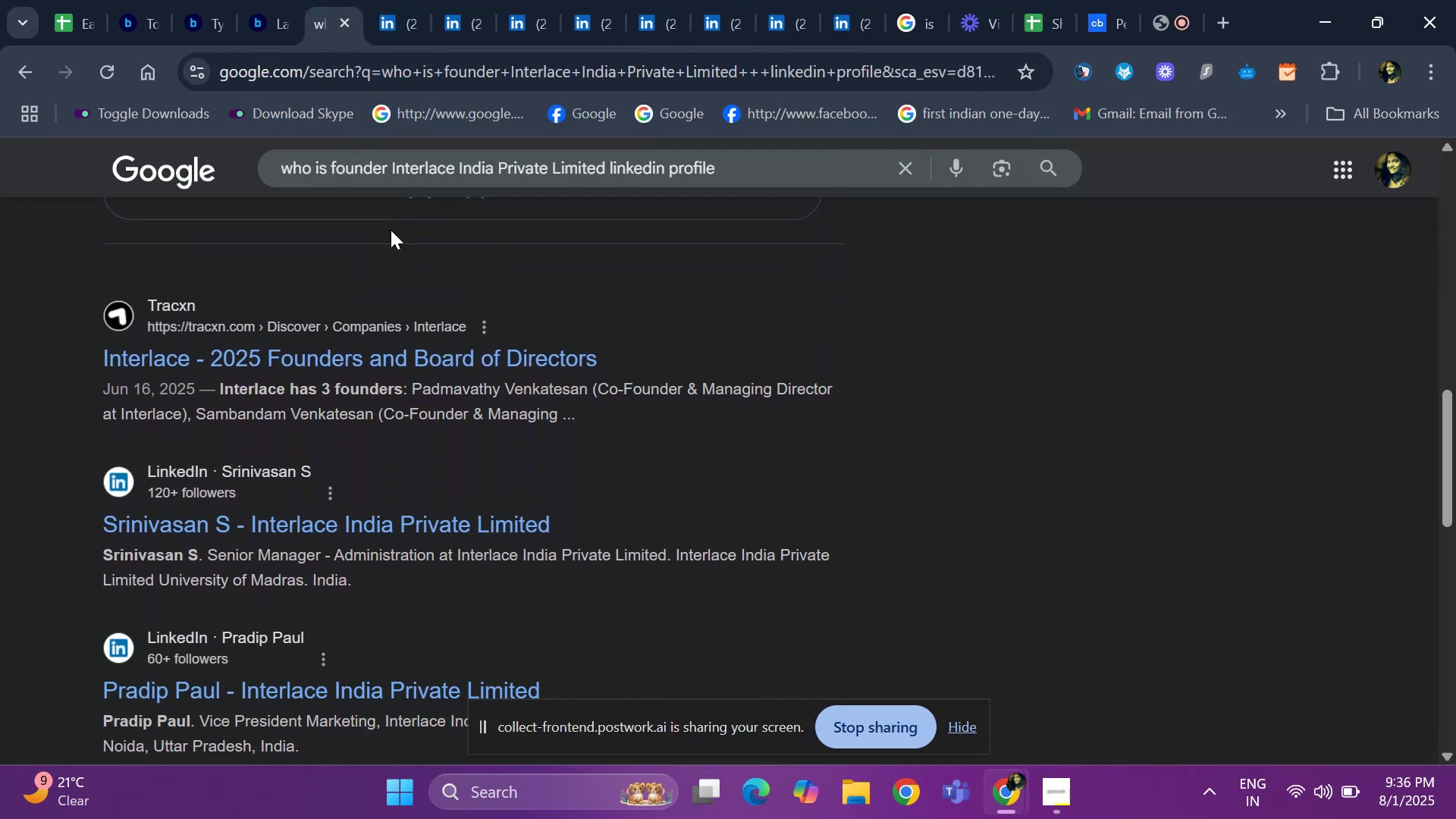 
key(ArrowDown)
 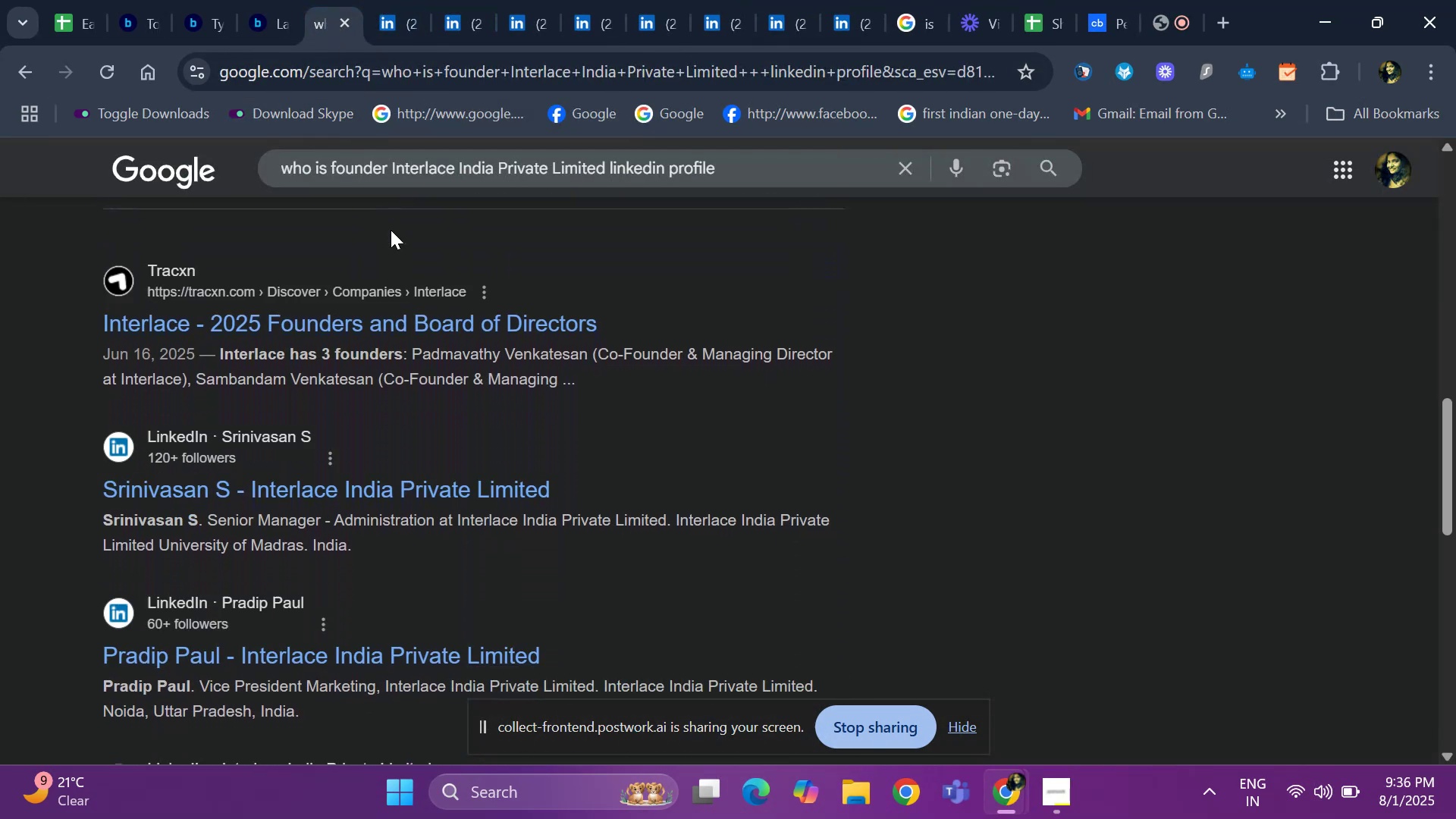 
key(ArrowDown)
 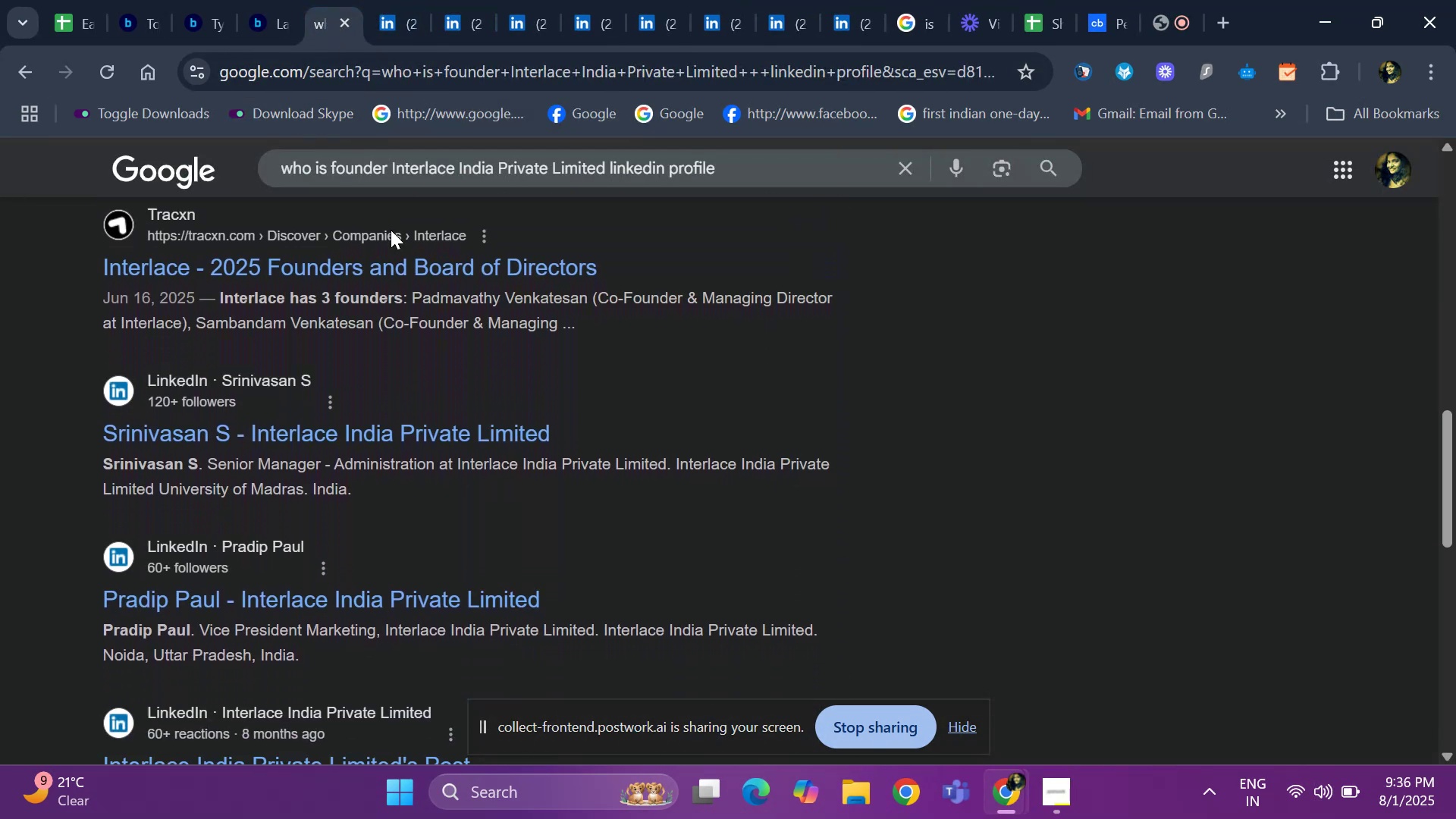 
key(ArrowDown)
 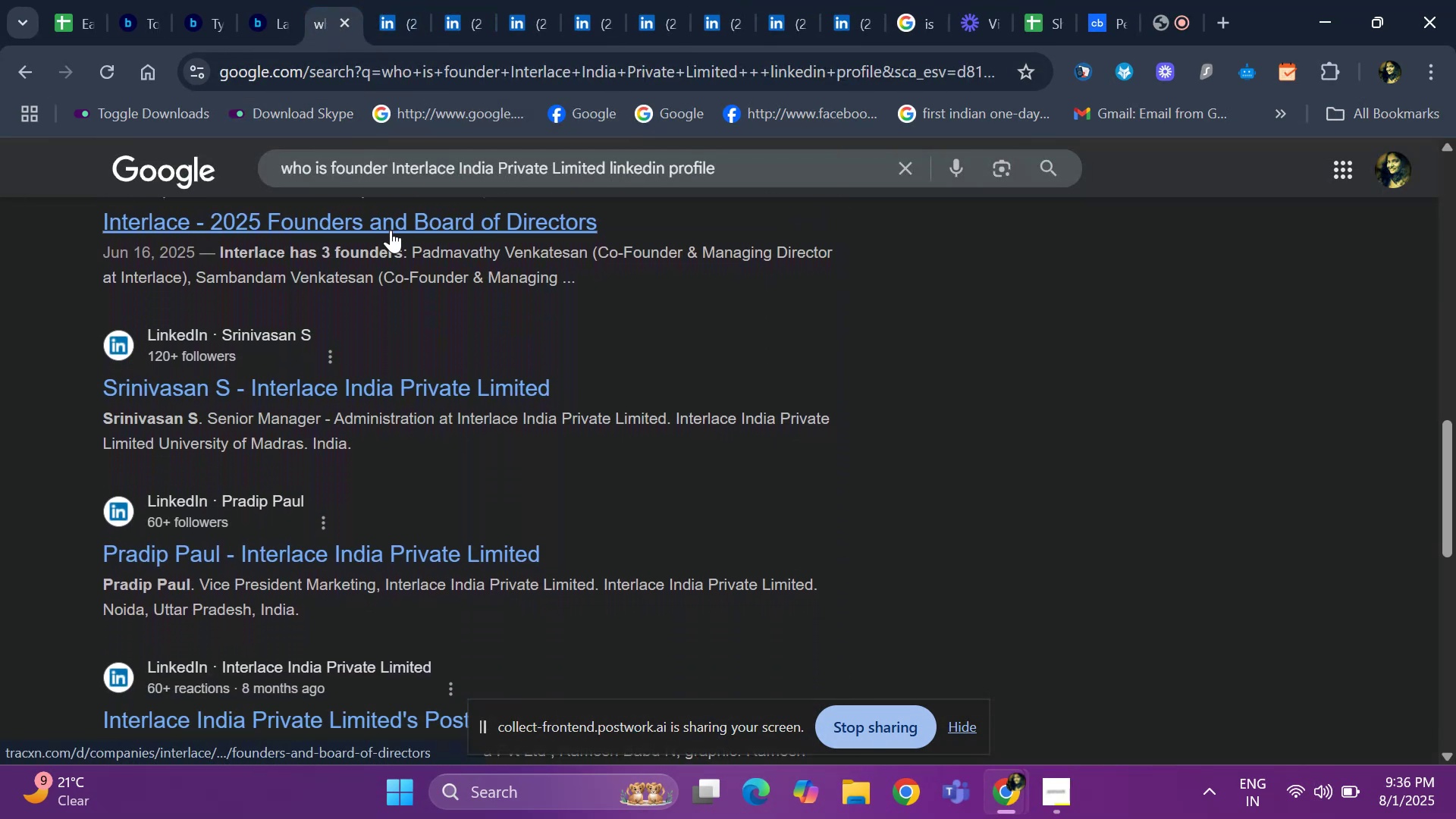 
key(ArrowDown)
 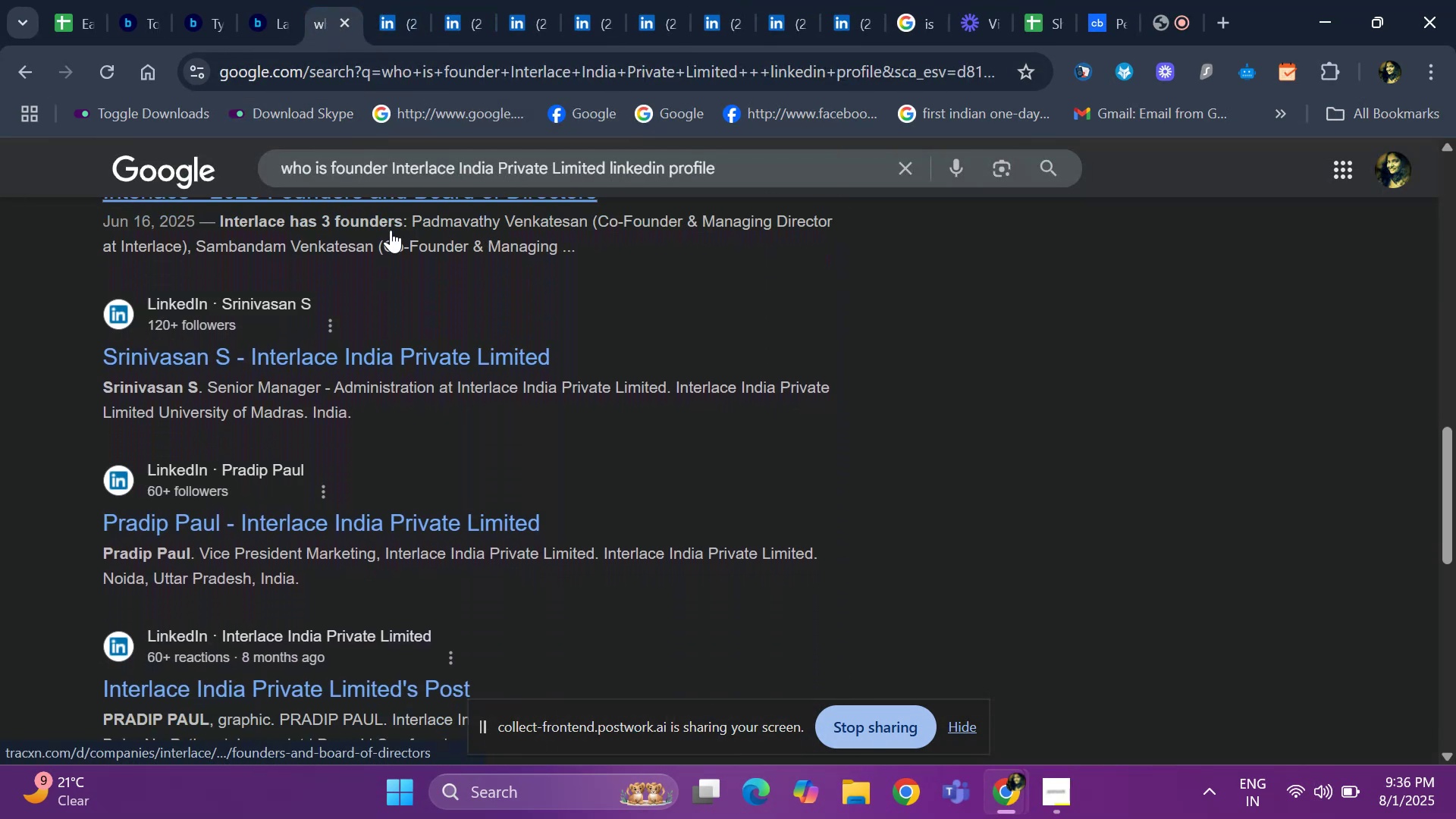 
key(ArrowDown)
 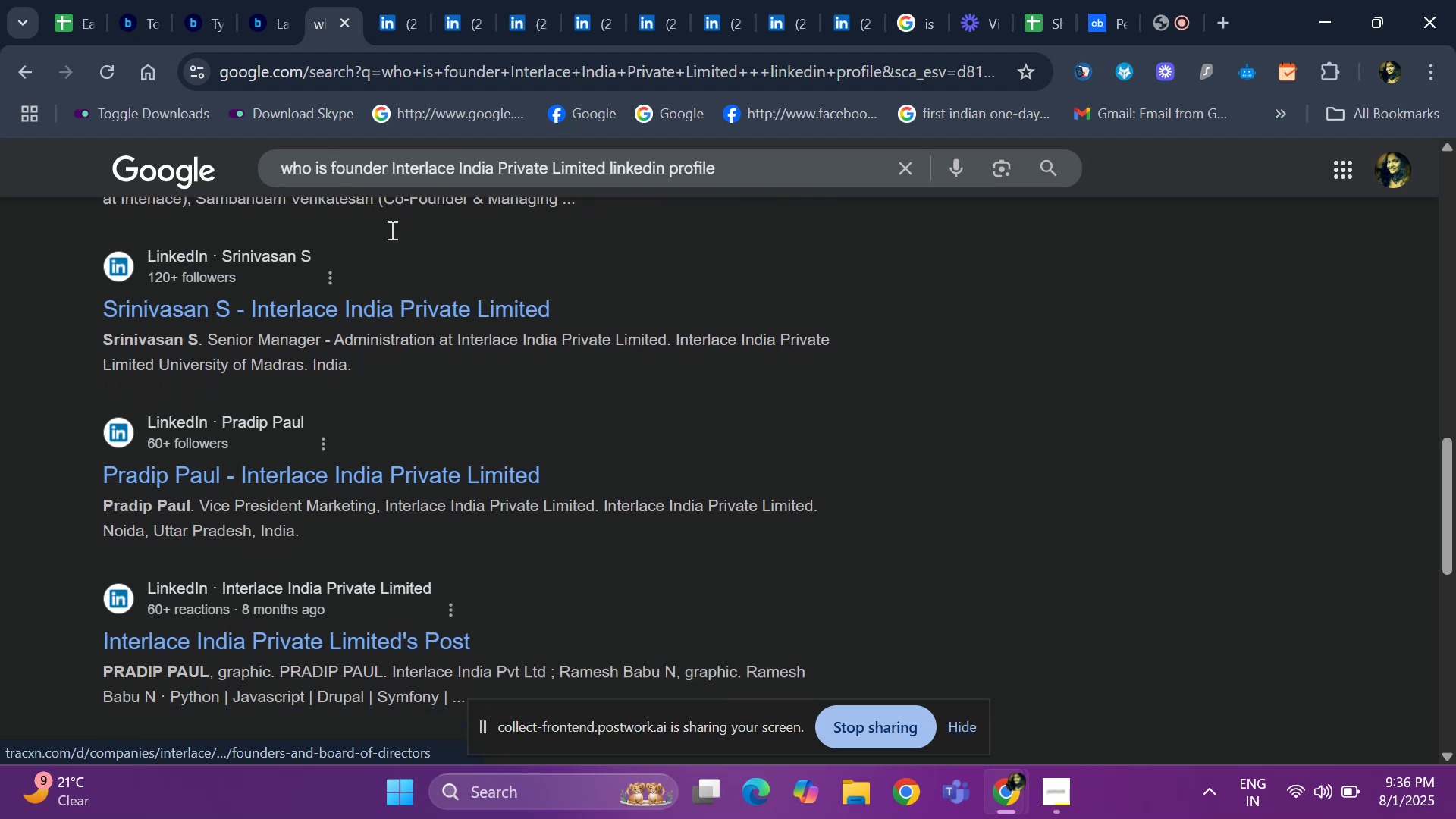 
key(ArrowDown)
 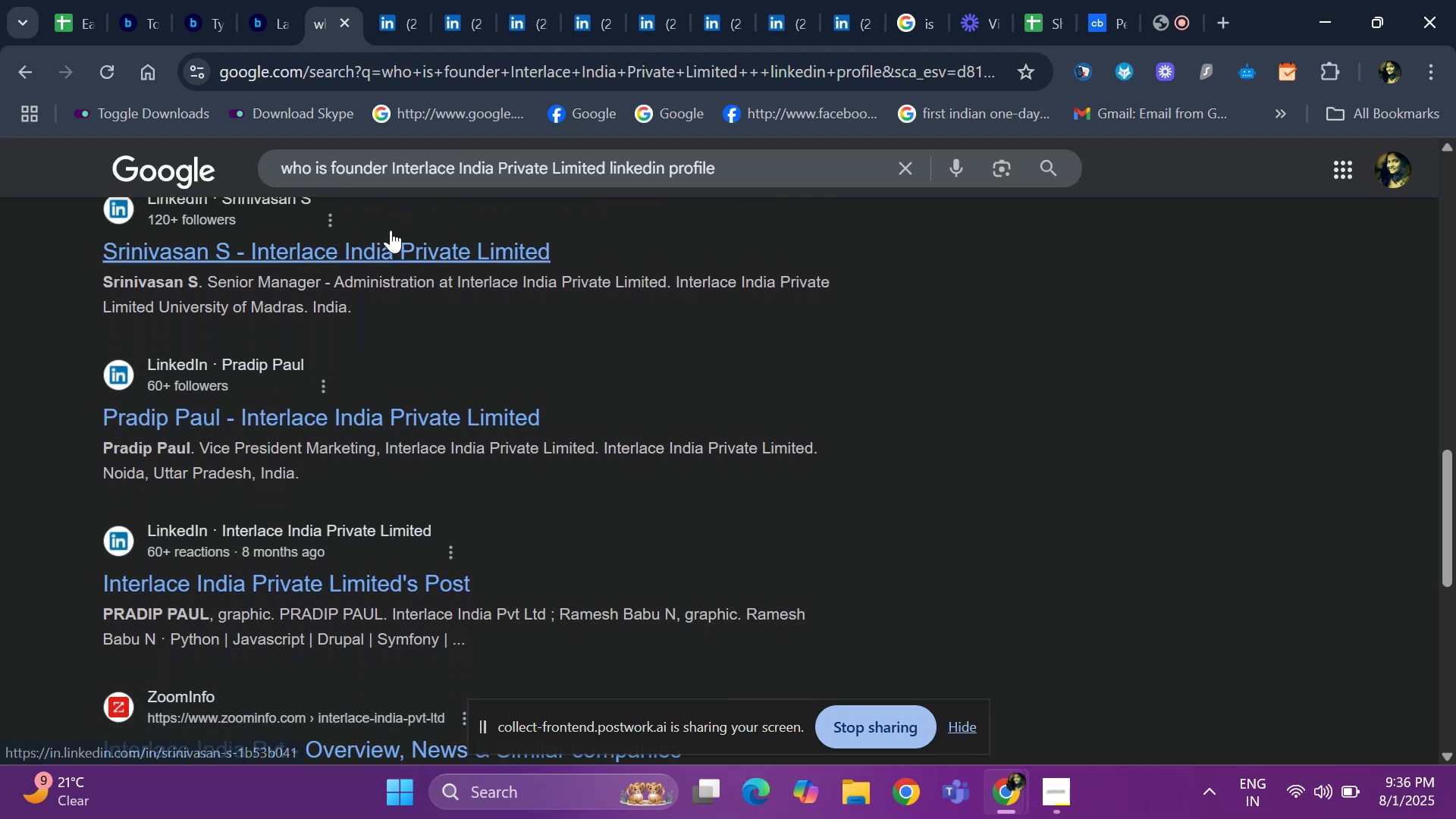 
key(ArrowDown)
 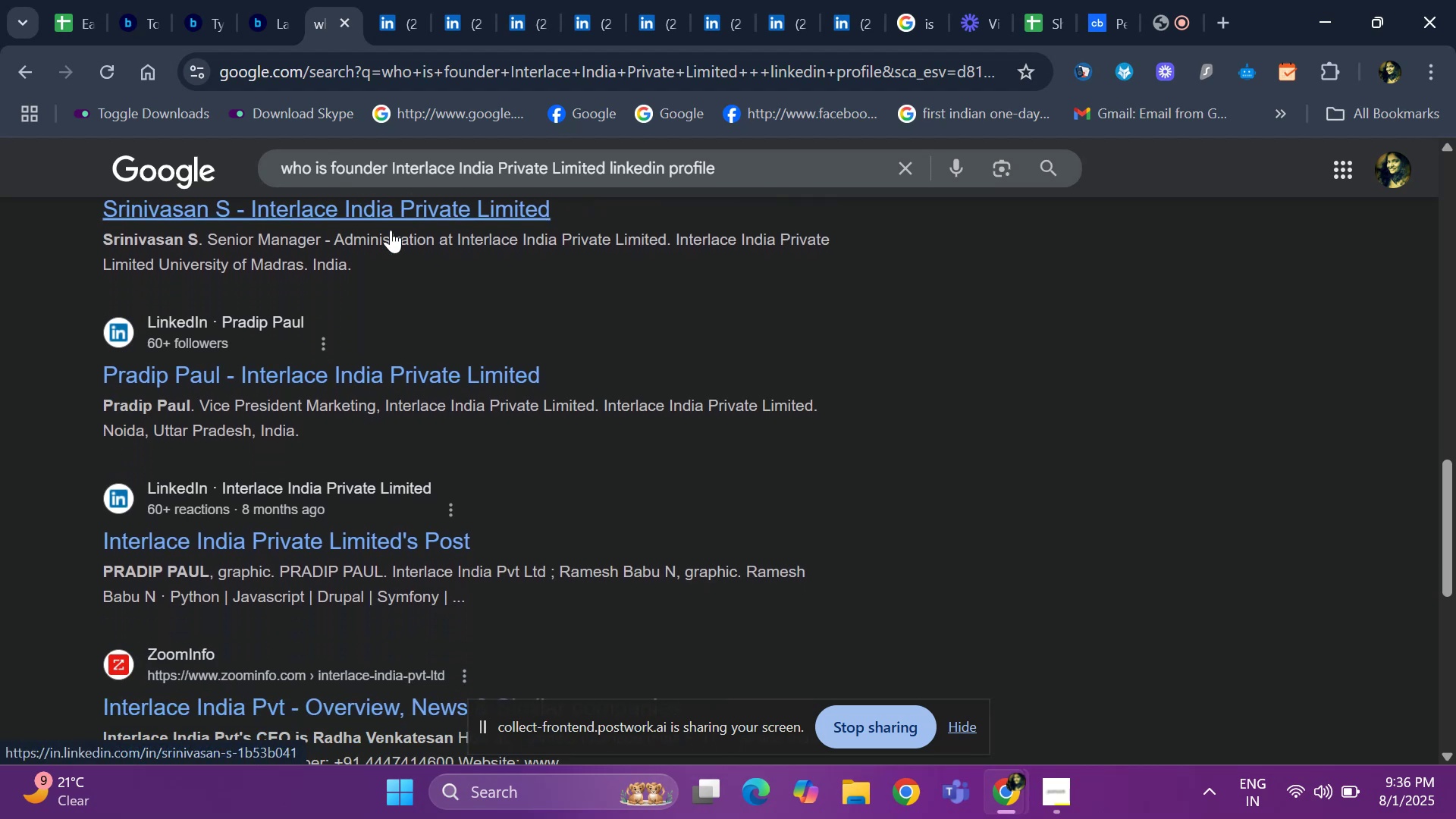 
key(ArrowDown)
 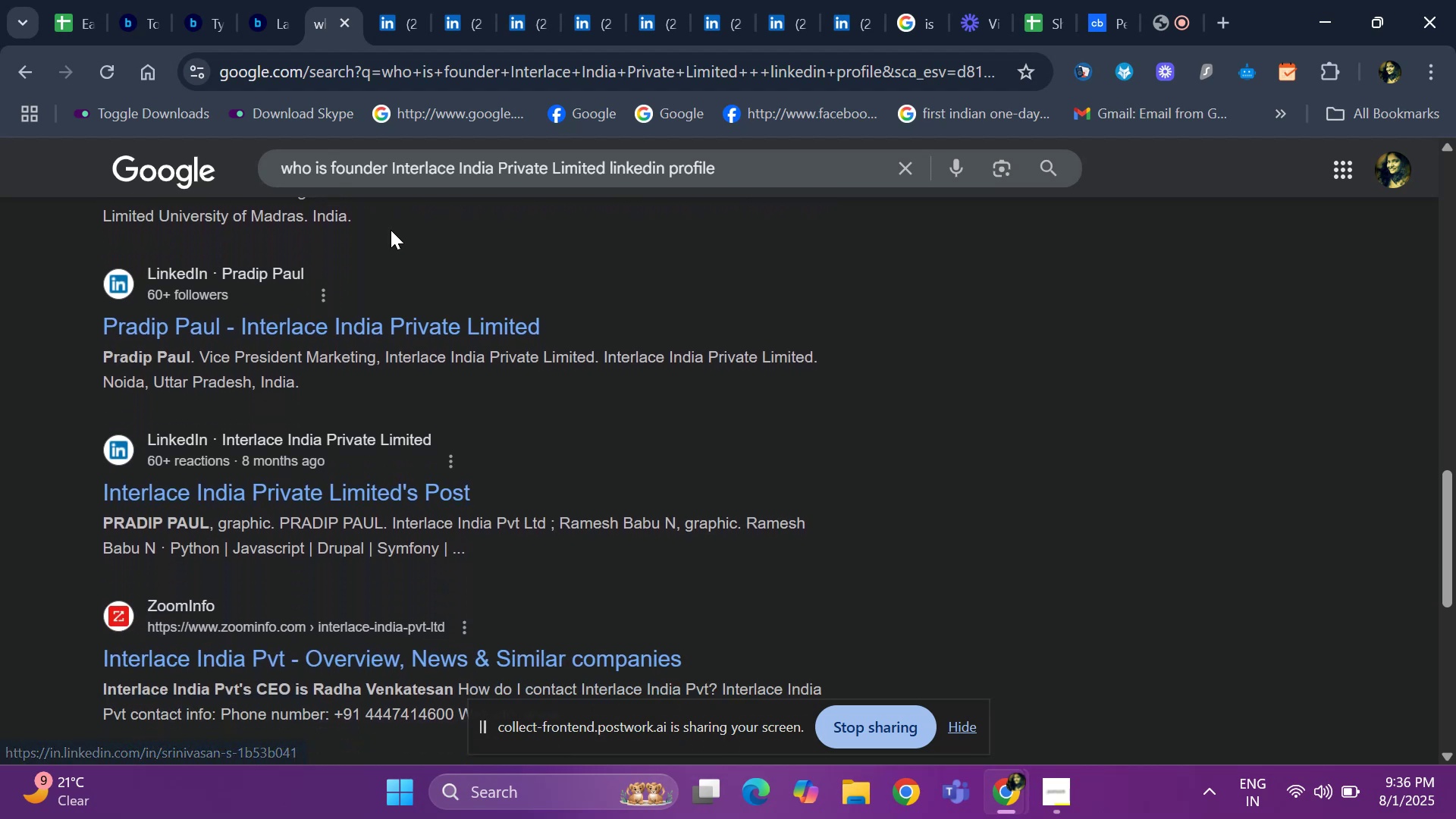 
key(ArrowDown)
 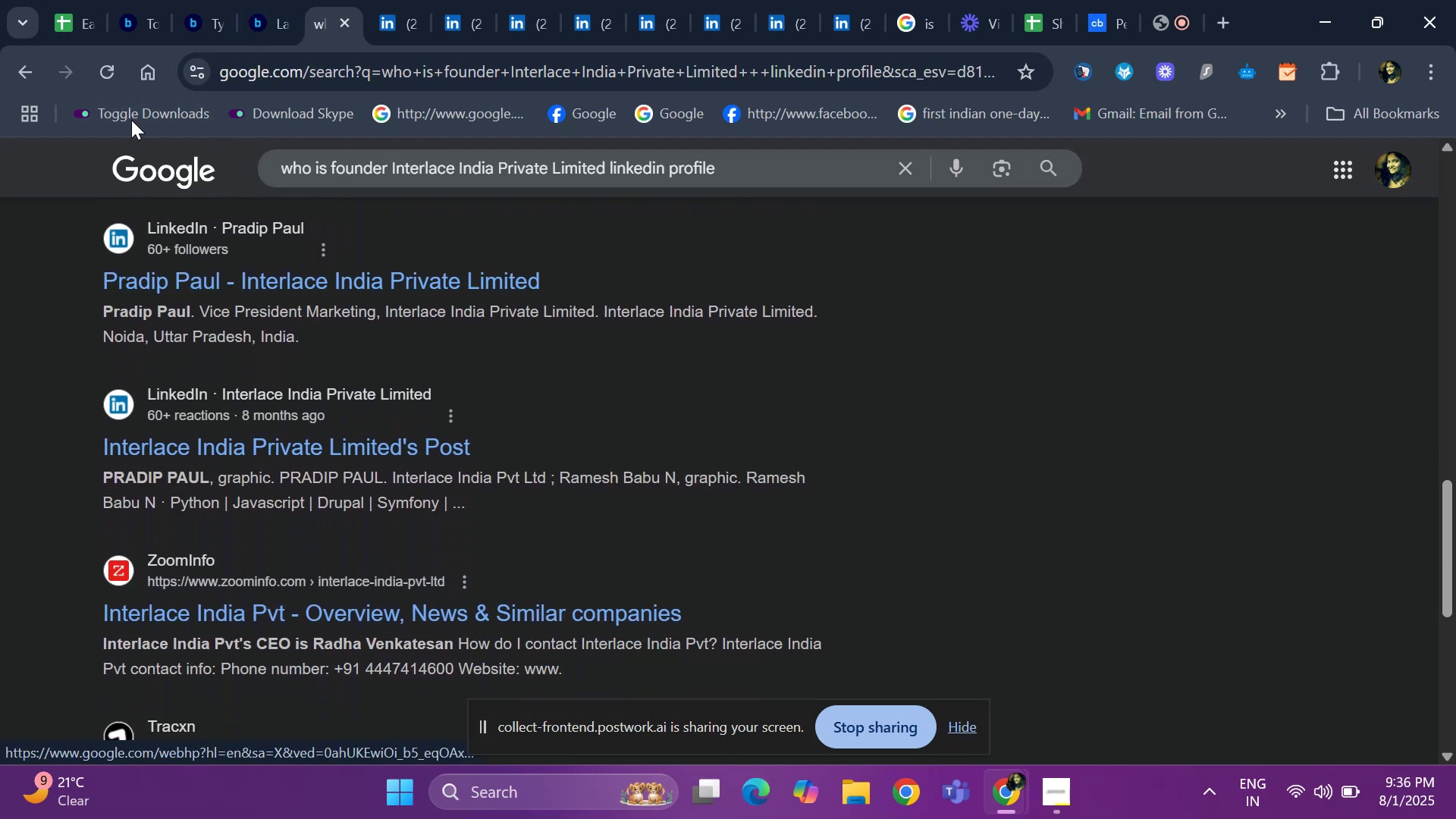 
mouse_move([93, 15])
 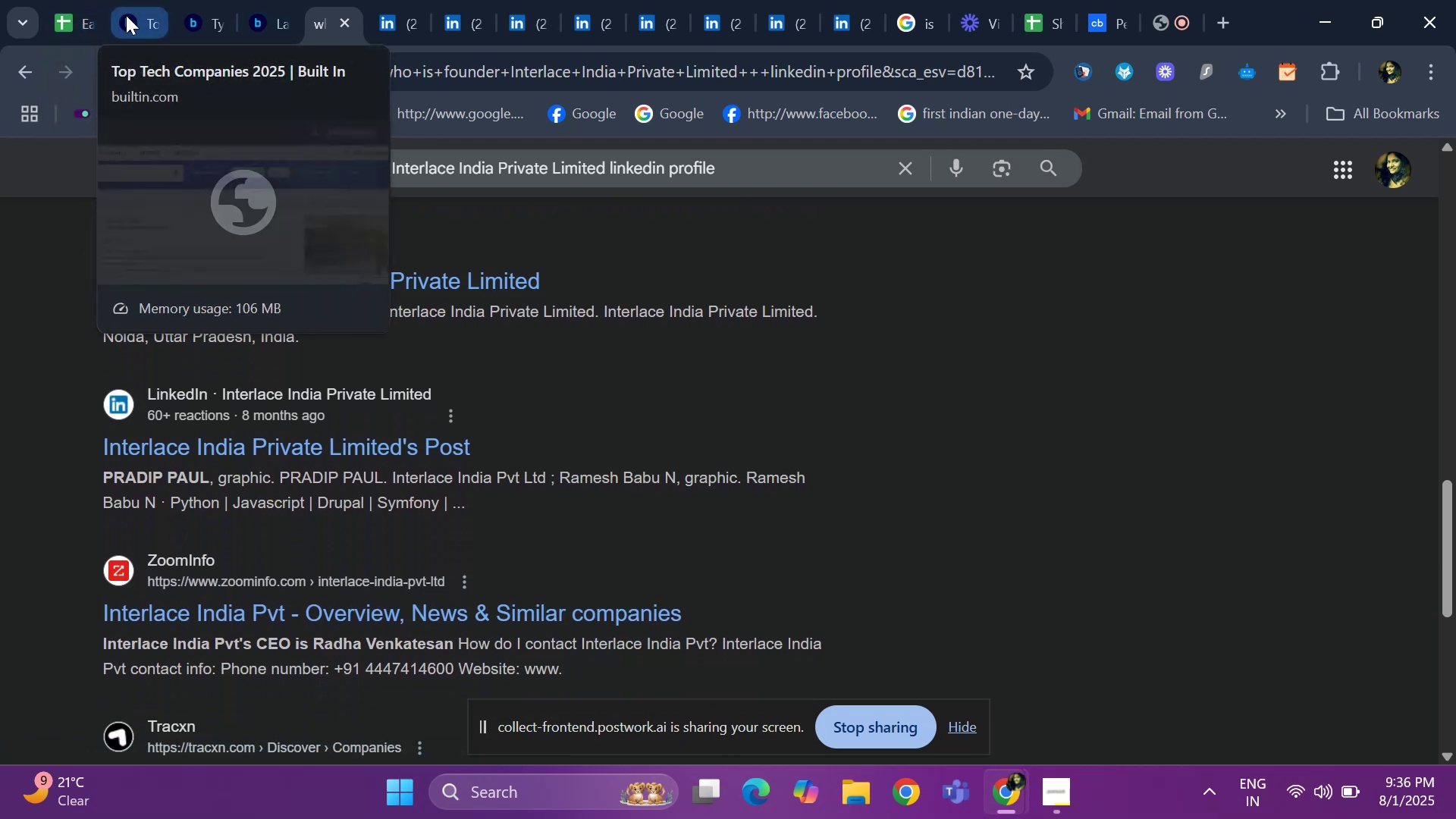 
left_click([126, 15])
 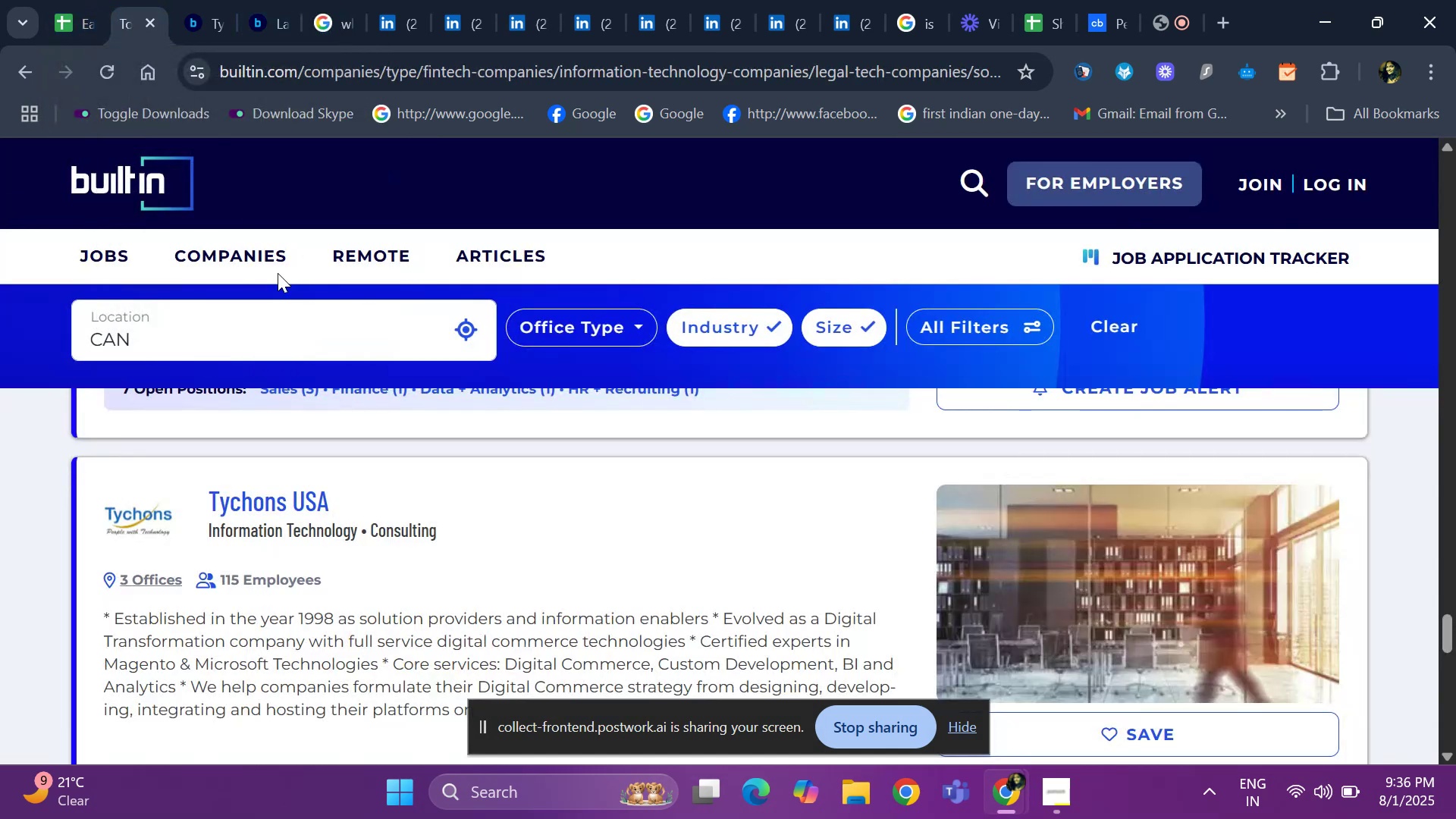 
key(ArrowDown)
 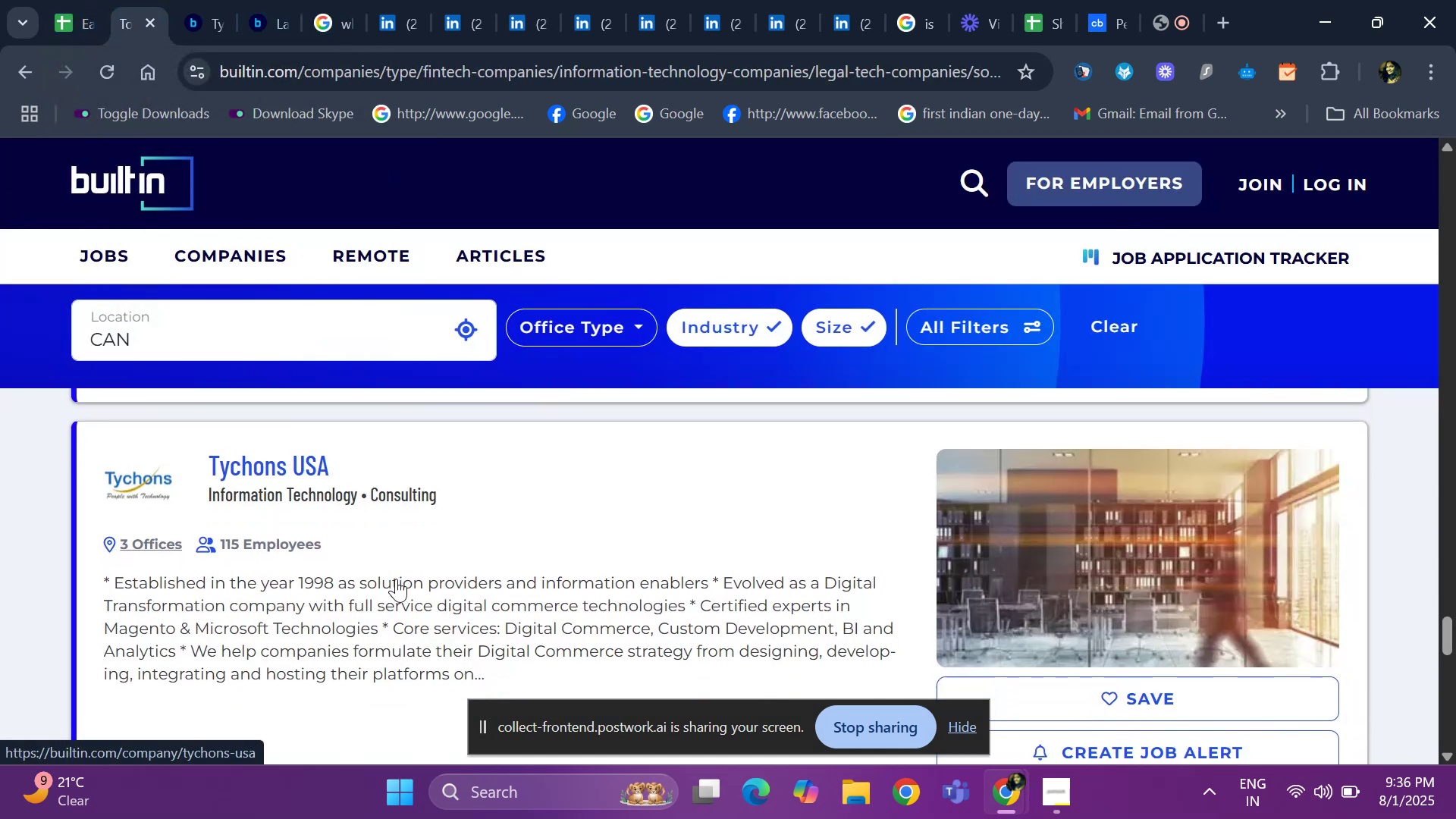 
key(ArrowDown)
 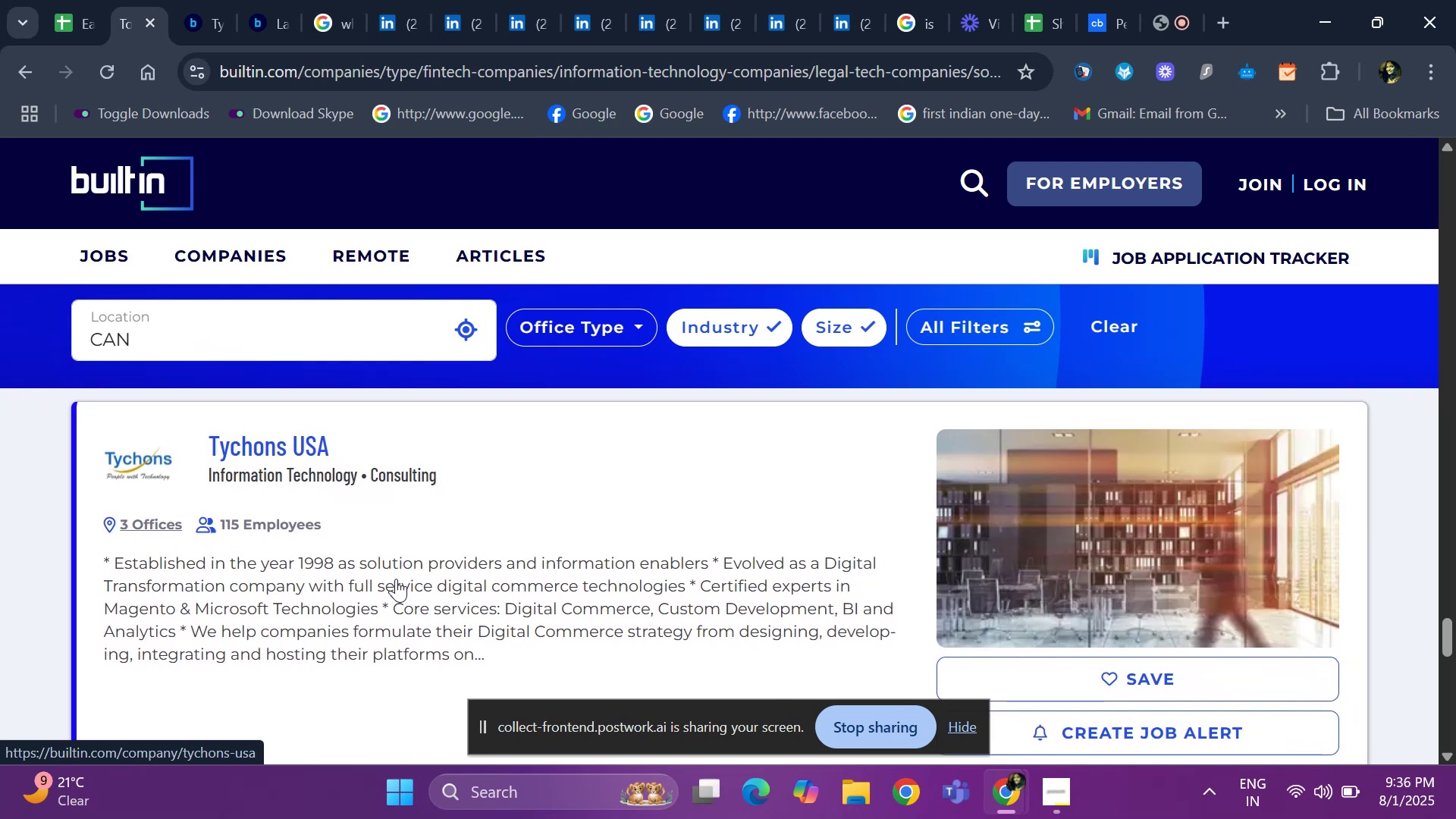 
key(ArrowDown)
 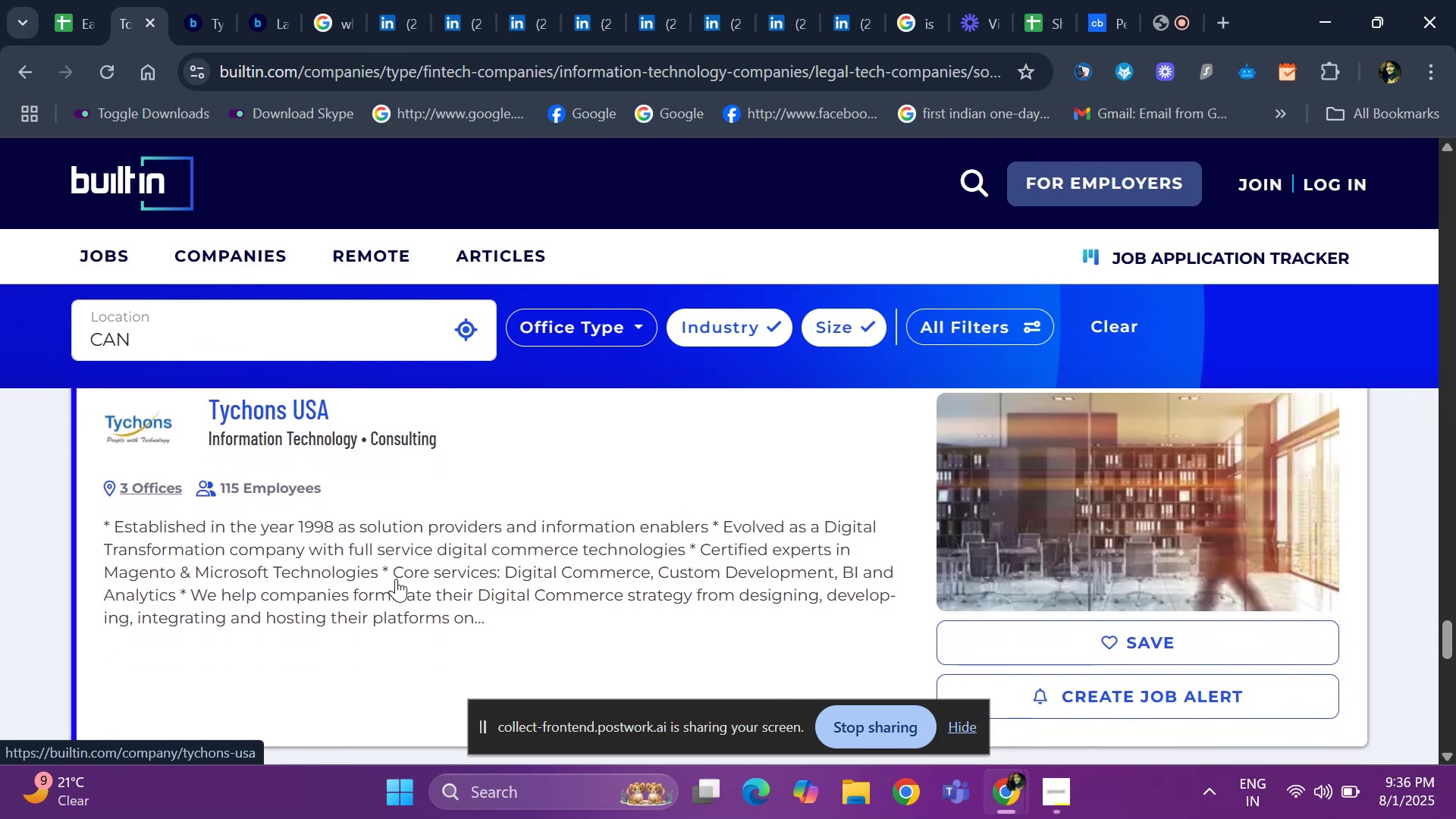 
key(ArrowDown)
 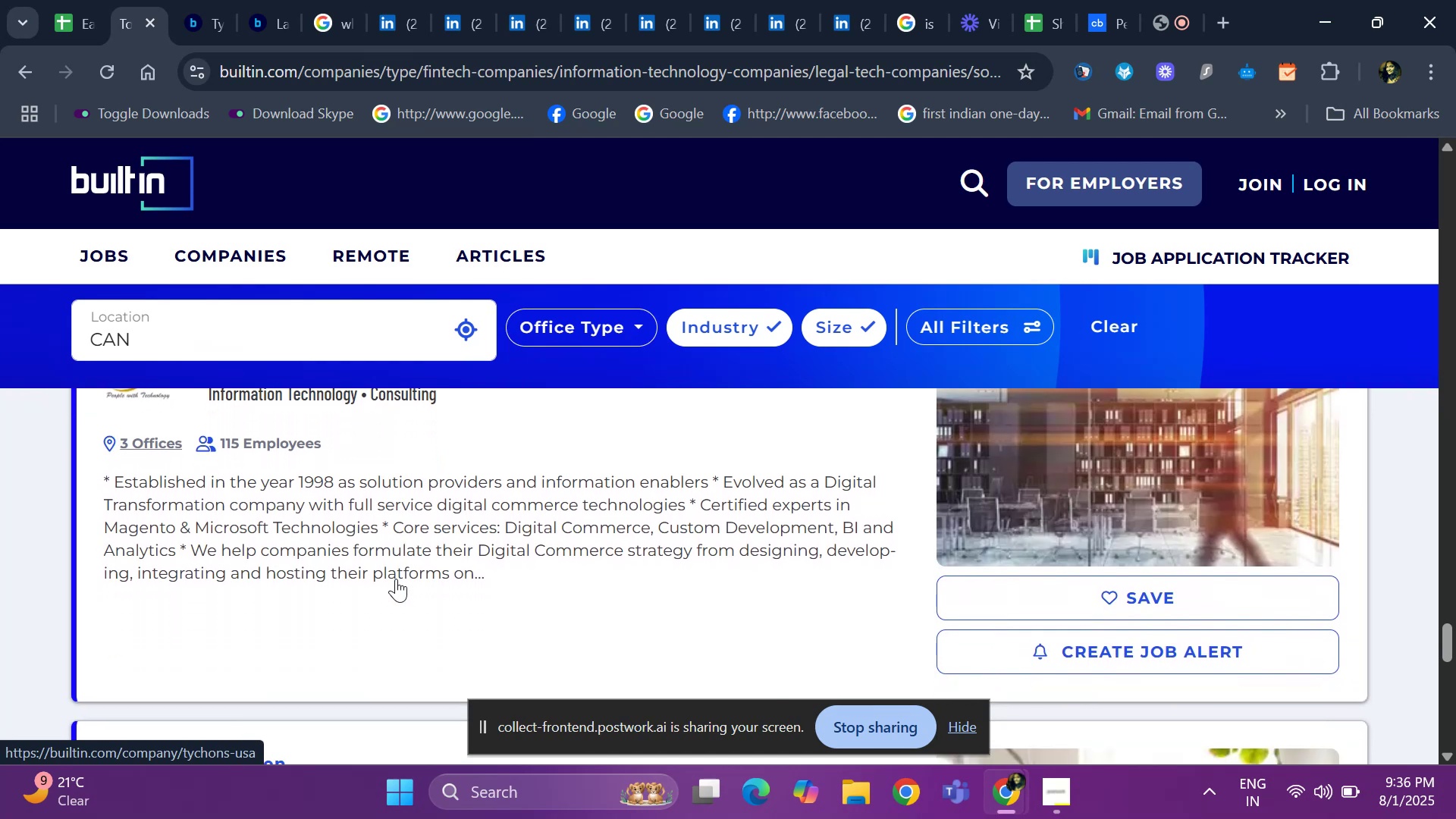 
key(ArrowDown)
 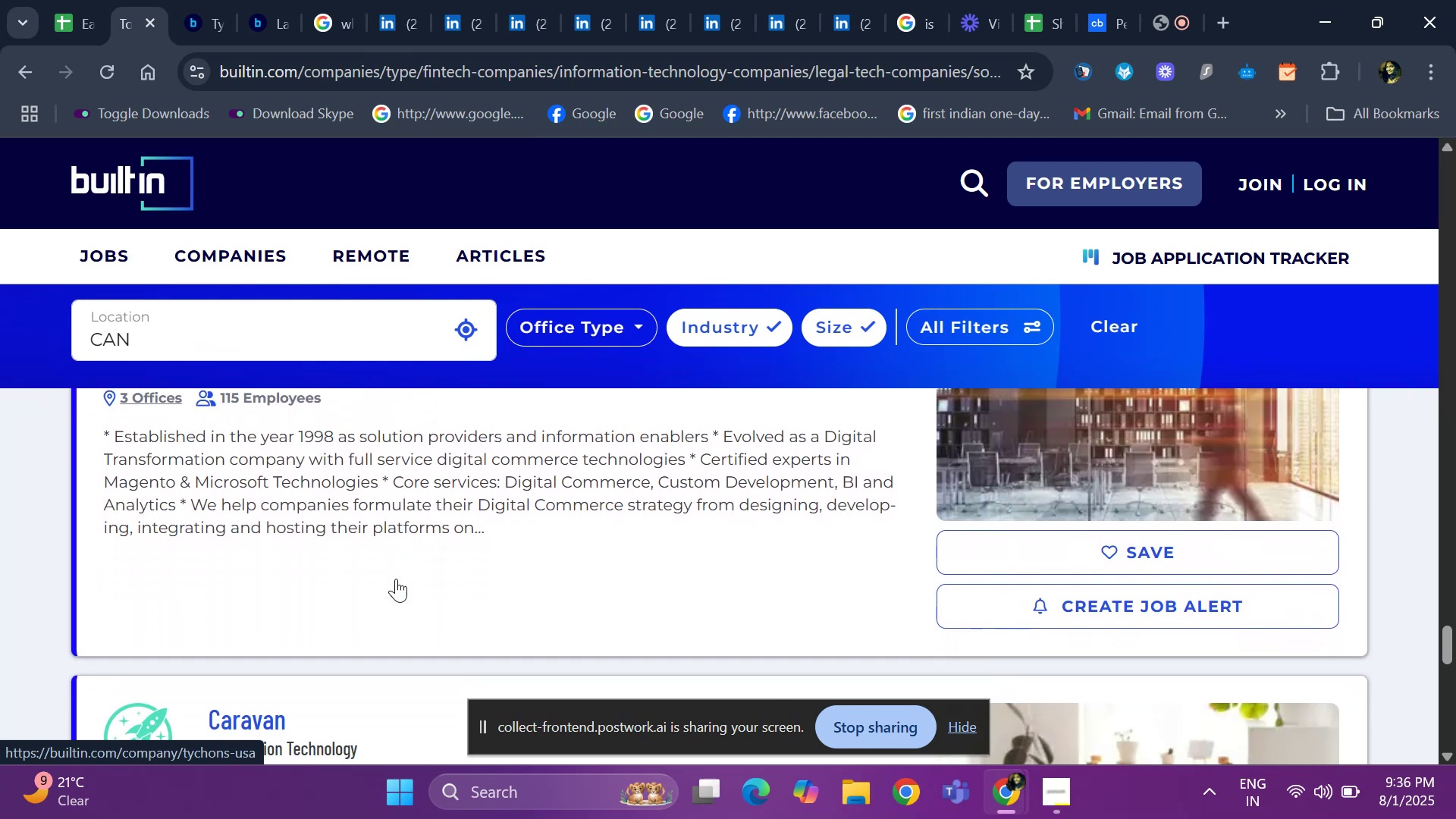 
key(ArrowDown)
 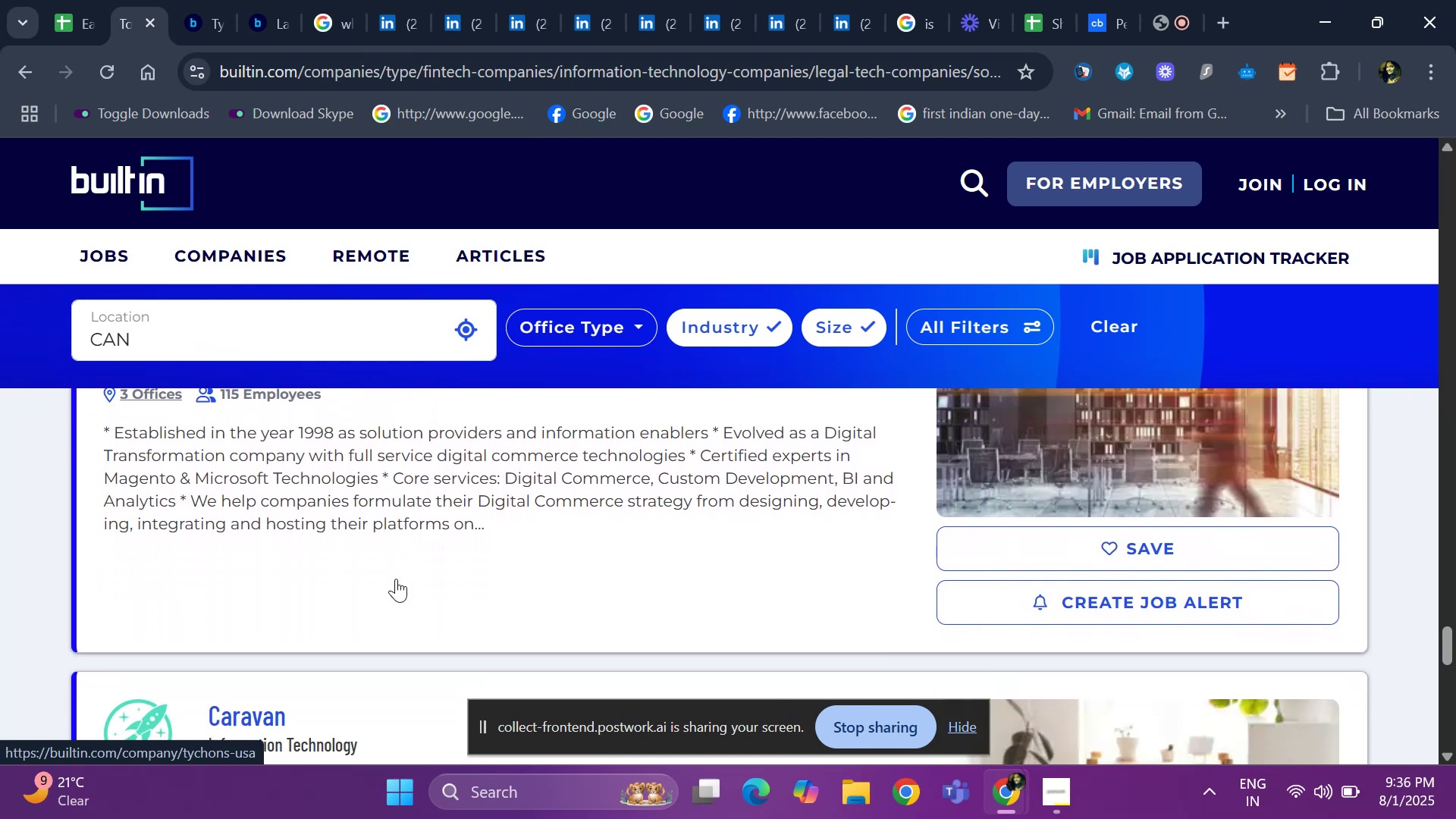 
key(ArrowDown)
 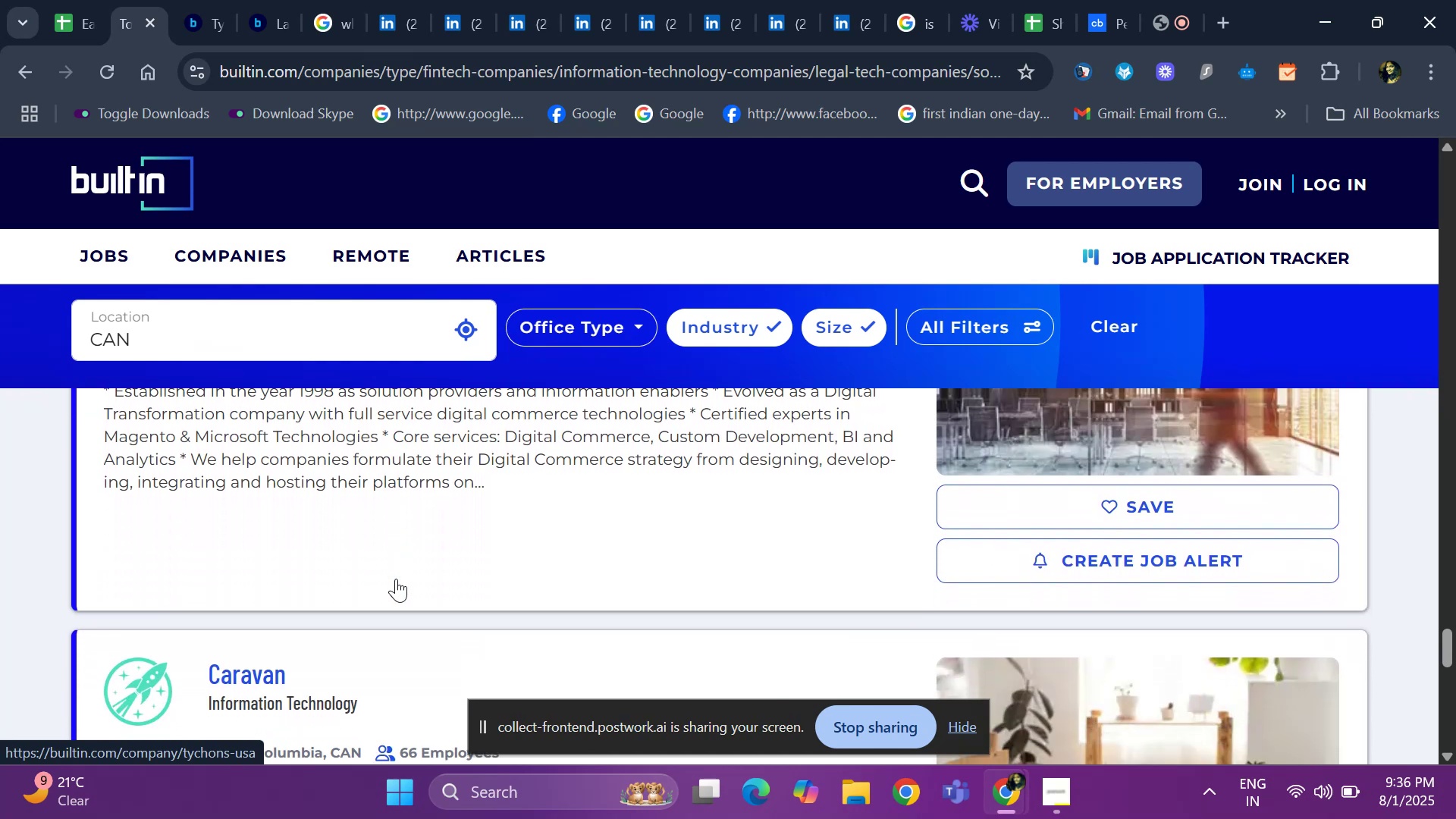 
key(ArrowDown)
 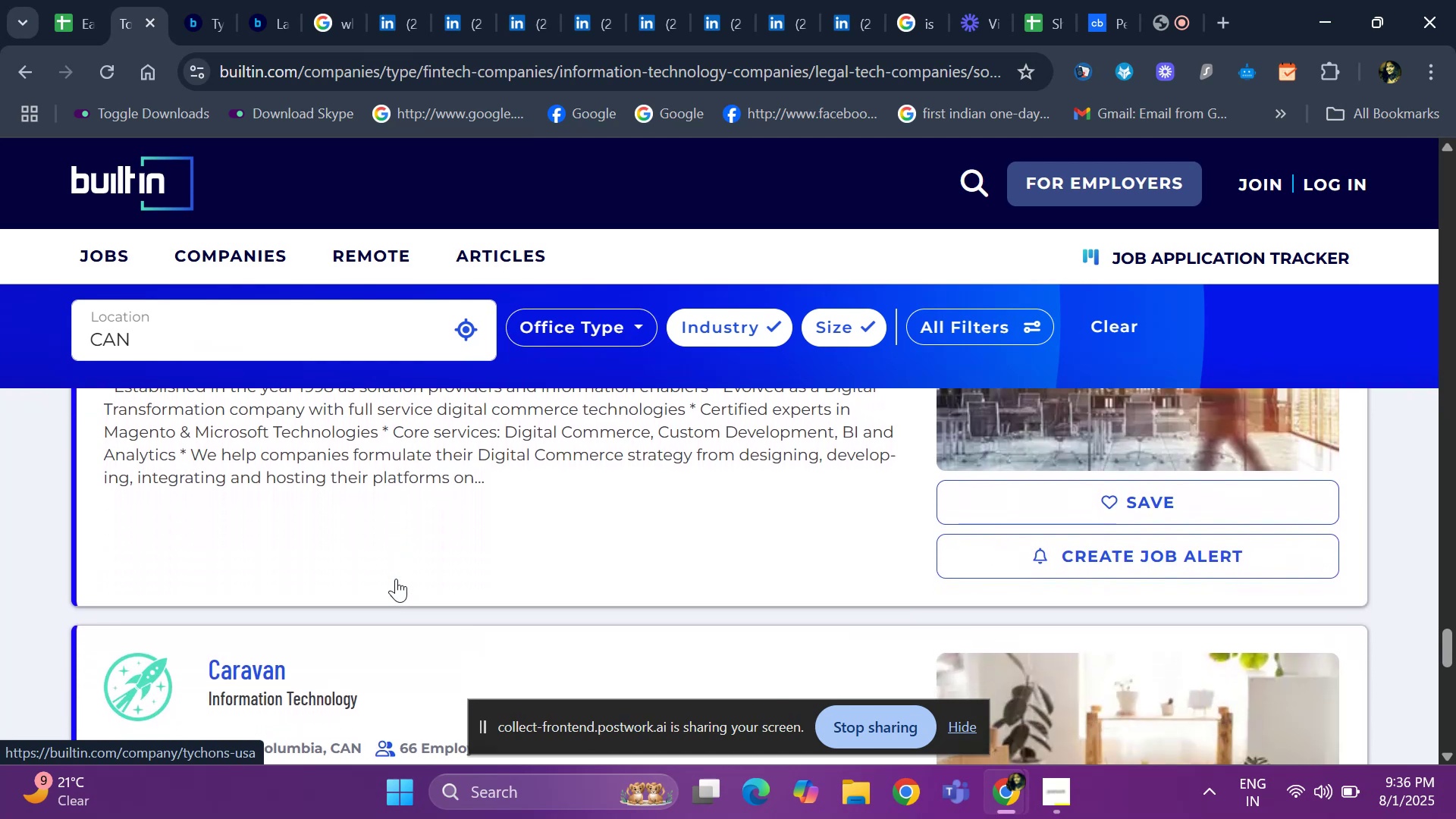 
key(ArrowDown)
 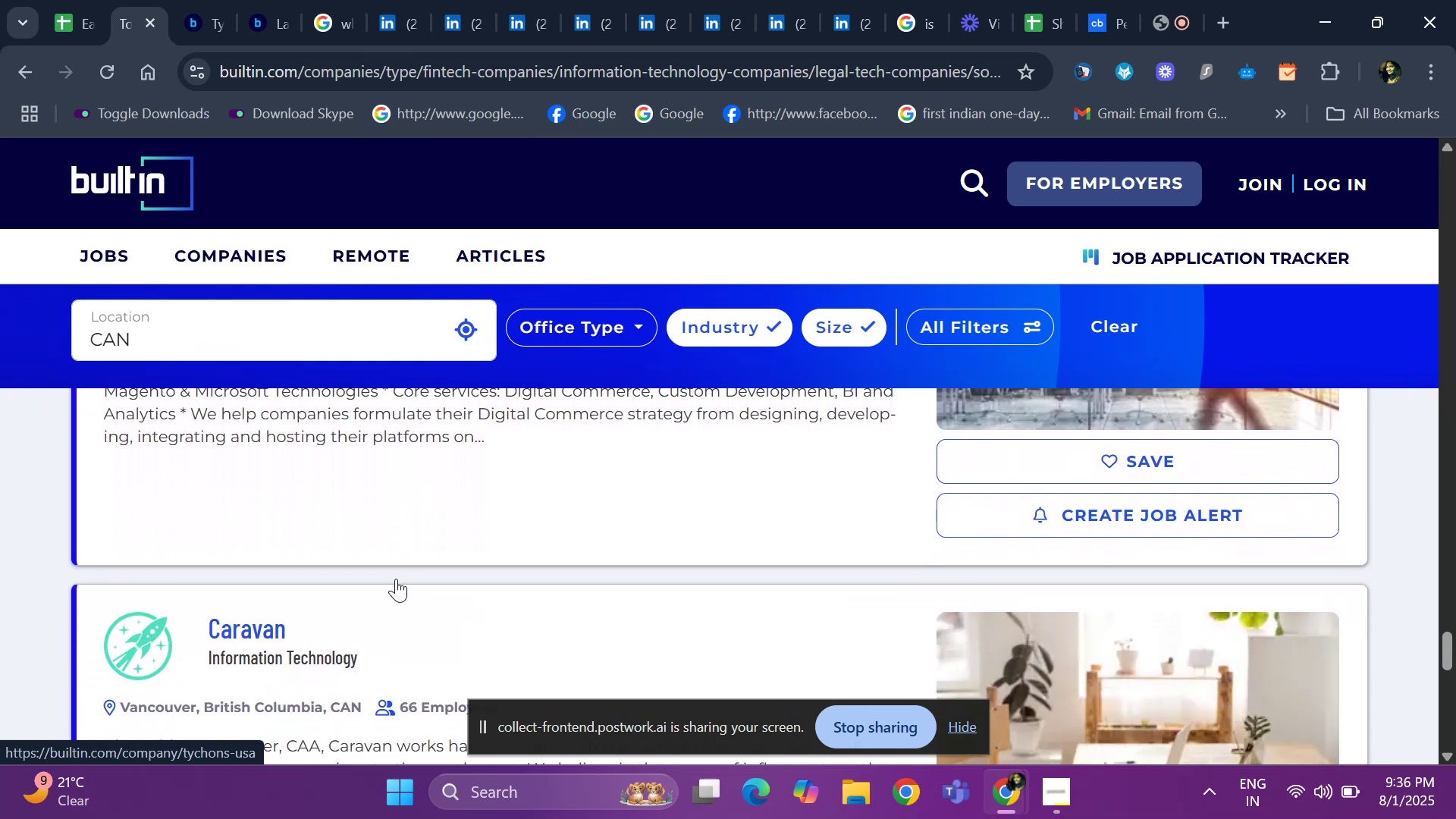 
key(ArrowDown)
 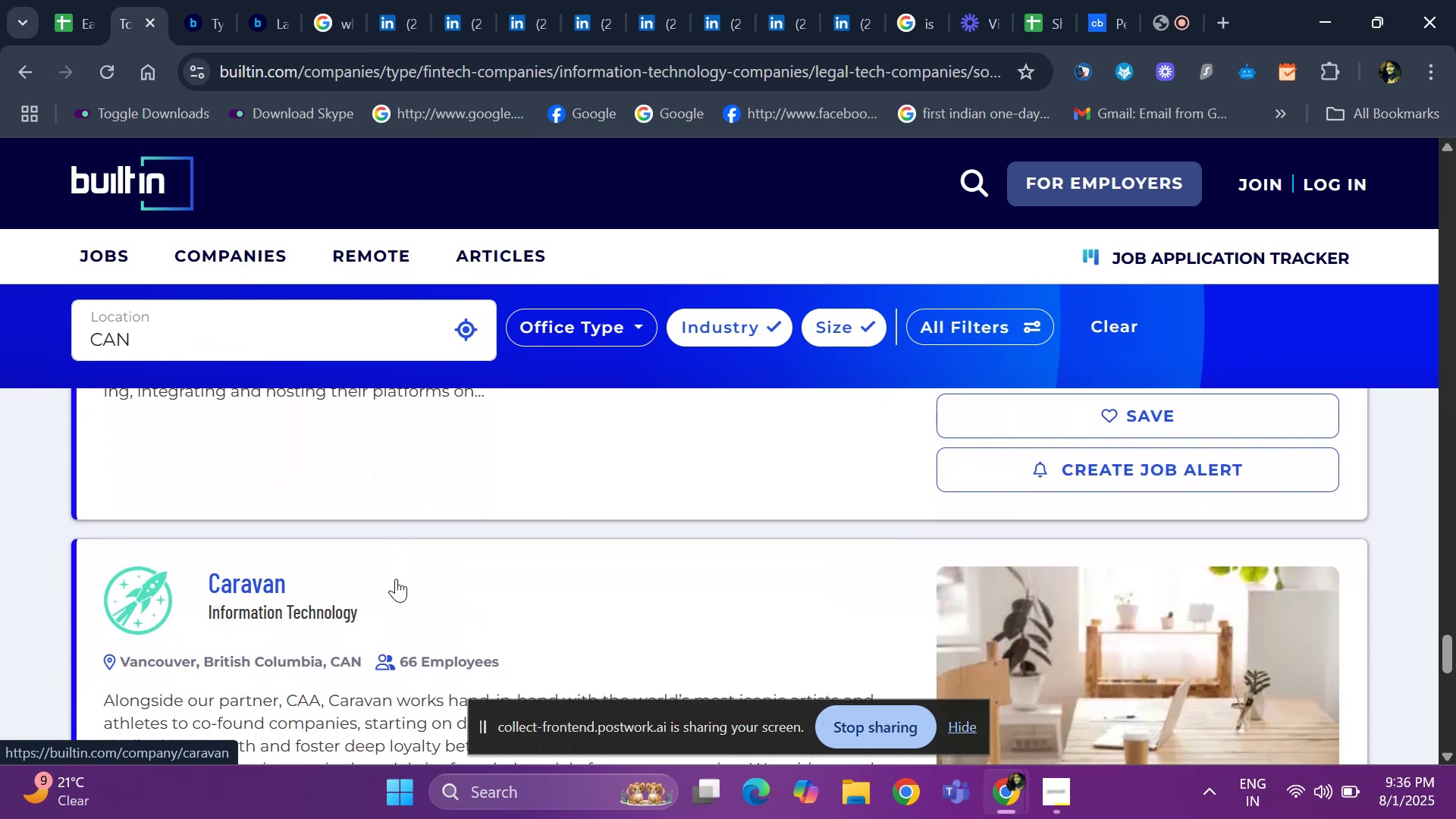 
key(ArrowDown)
 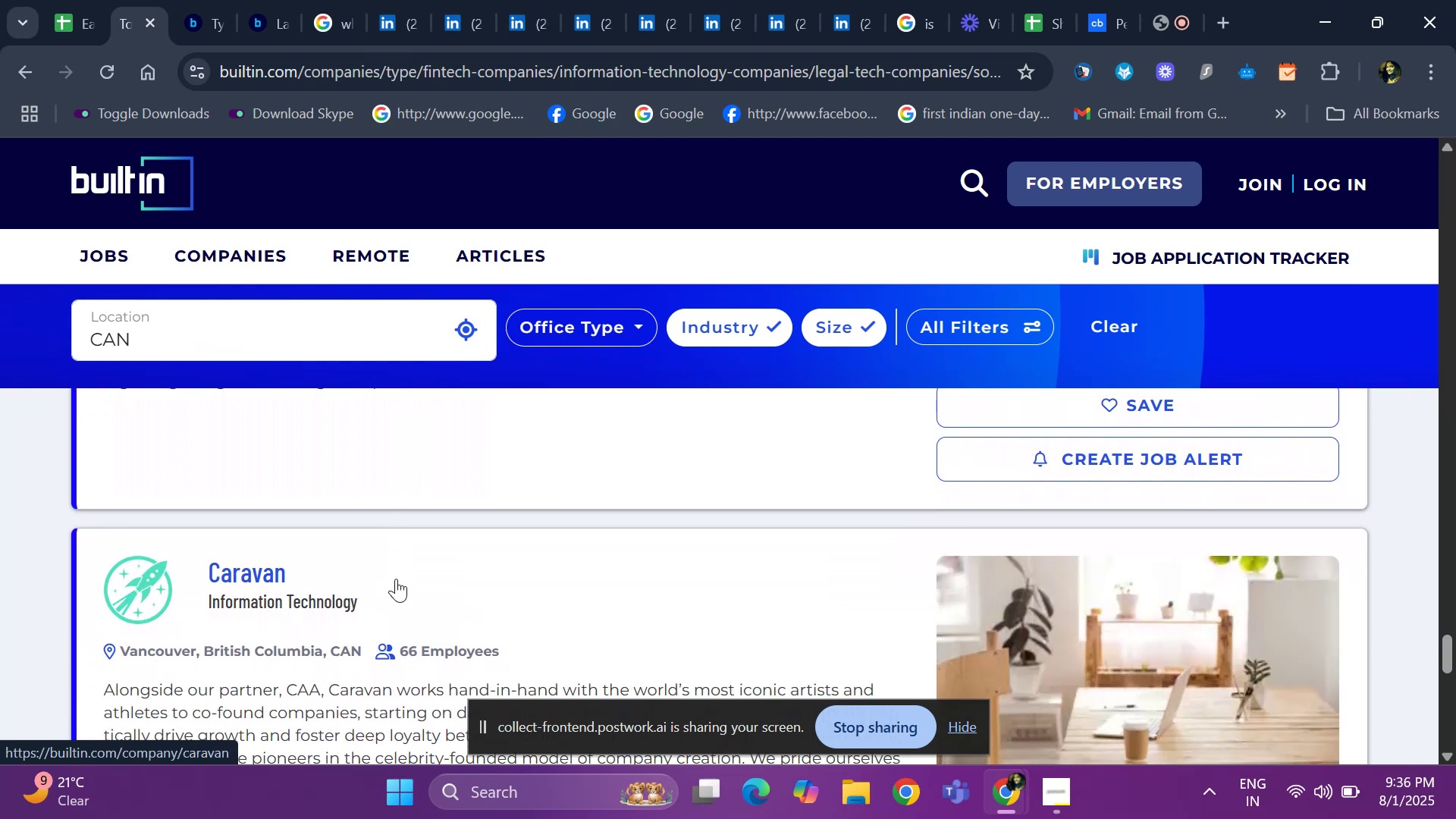 
key(ArrowDown)
 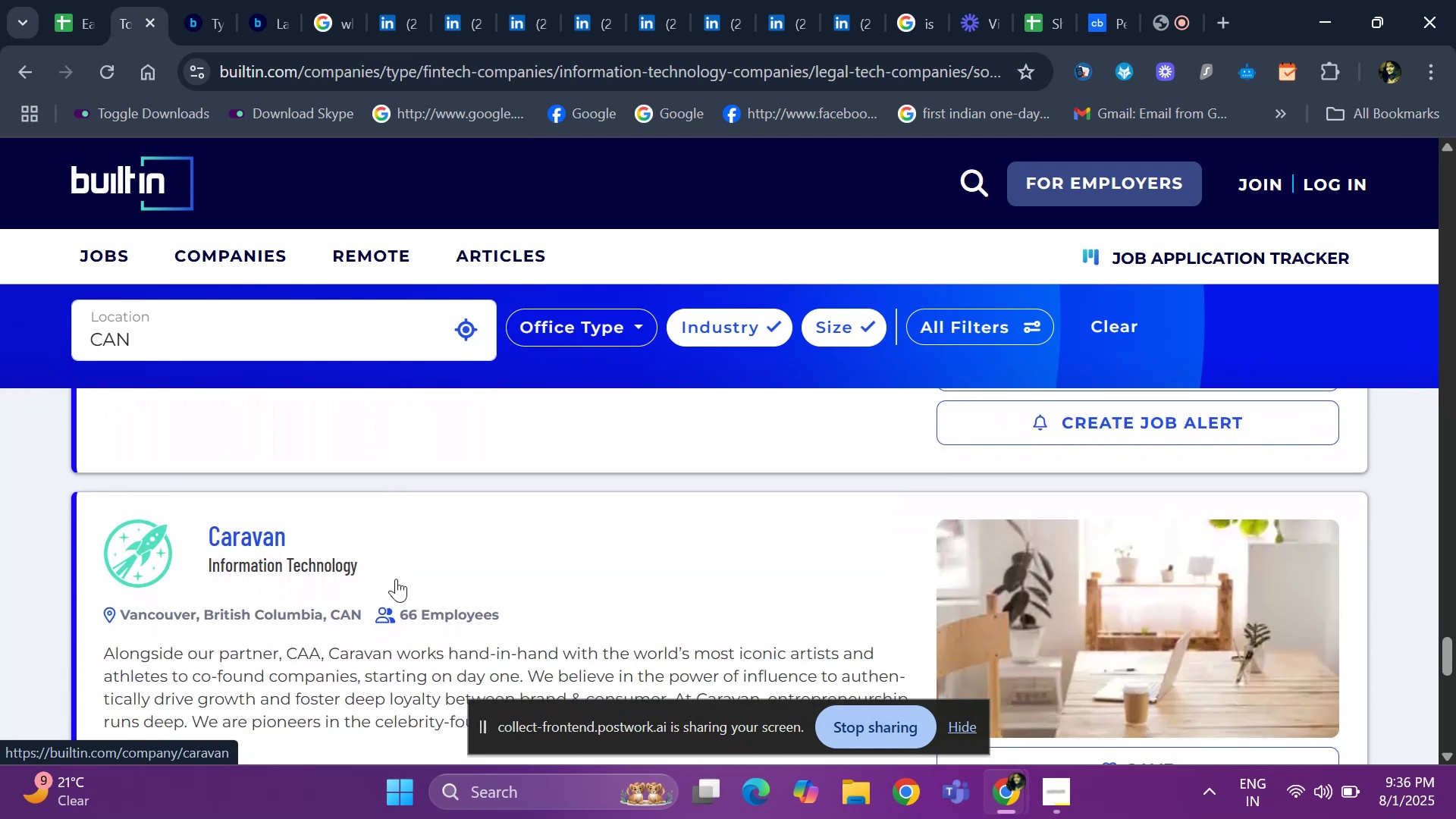 
hold_key(key=ArrowDown, duration=0.74)
 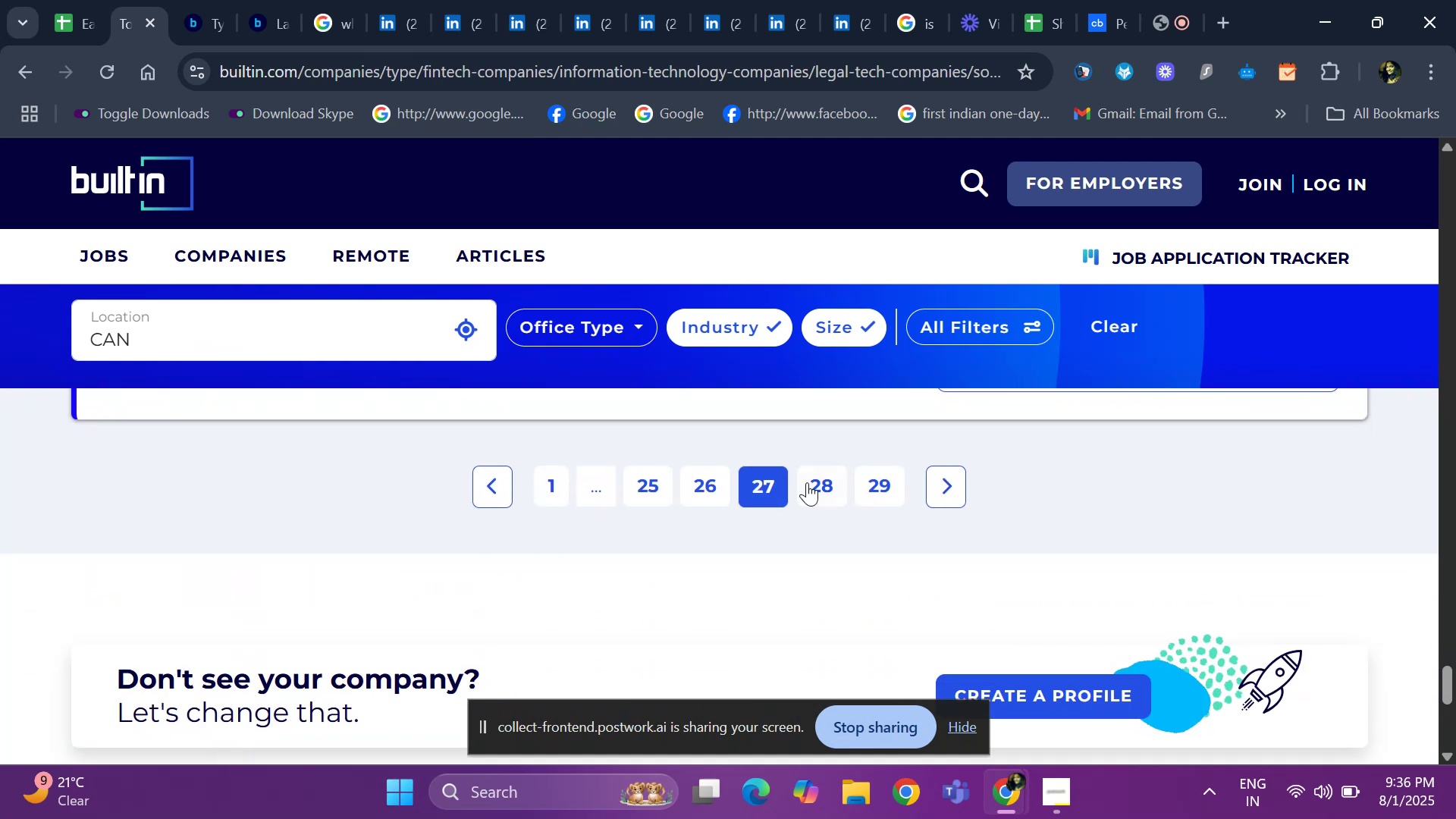 
left_click([809, 482])
 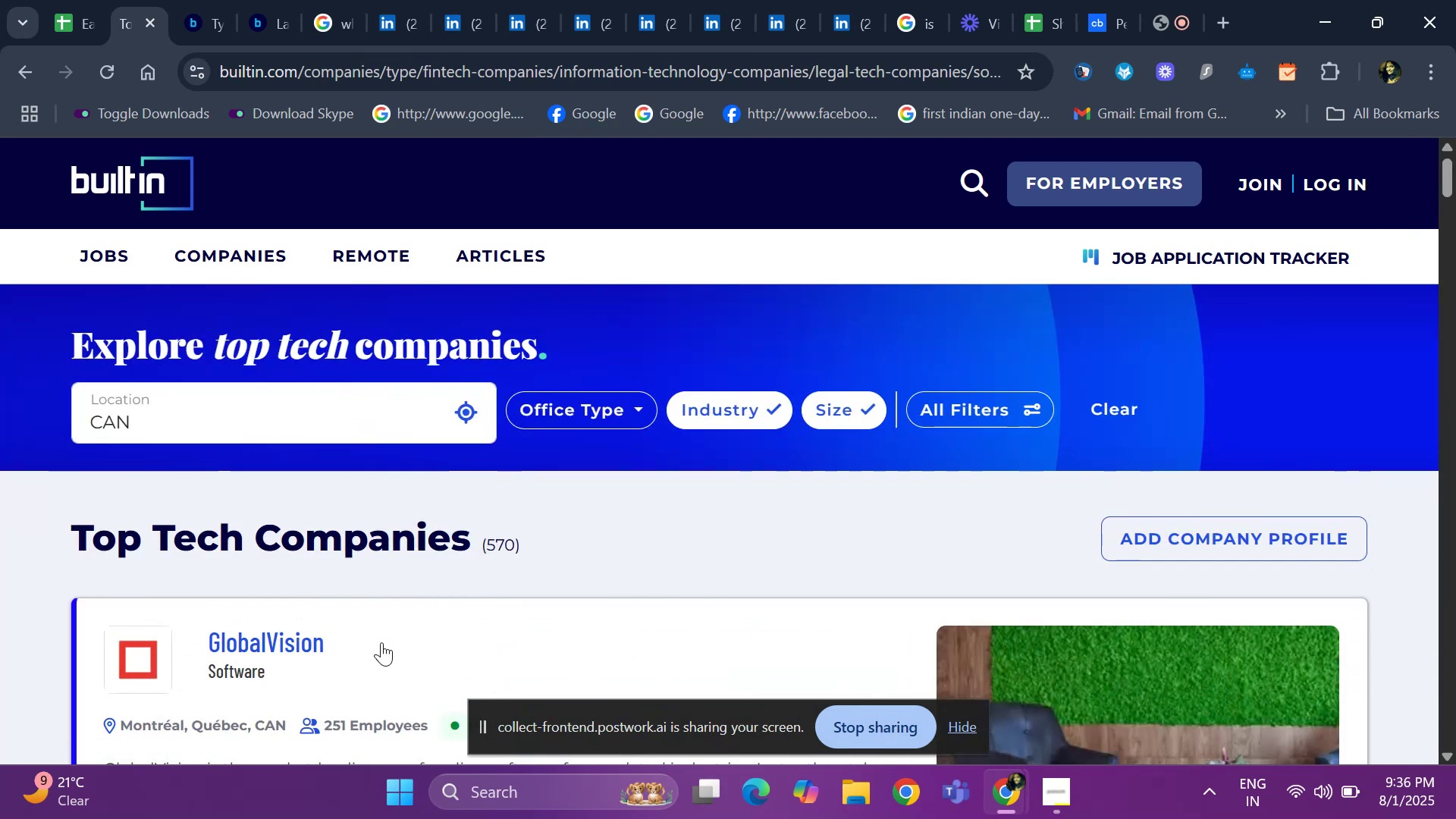 
wait(6.2)
 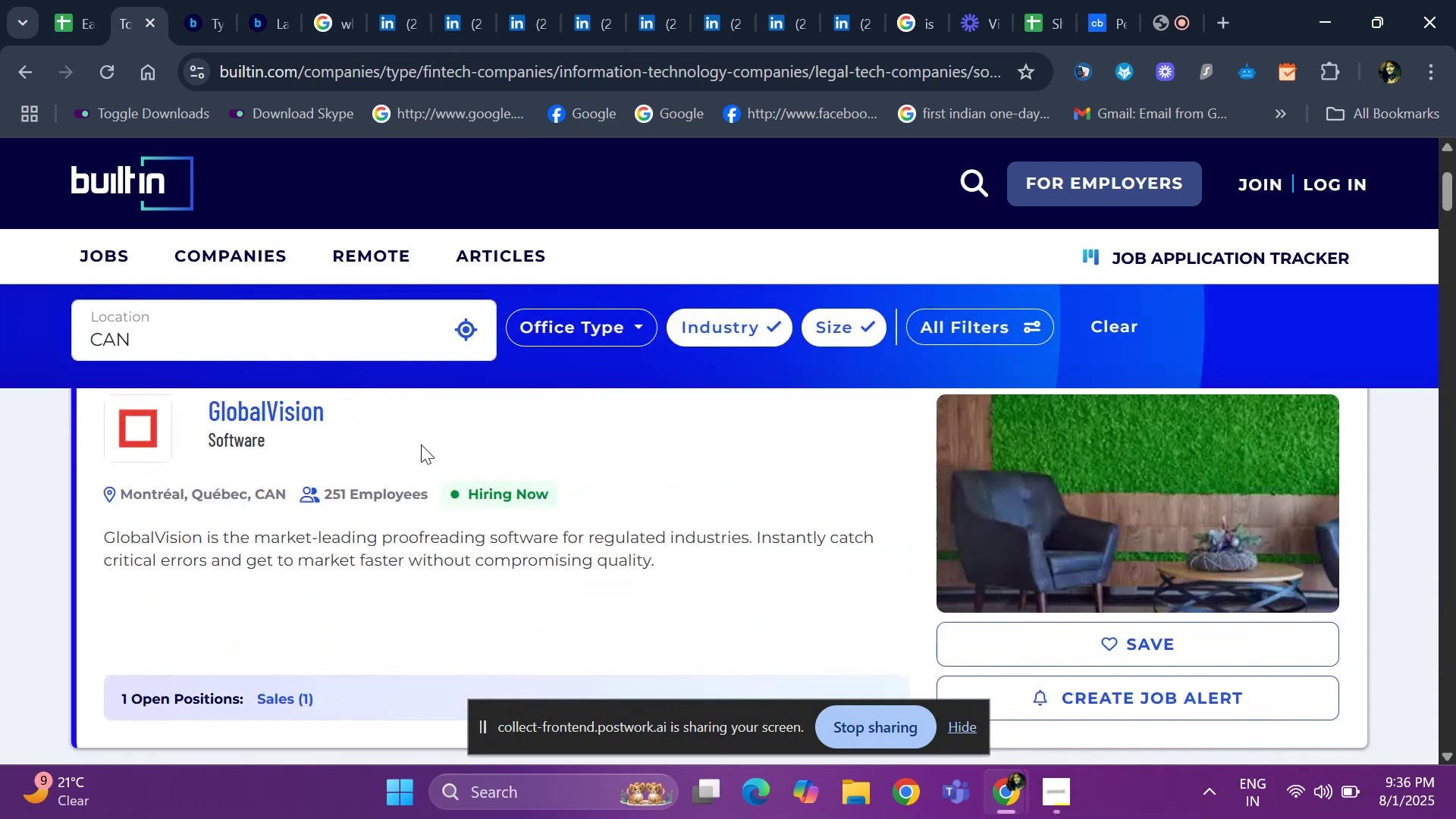 
right_click([303, 637])
 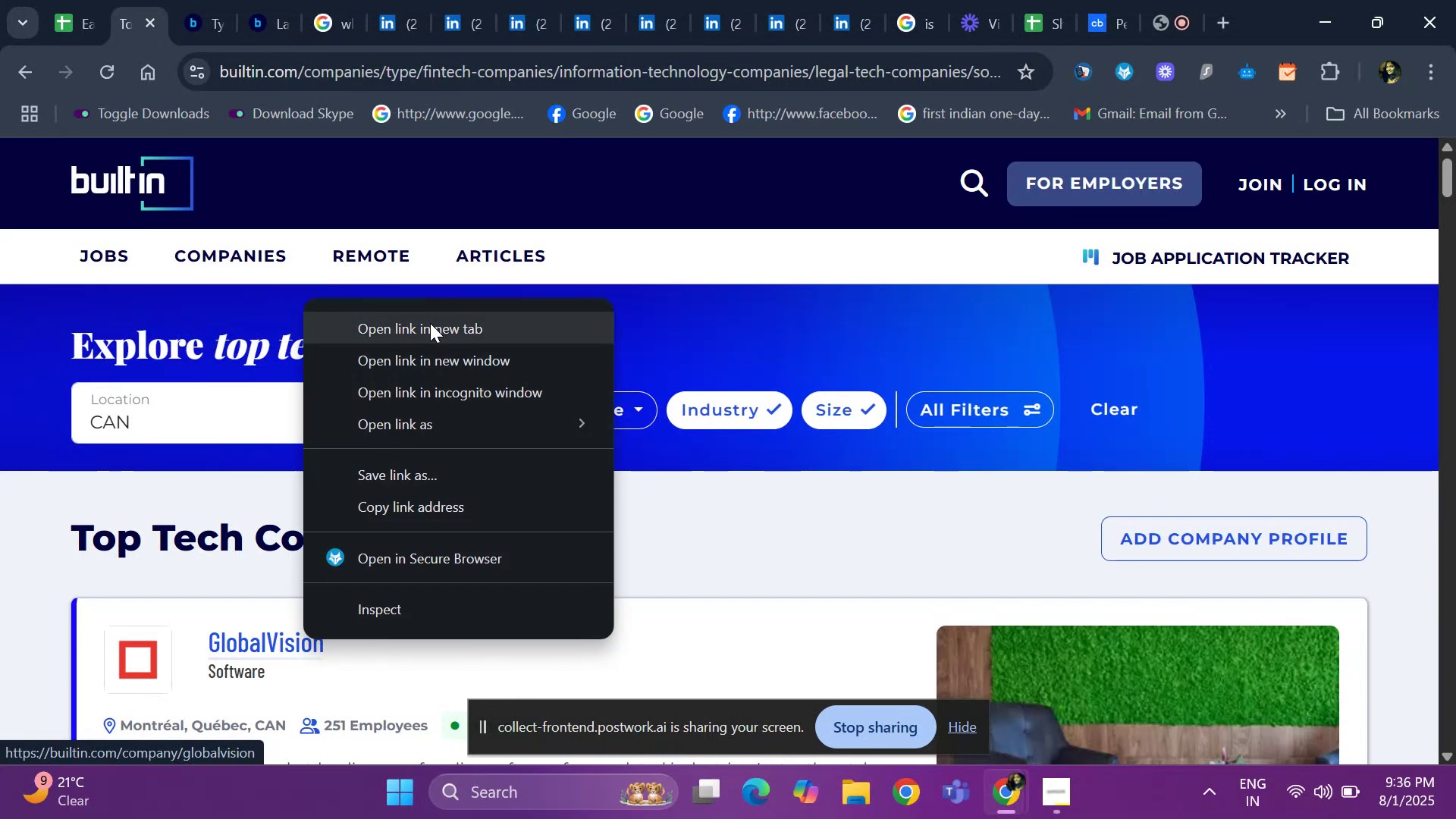 
left_click([430, 324])
 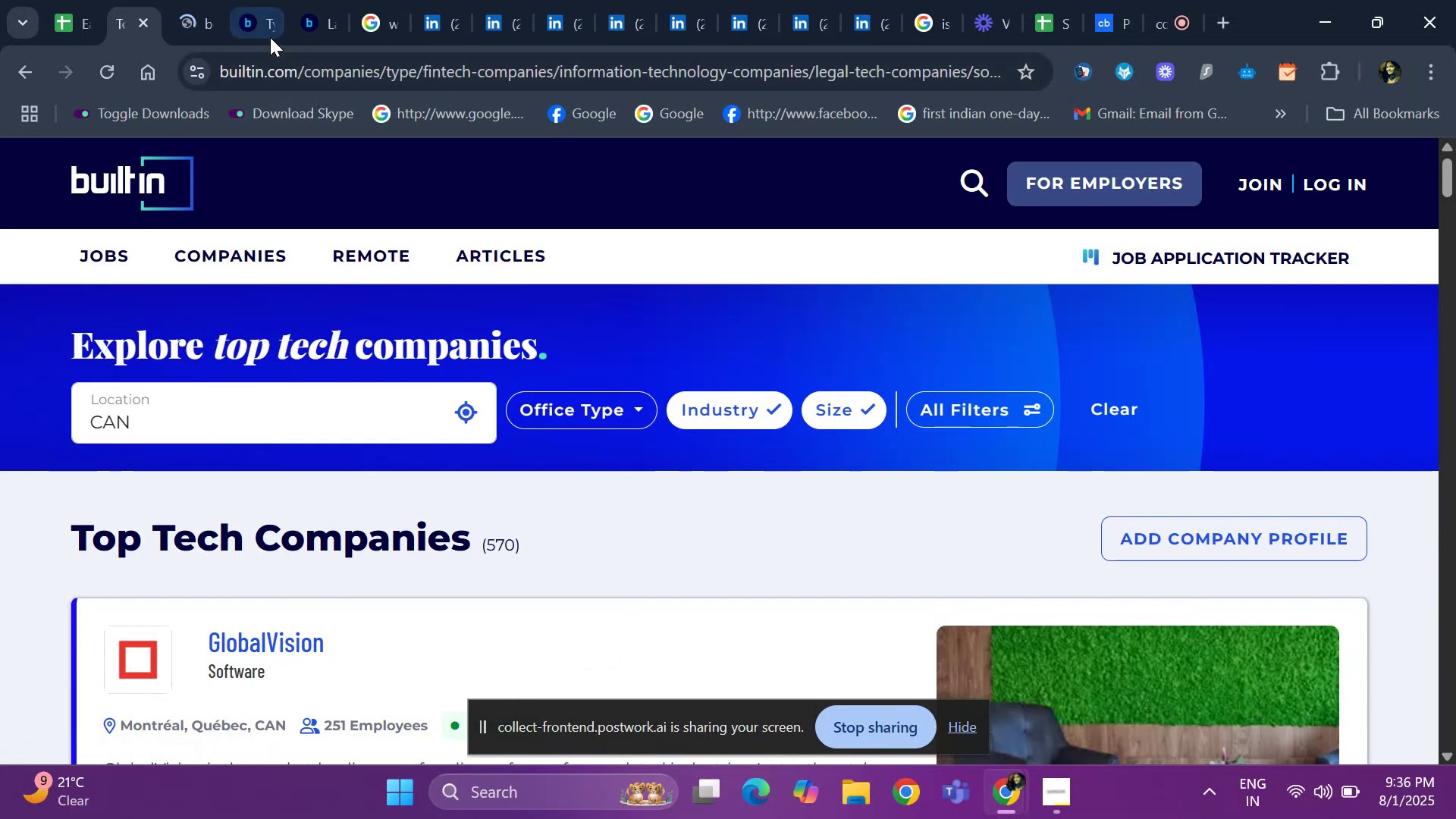 
left_click([265, 36])
 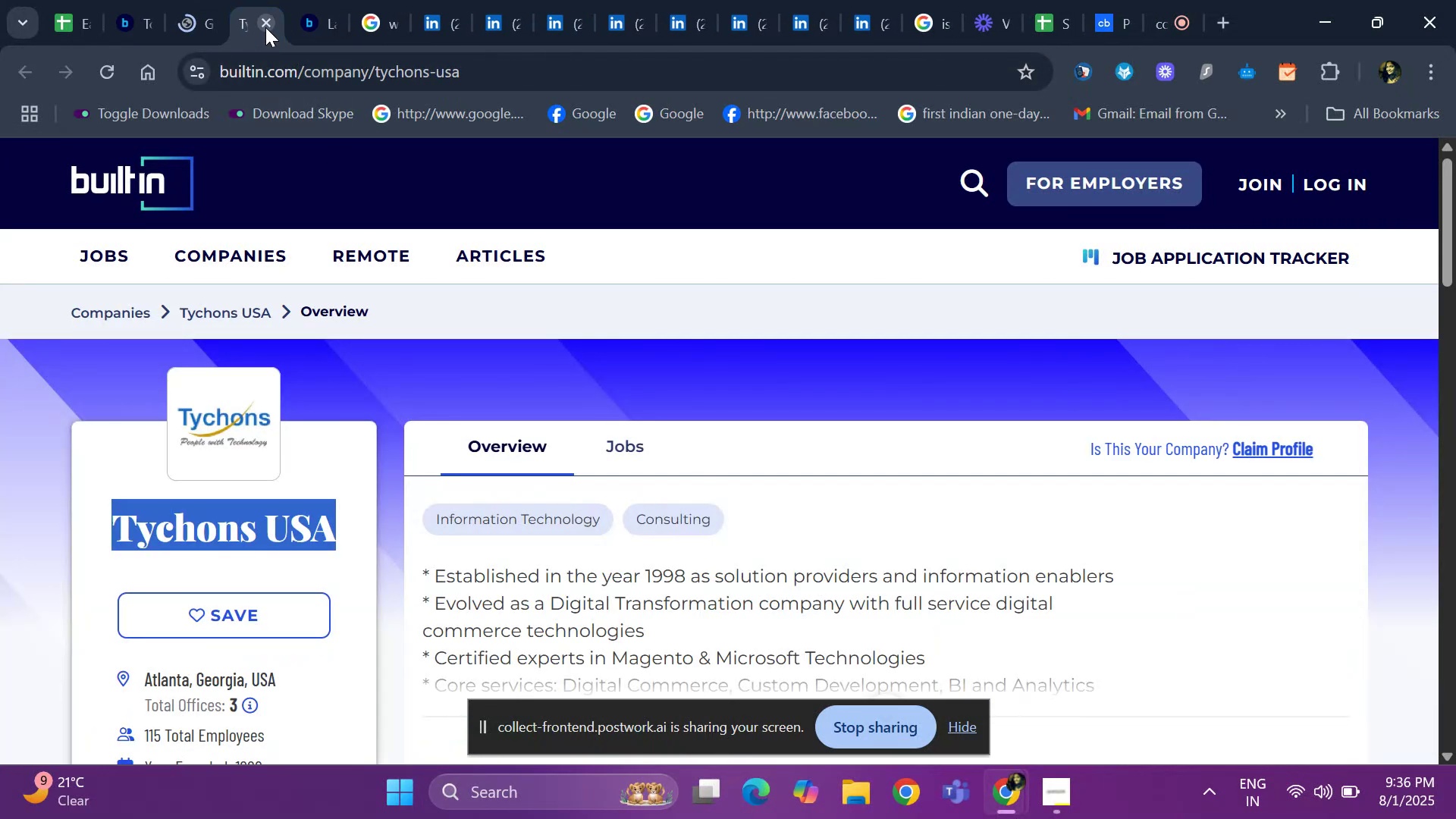 
left_click([265, 27])
 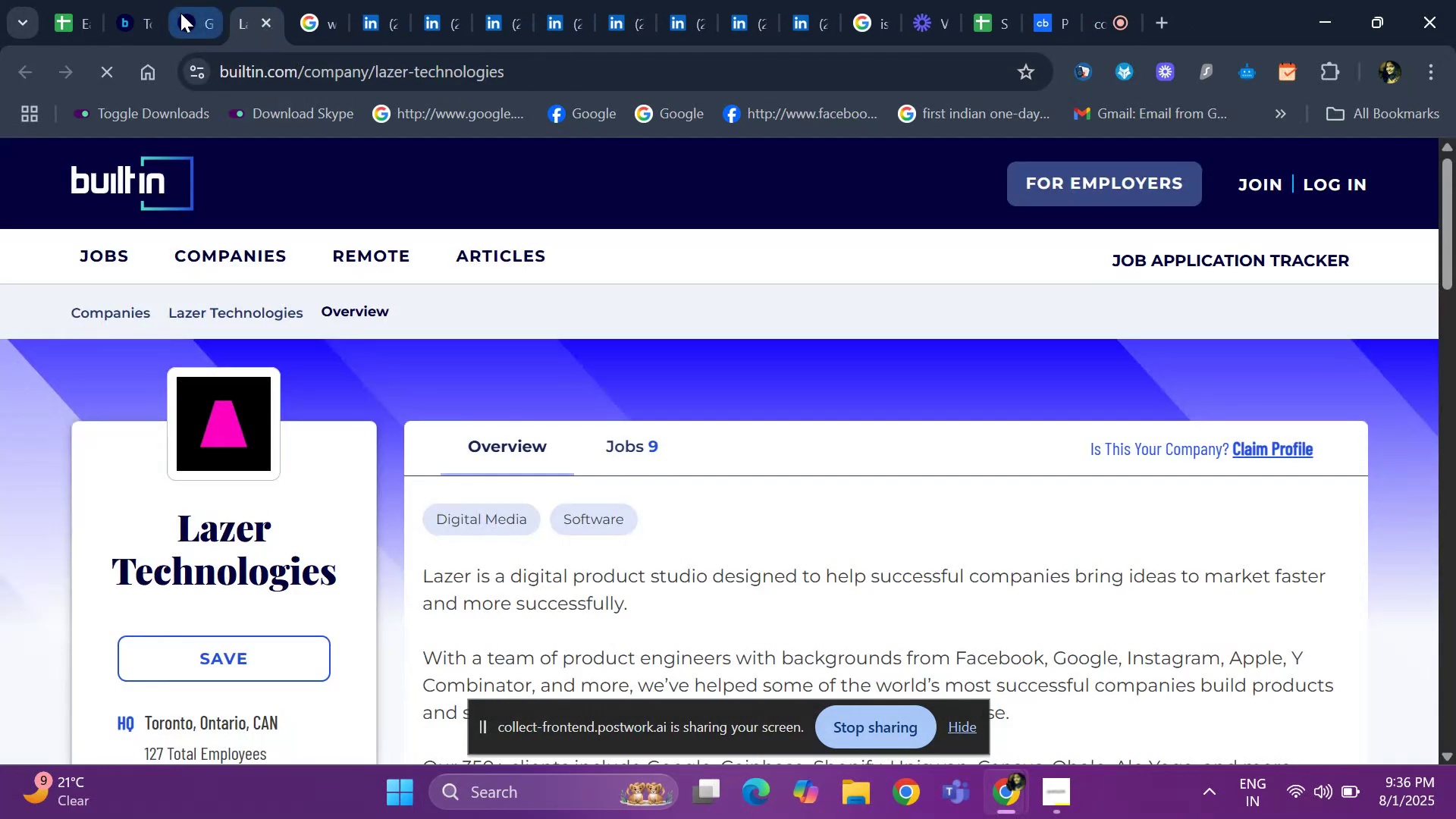 
left_click([180, 13])
 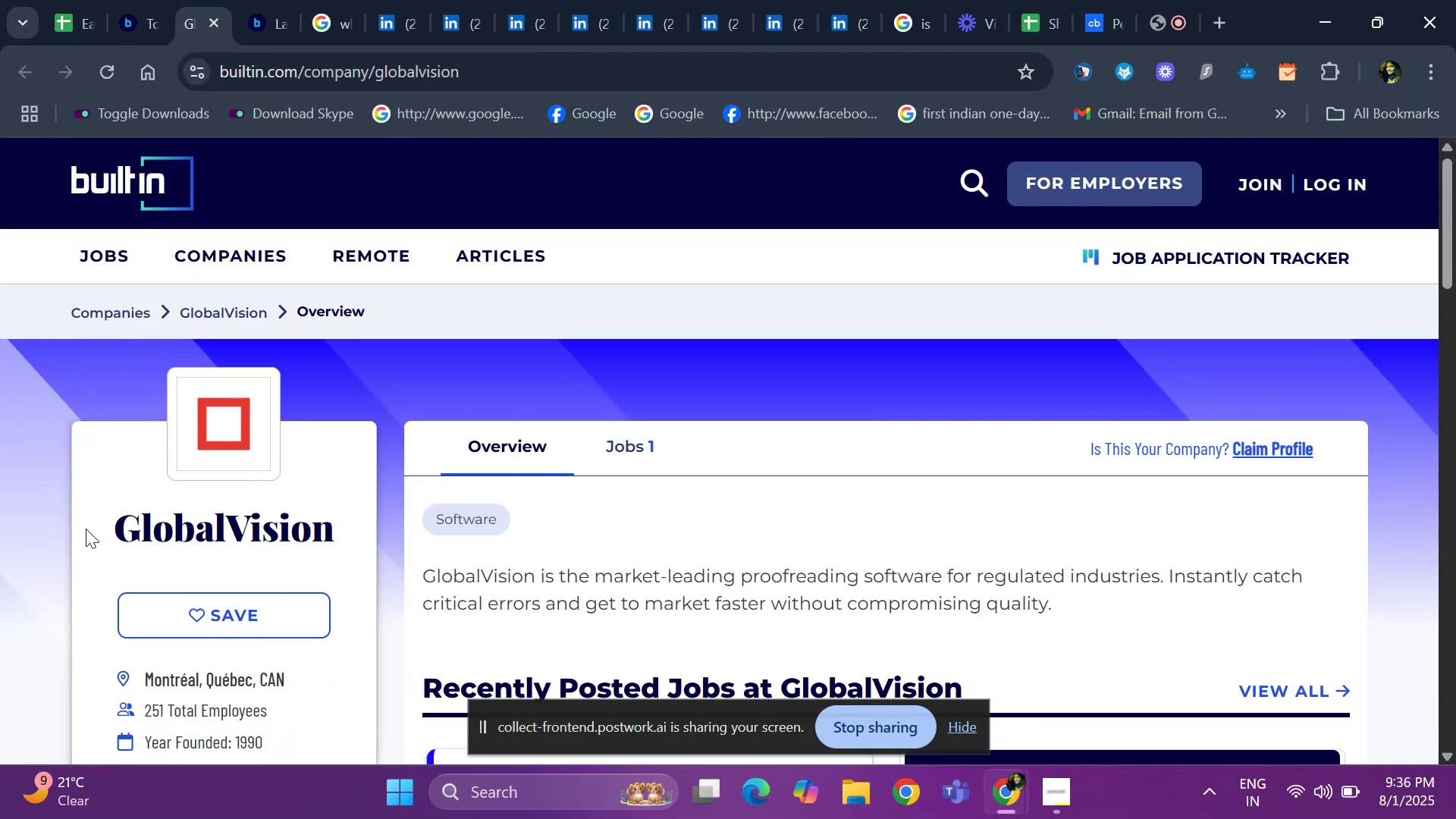 
left_click_drag(start_coordinate=[96, 513], to_coordinate=[398, 544])
 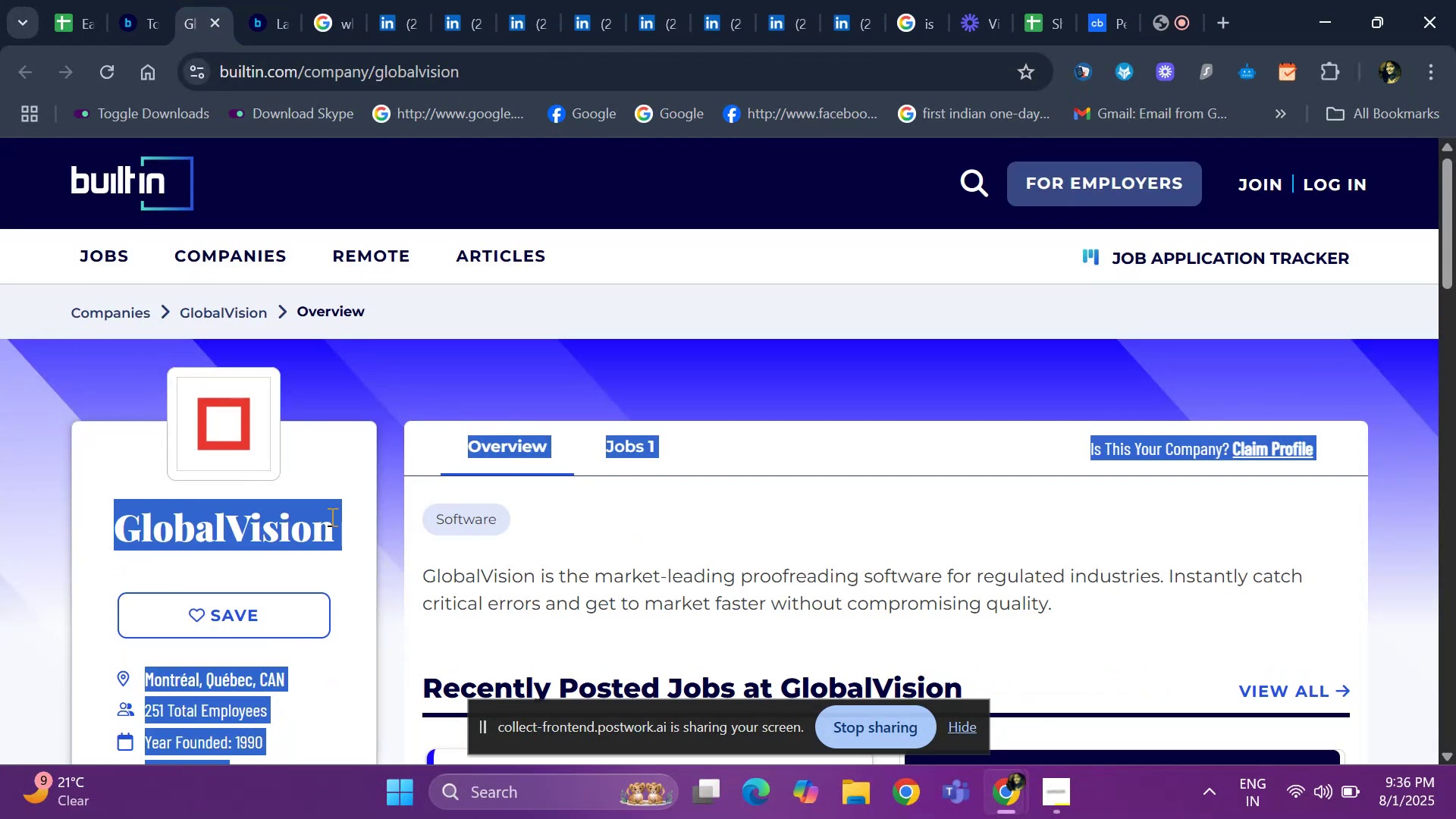 
left_click([331, 516])
 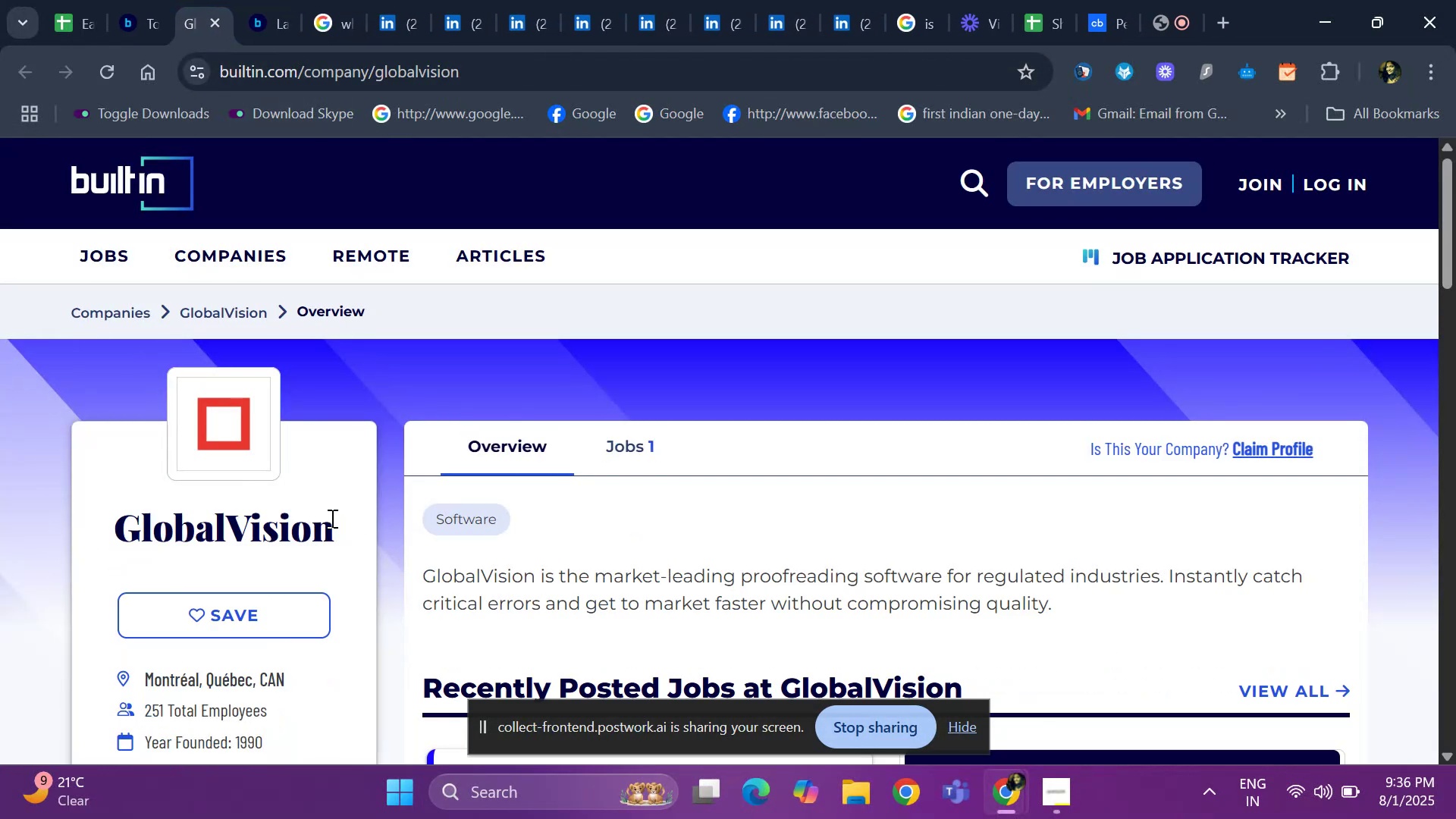 
left_click_drag(start_coordinate=[332, 521], to_coordinate=[104, 498])
 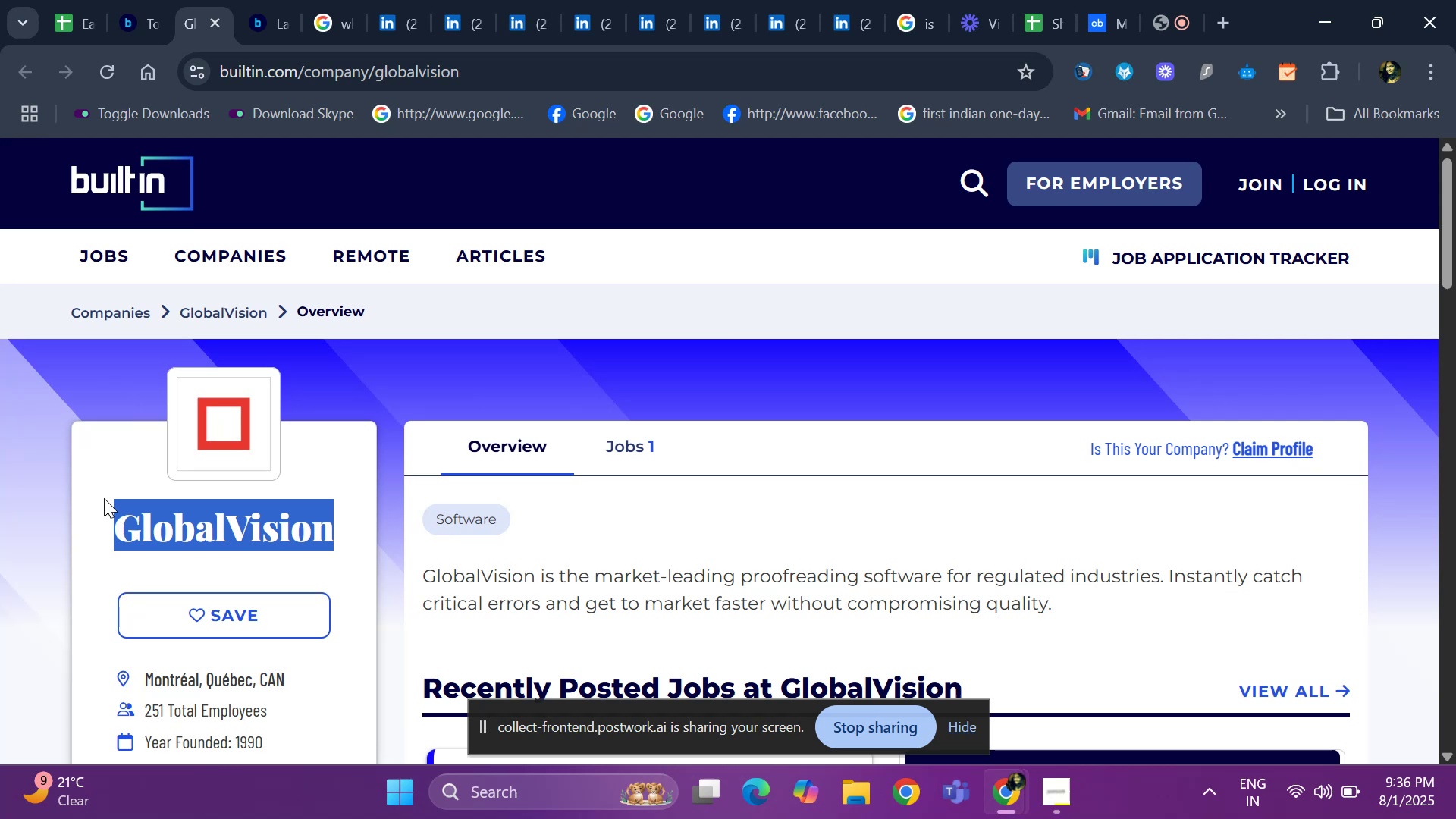 
key(Control+ControlLeft)
 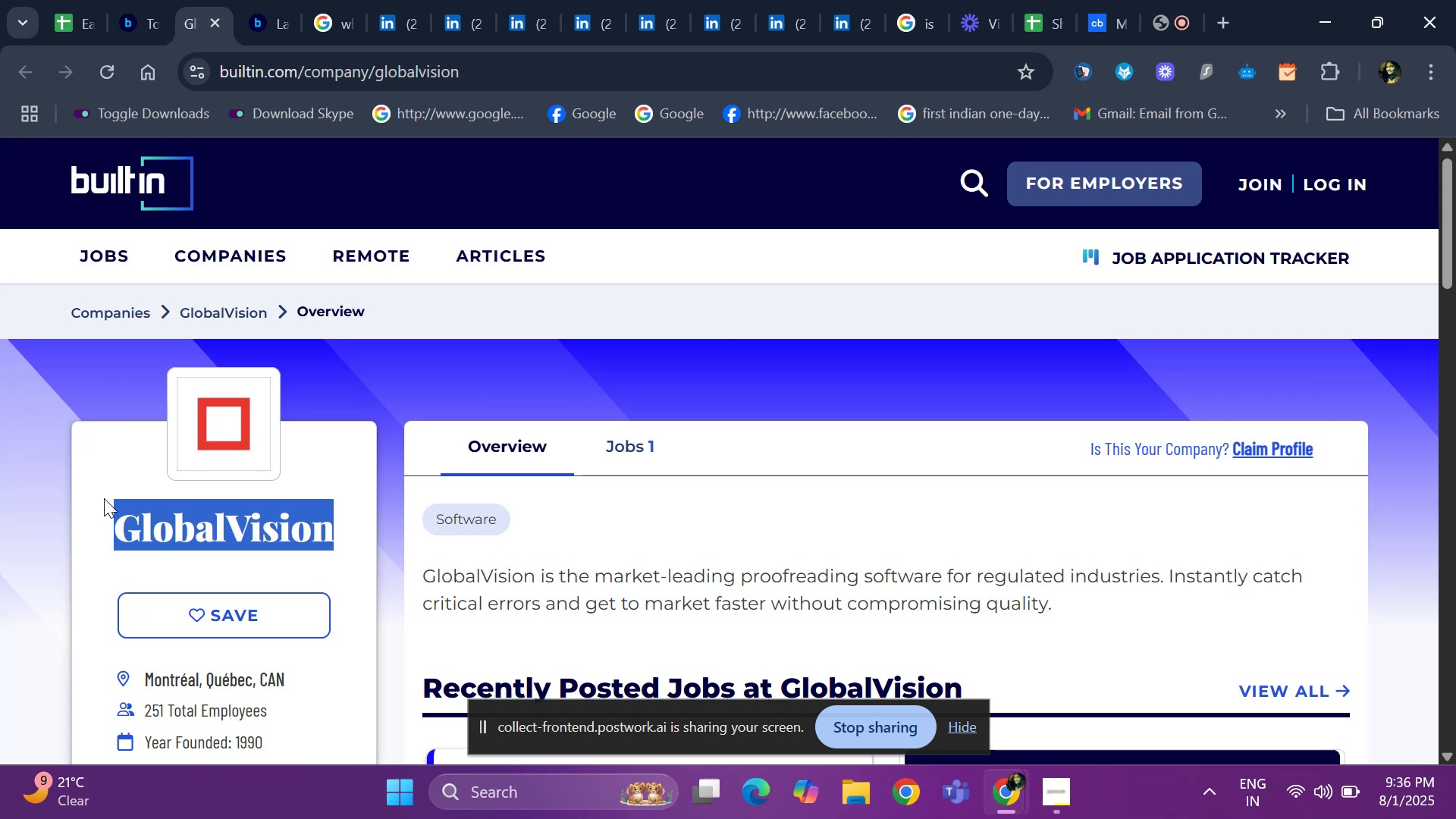 
key(Control+C)
 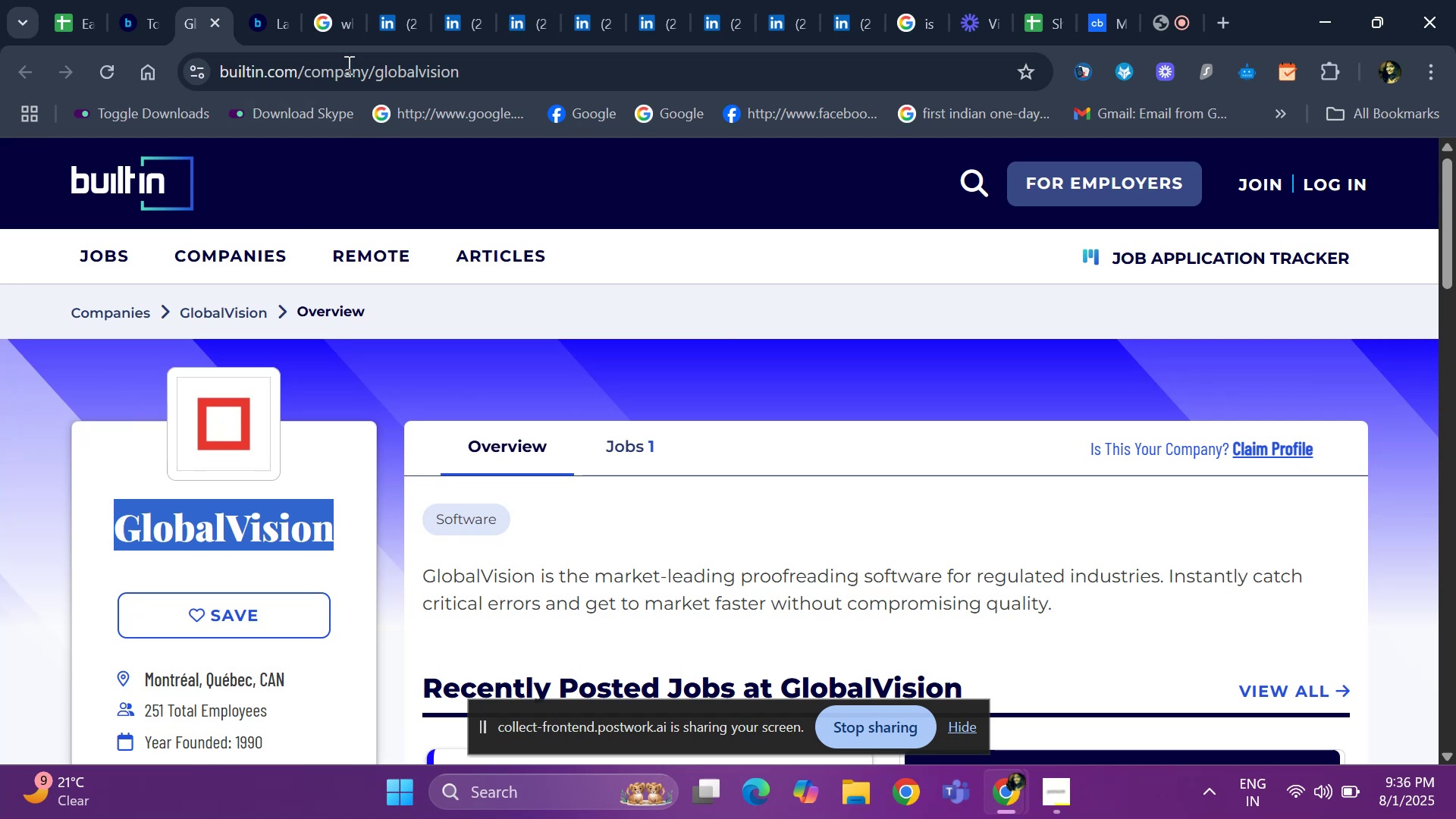 
left_click([346, 25])
 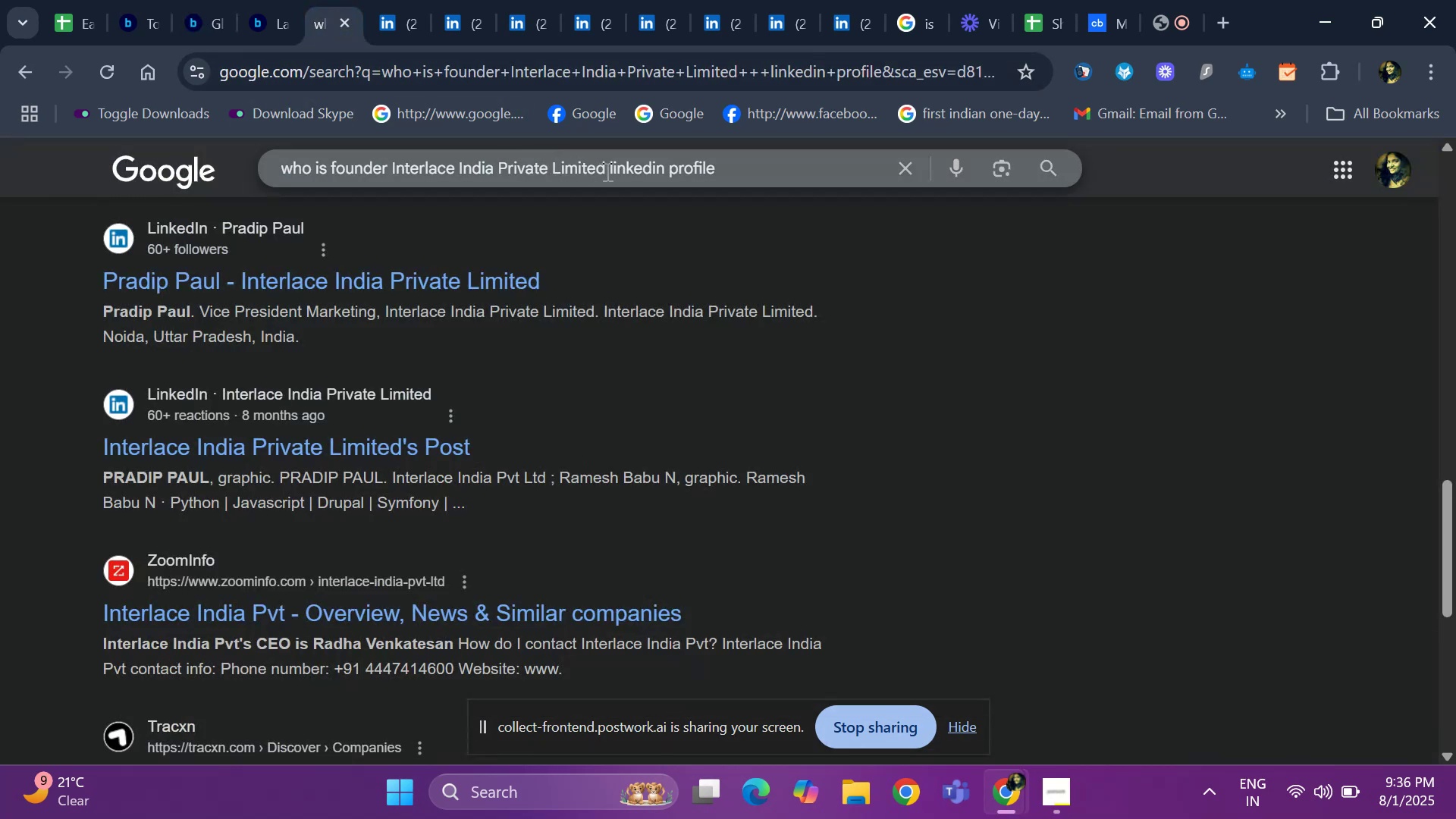 
left_click([602, 168])
 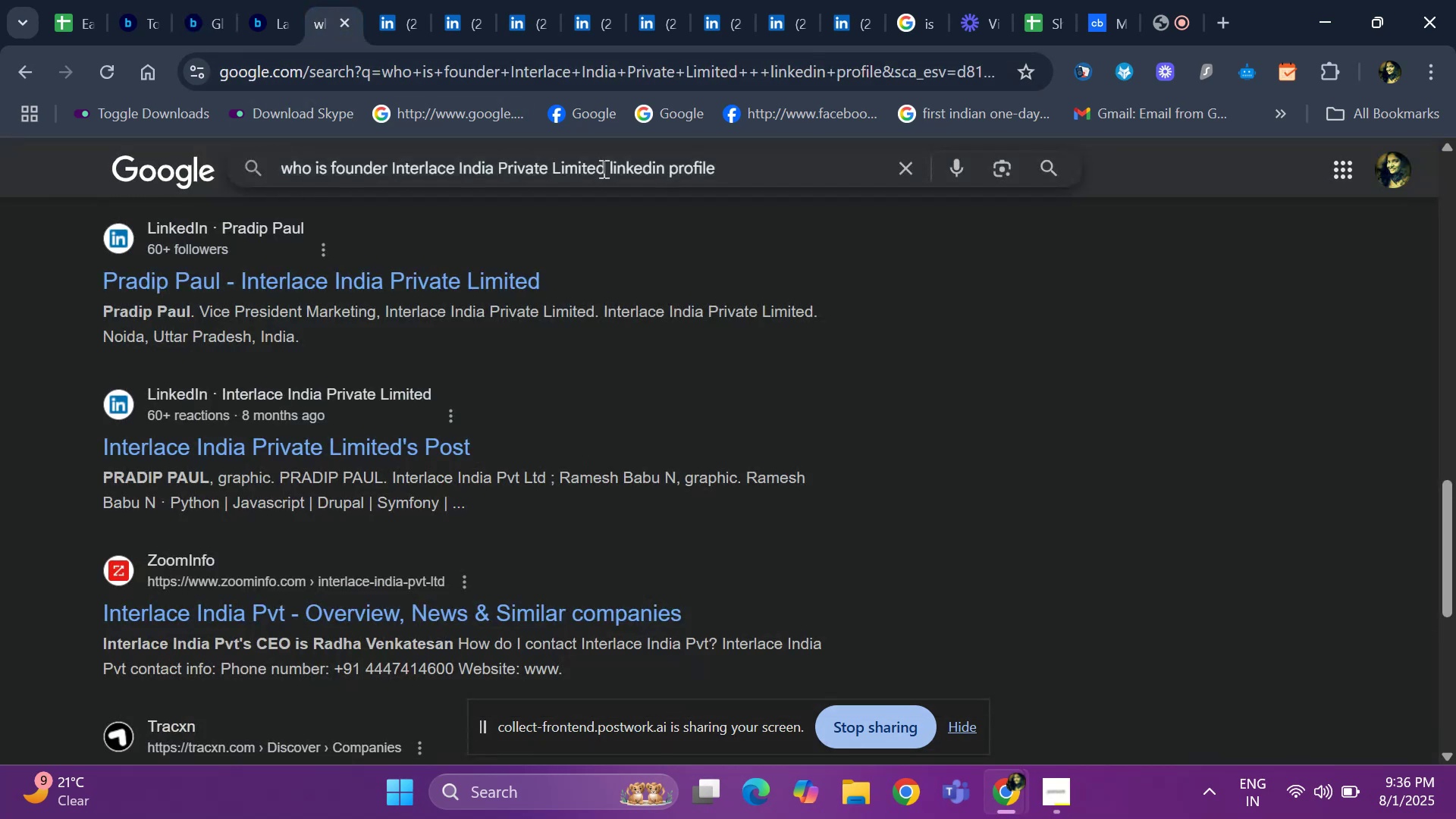 
hold_key(key=Backspace, duration=1.41)
 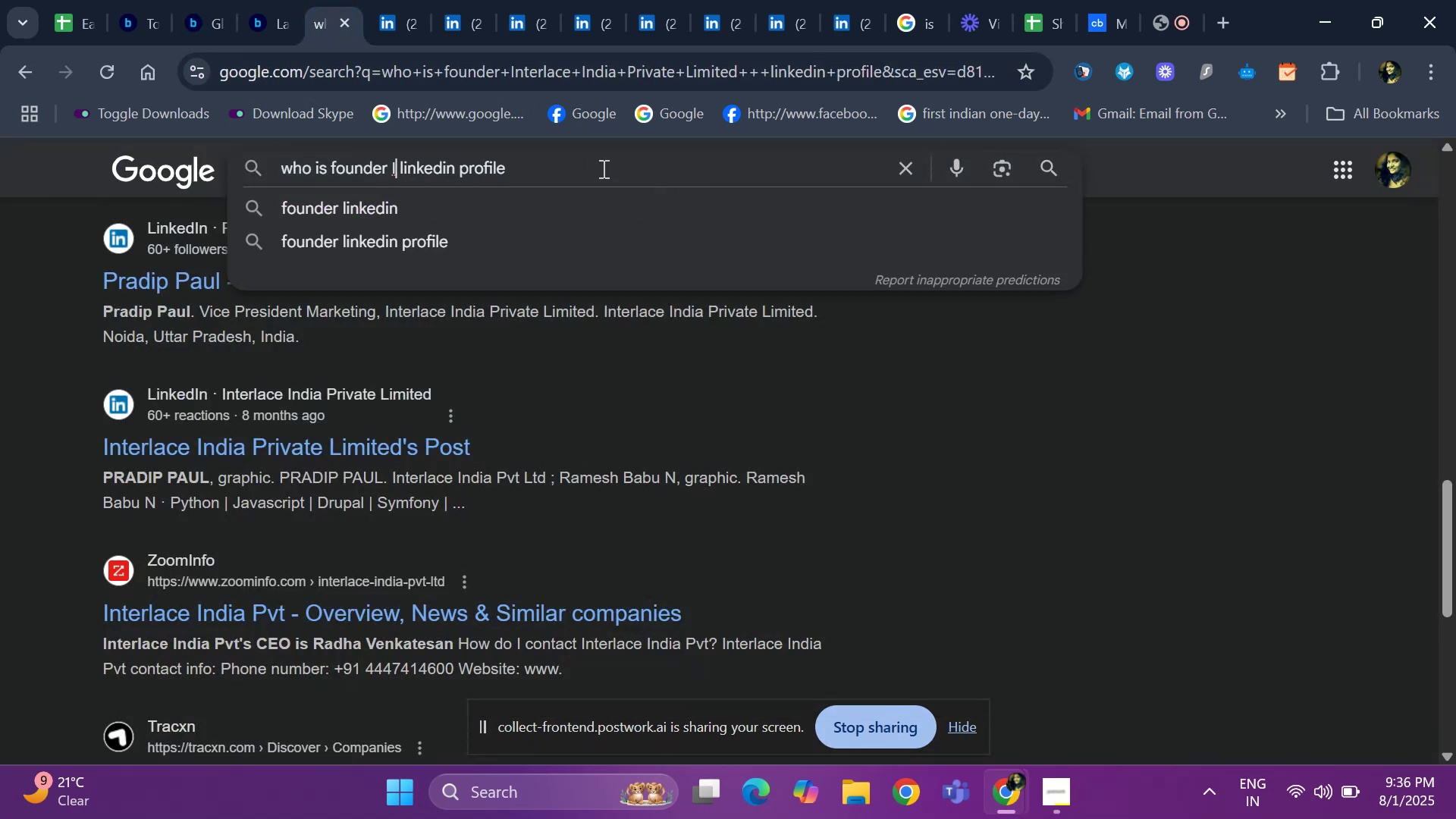 
key(Backspace)
 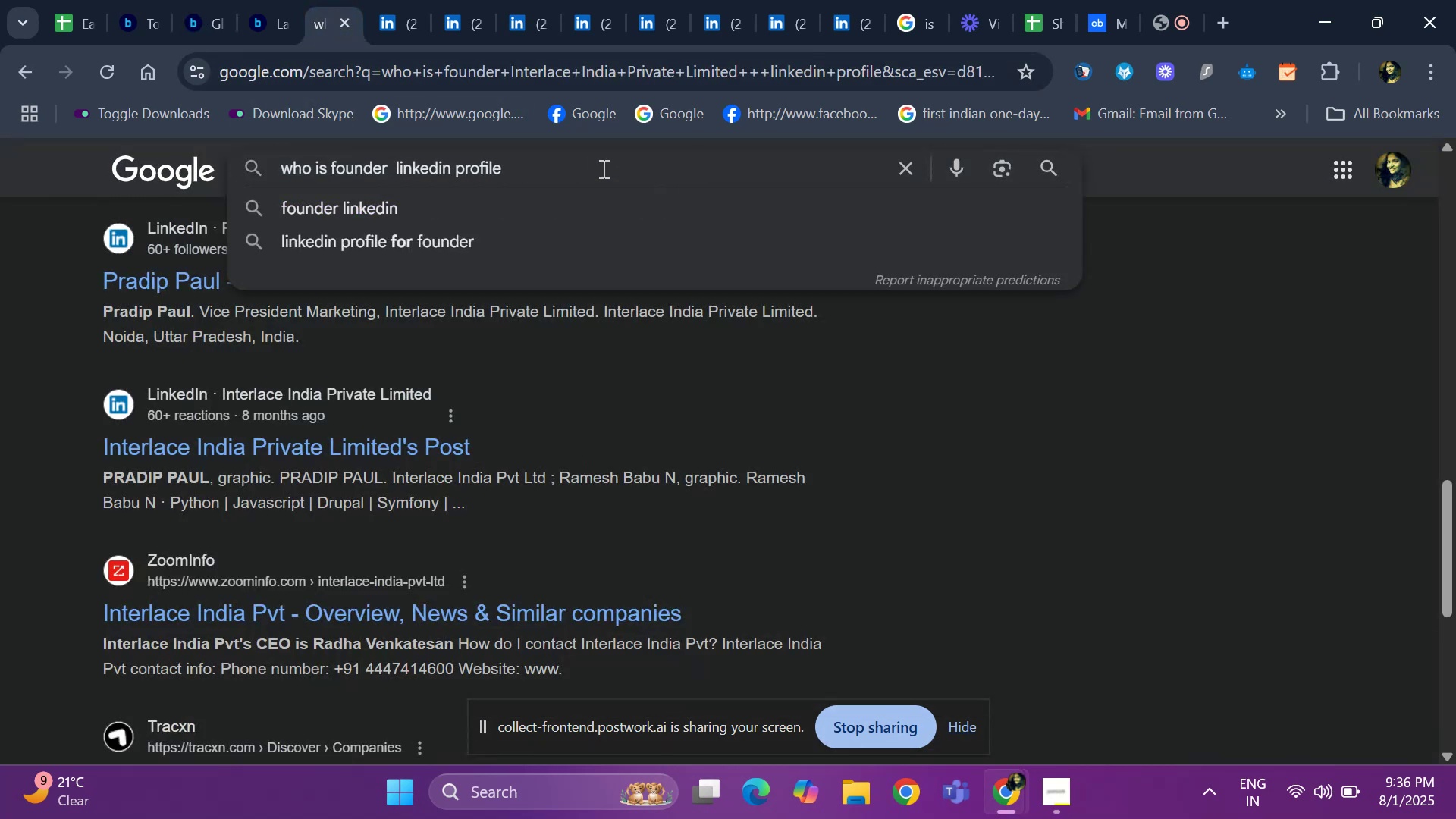 
key(Space)
 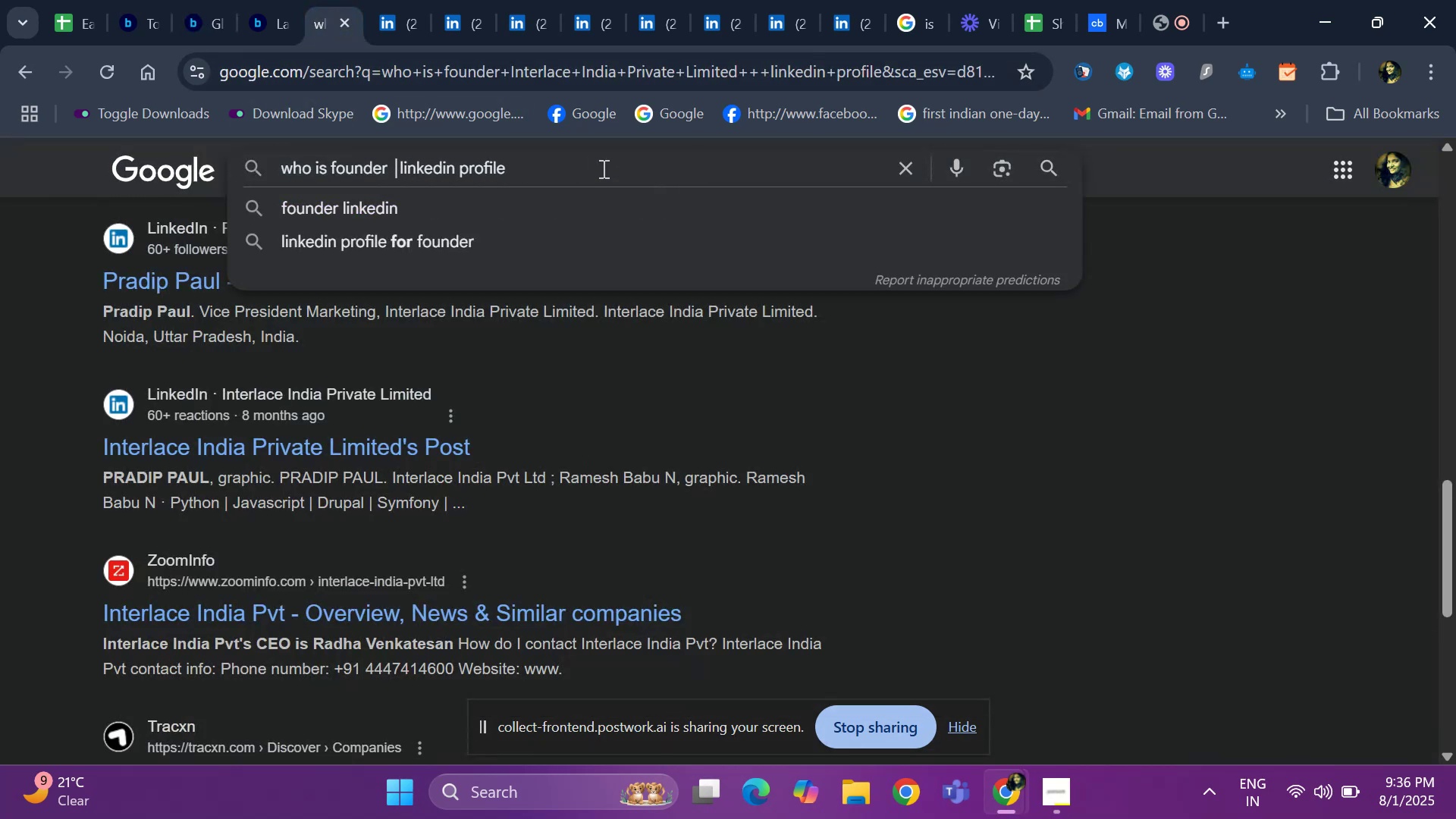 
key(Control+ControlLeft)
 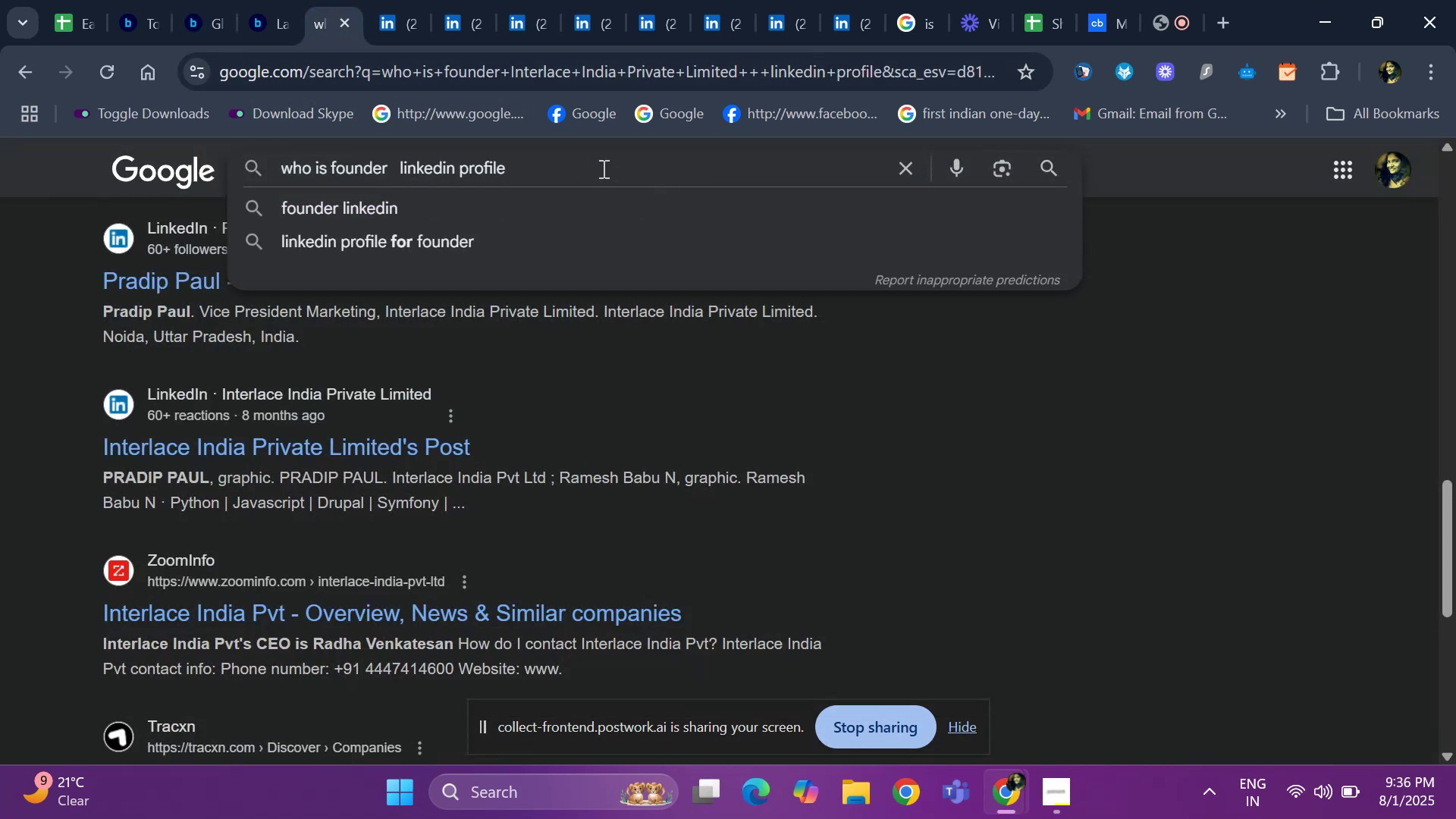 
key(V)
 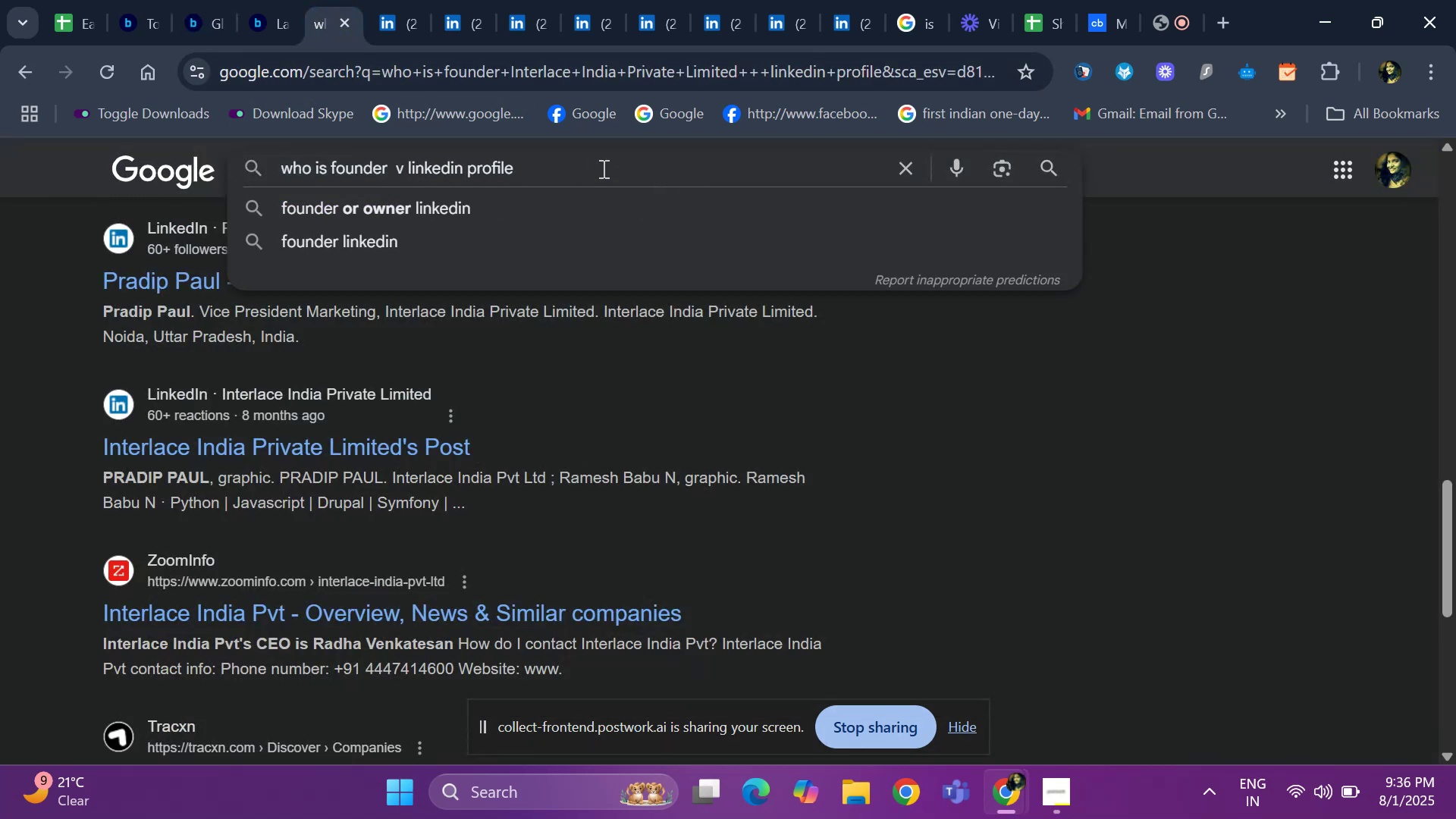 
key(Backspace)
 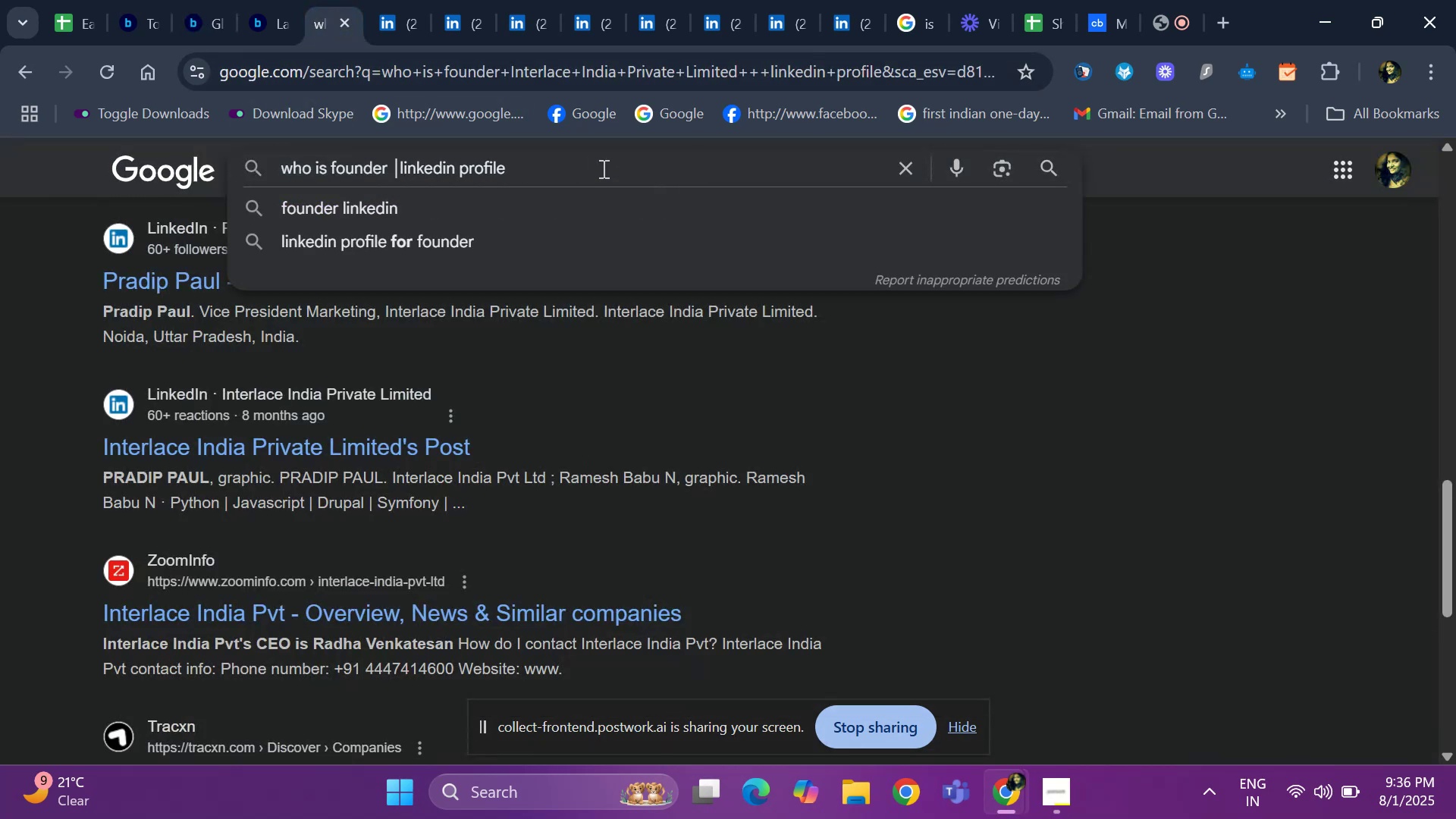 
key(Control+ControlLeft)
 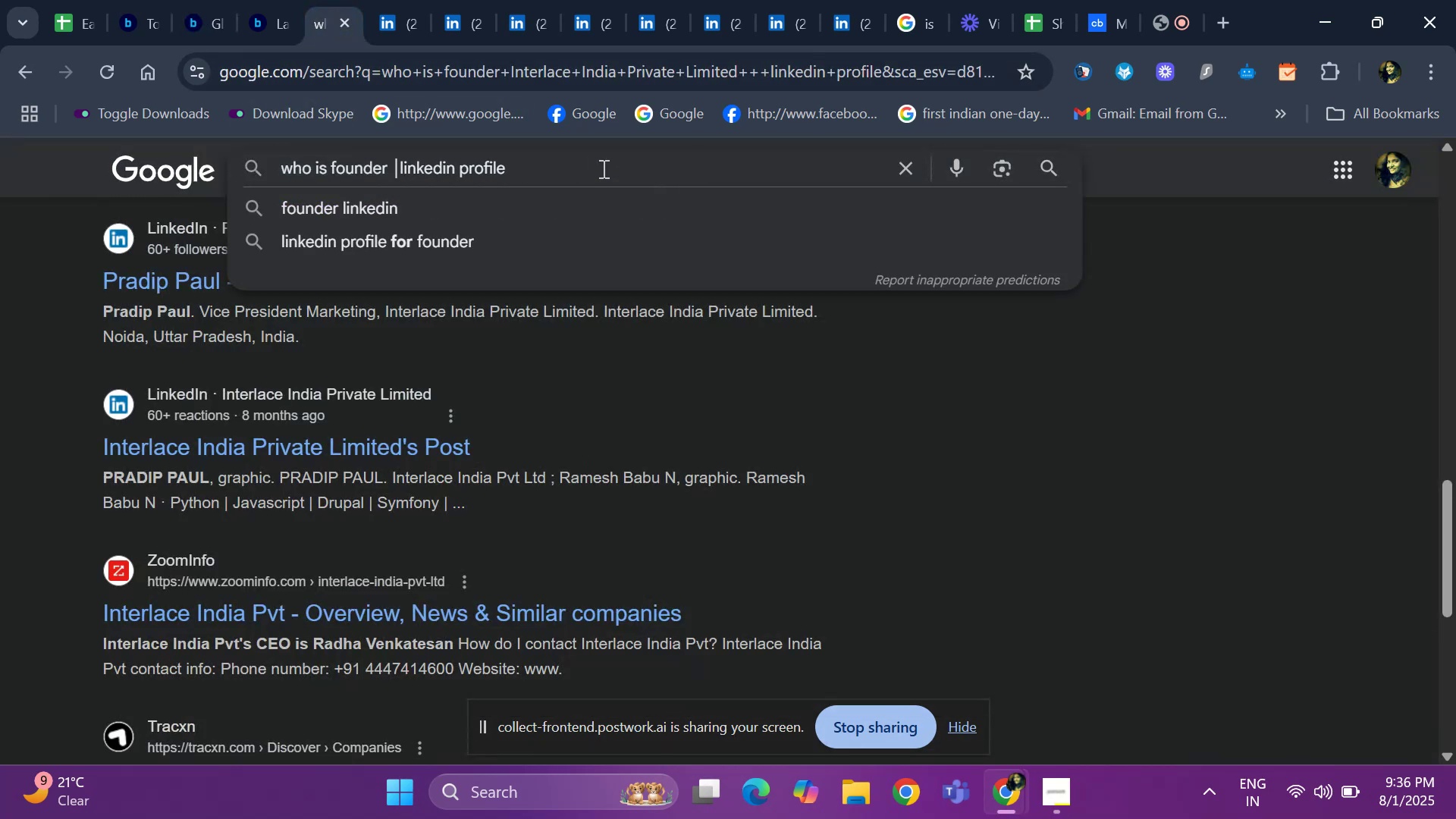 
key(Control+V)
 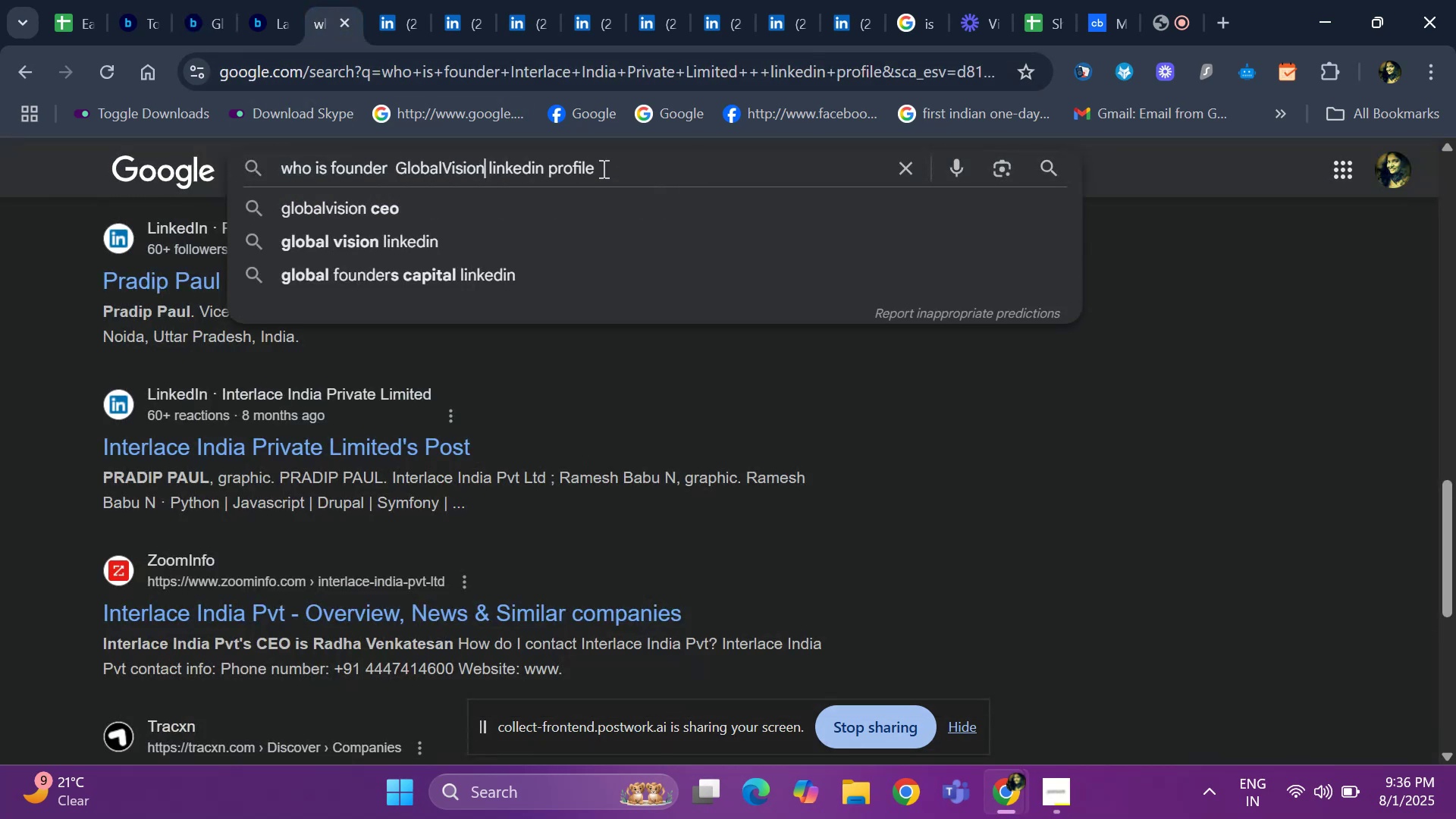 
key(Space)
 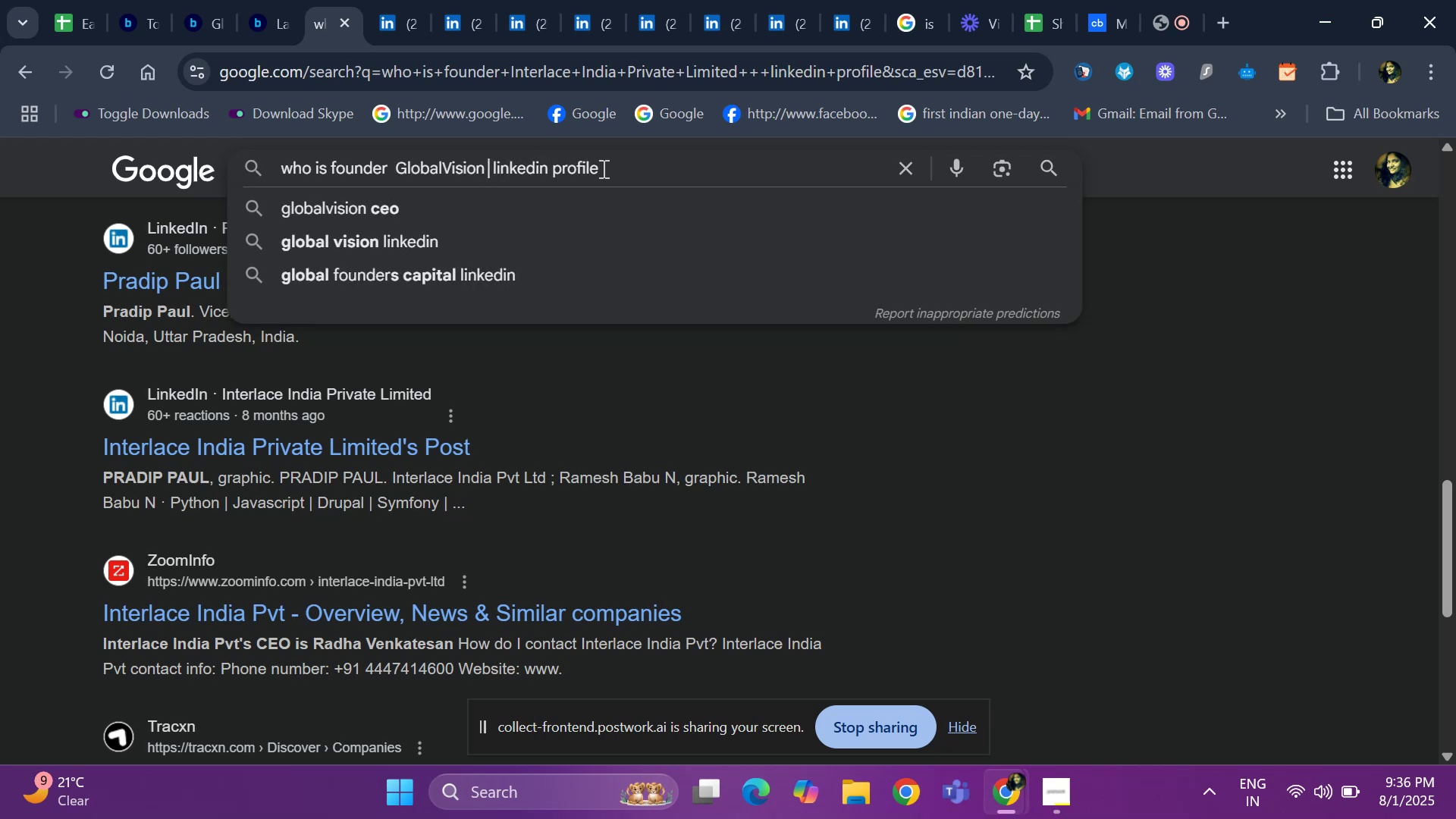 
key(Enter)
 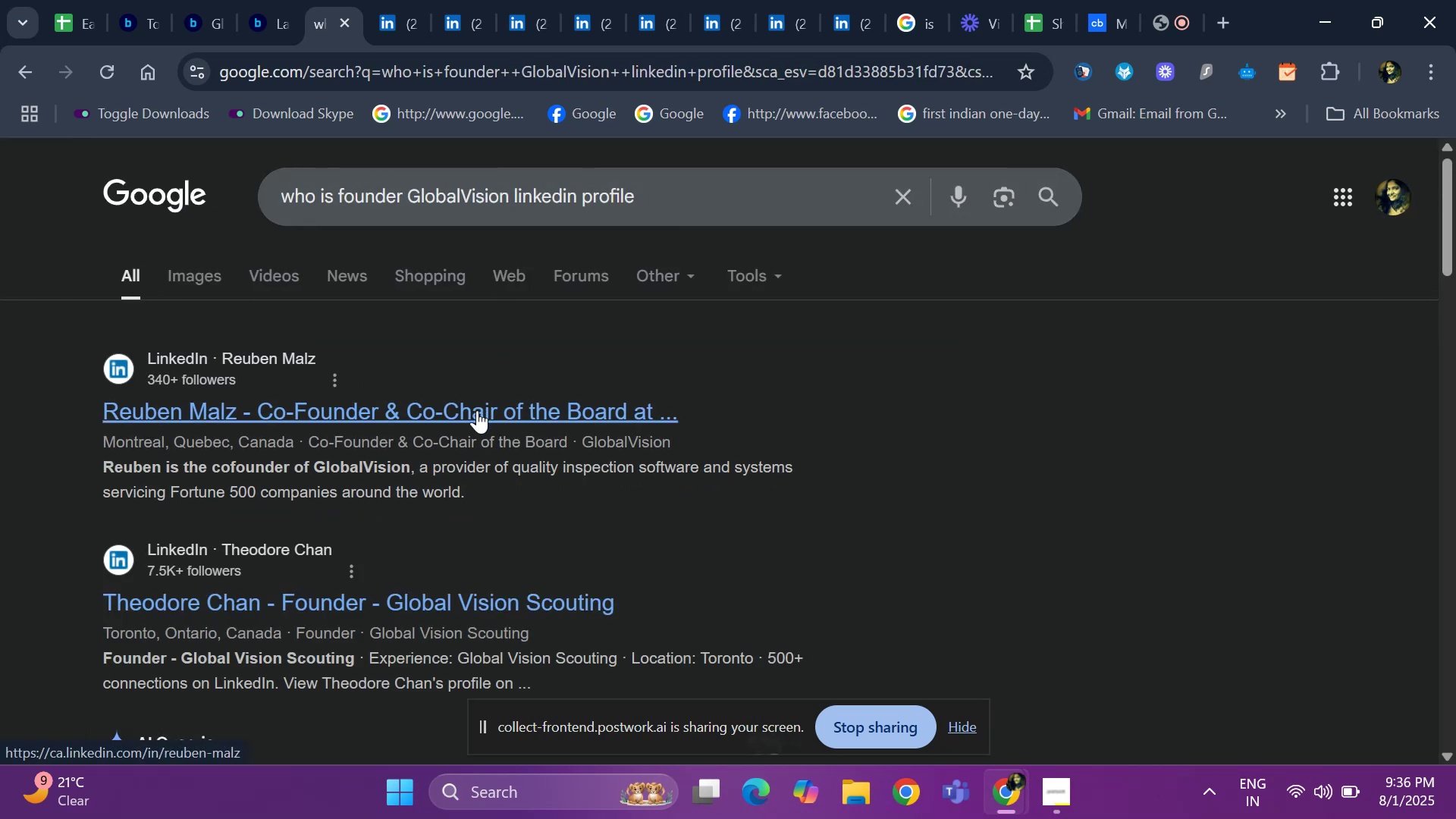 
right_click([477, 410])
 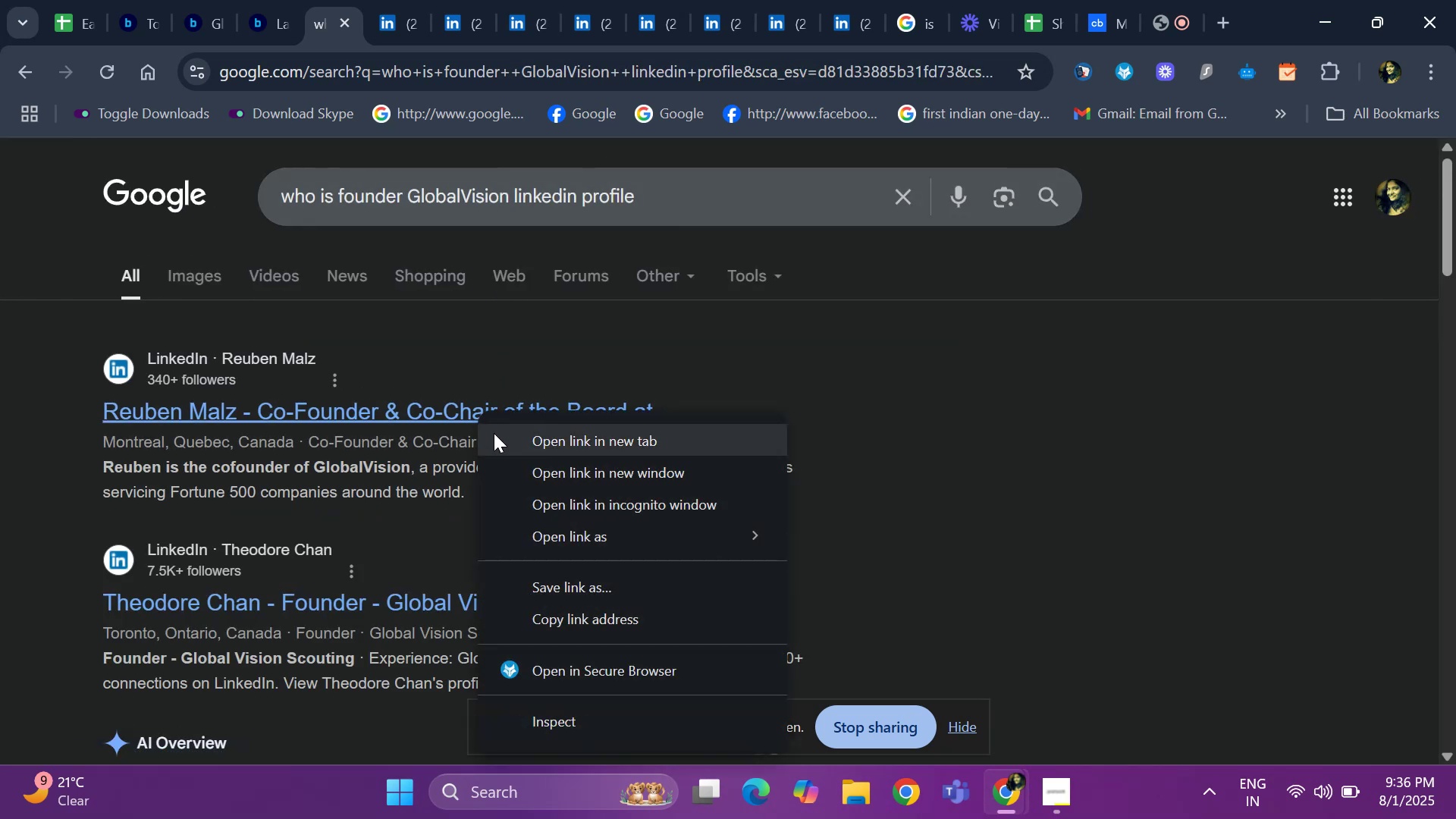 
left_click([501, 436])
 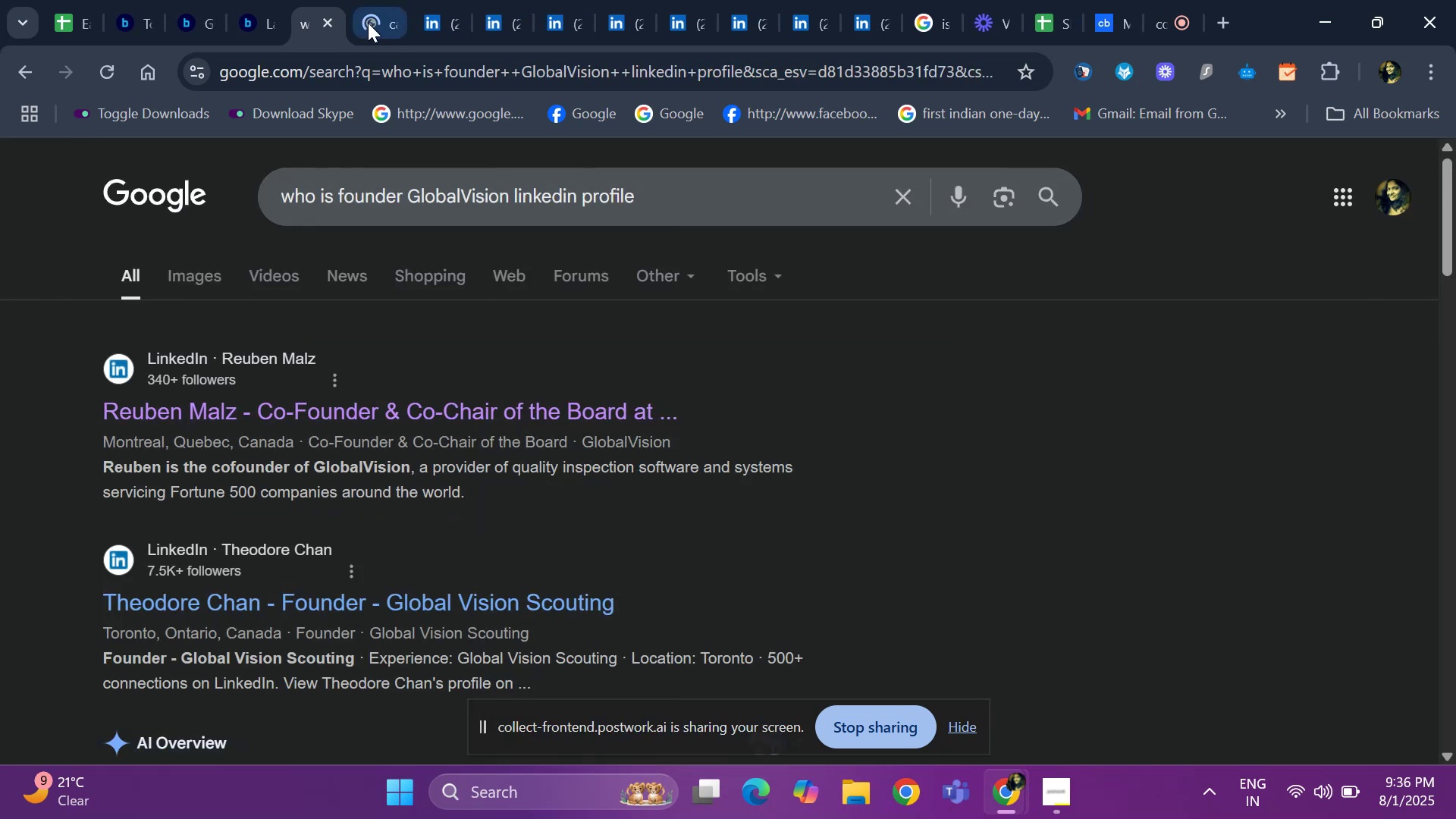 
left_click([368, 23])
 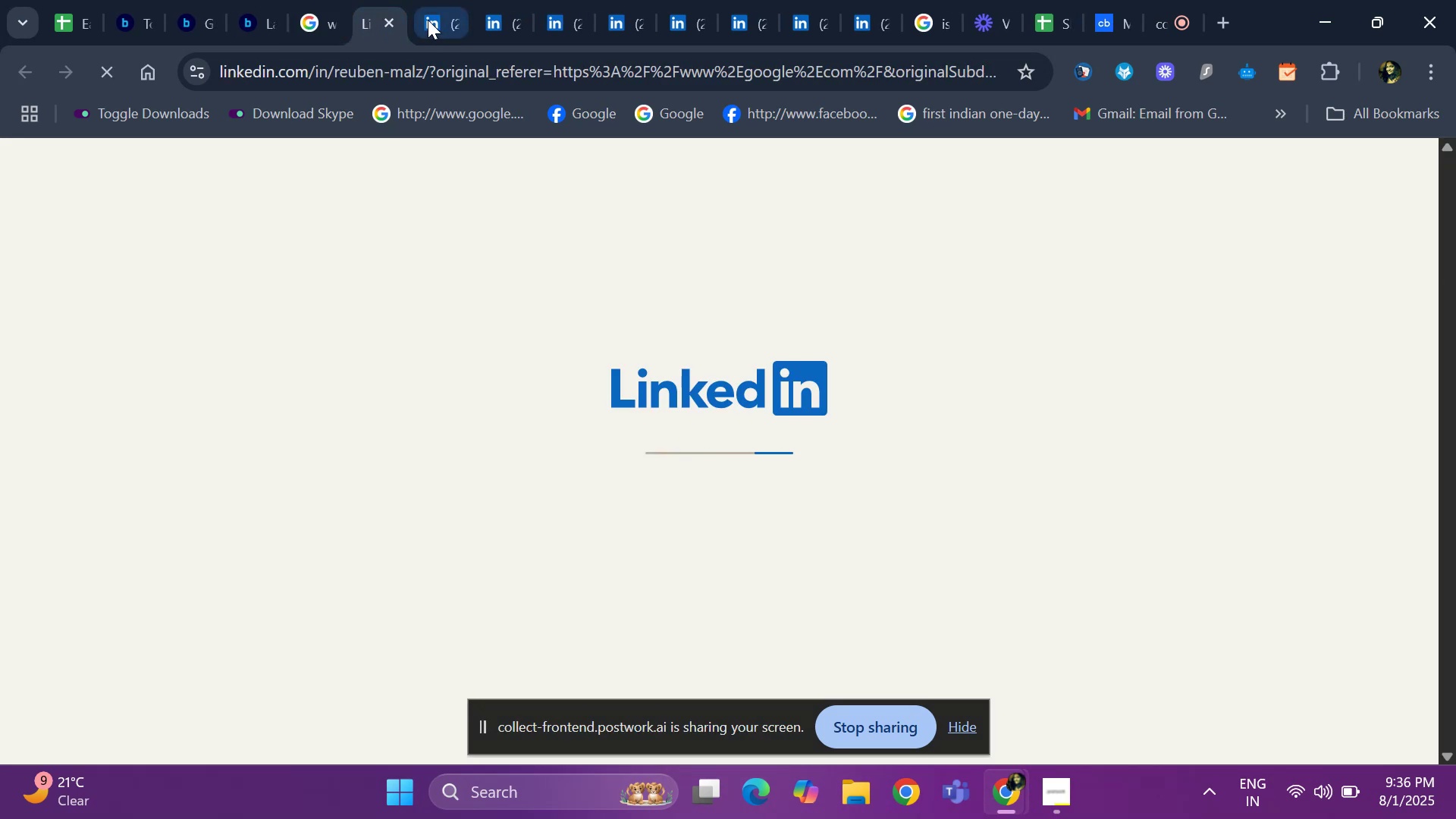 
left_click([428, 20])
 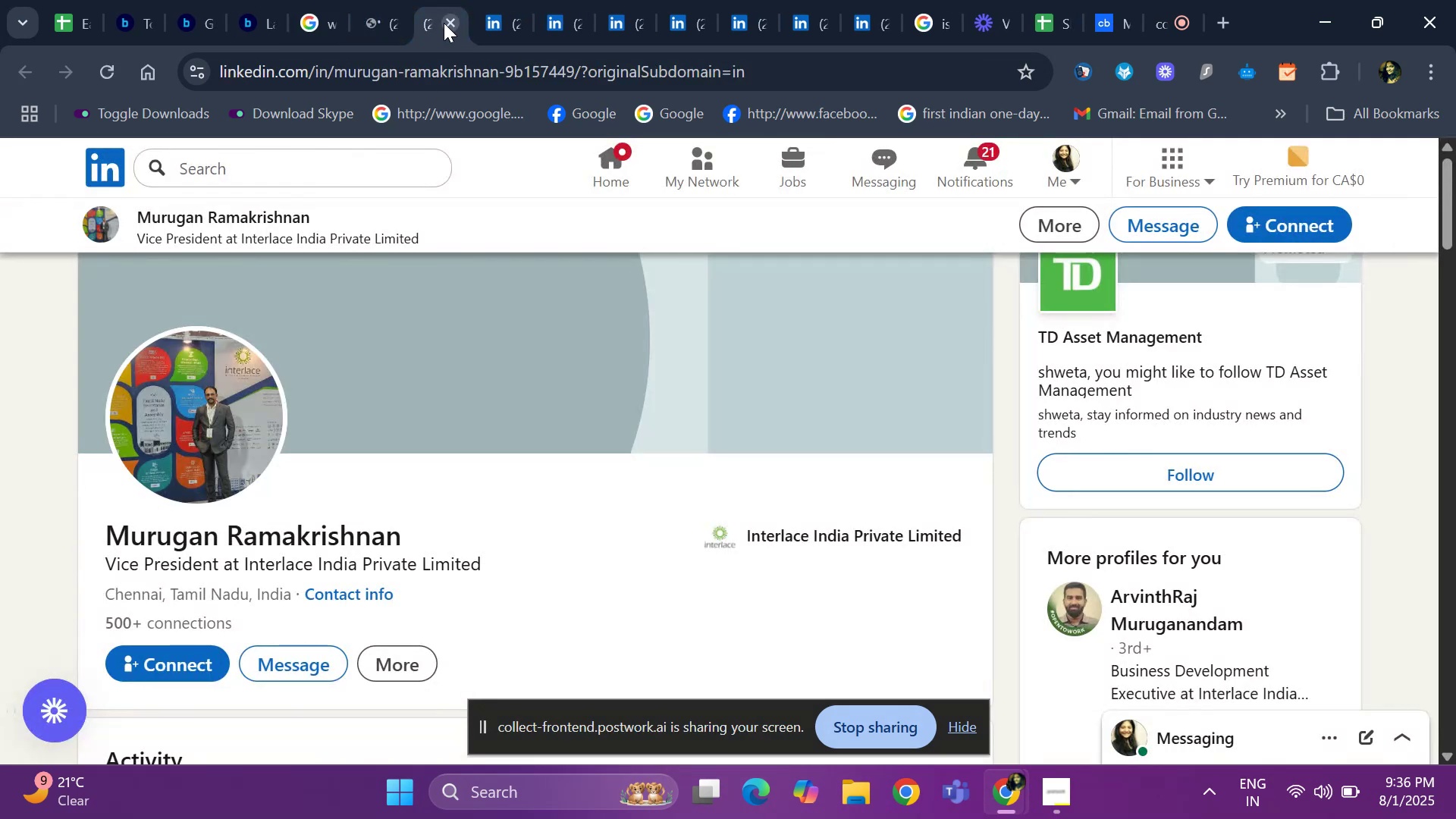 
left_click([444, 23])
 